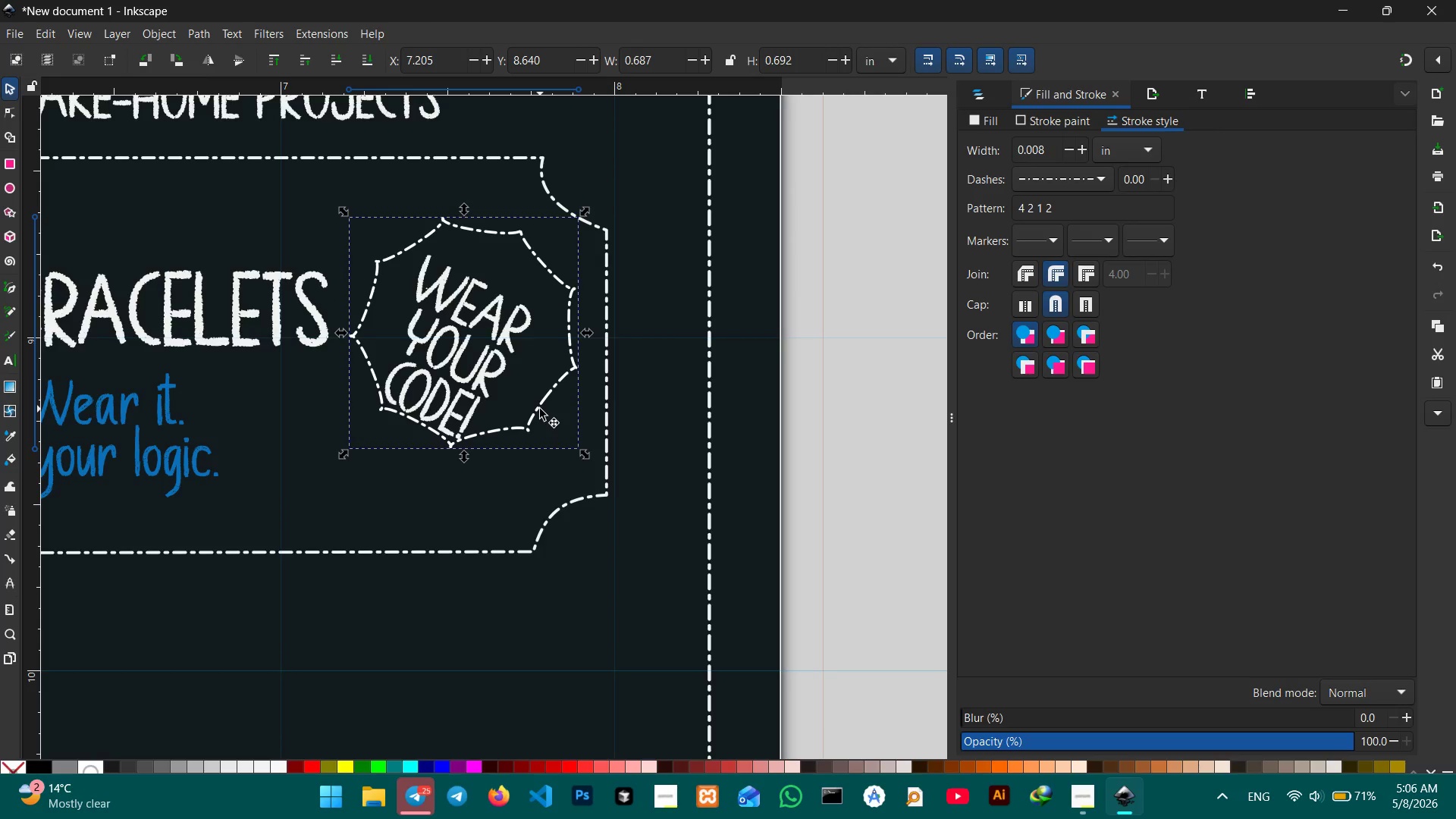 
key(Control+Z)
 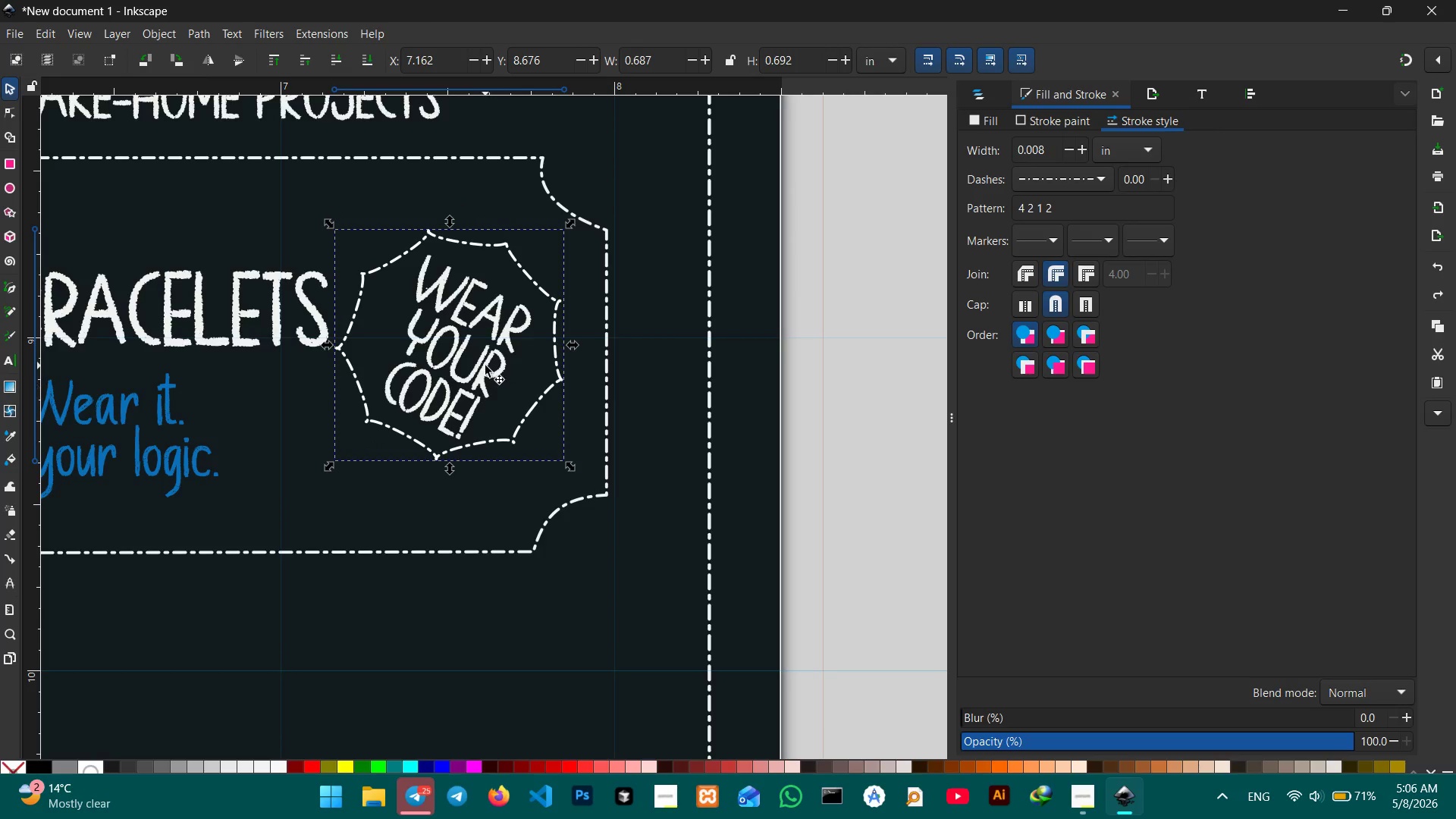 
hold_key(key=ShiftLeft, duration=0.62)
left_click([485, 365])
 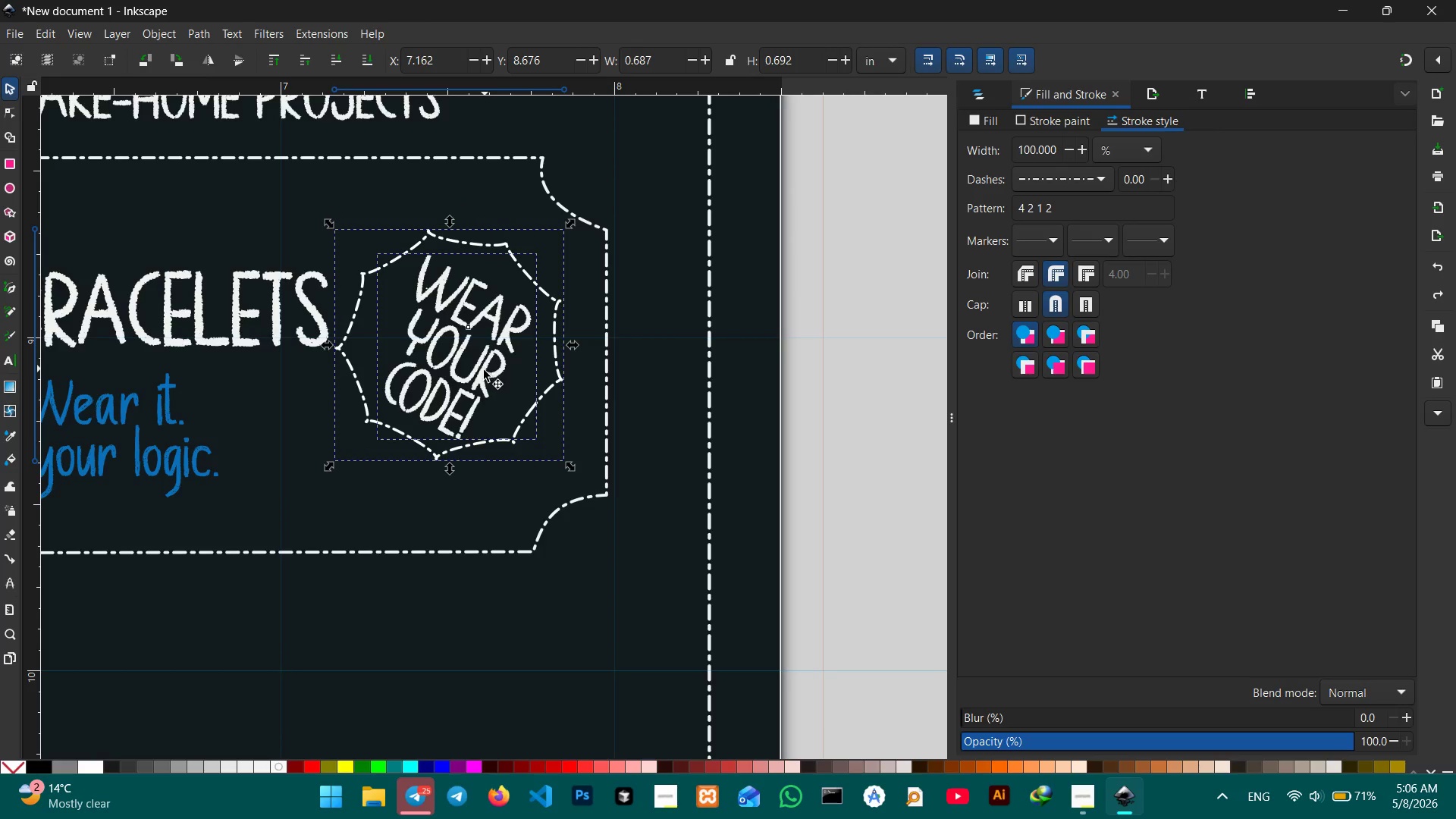 
left_click_drag(start_coordinate=[483, 372], to_coordinate=[506, 337])
 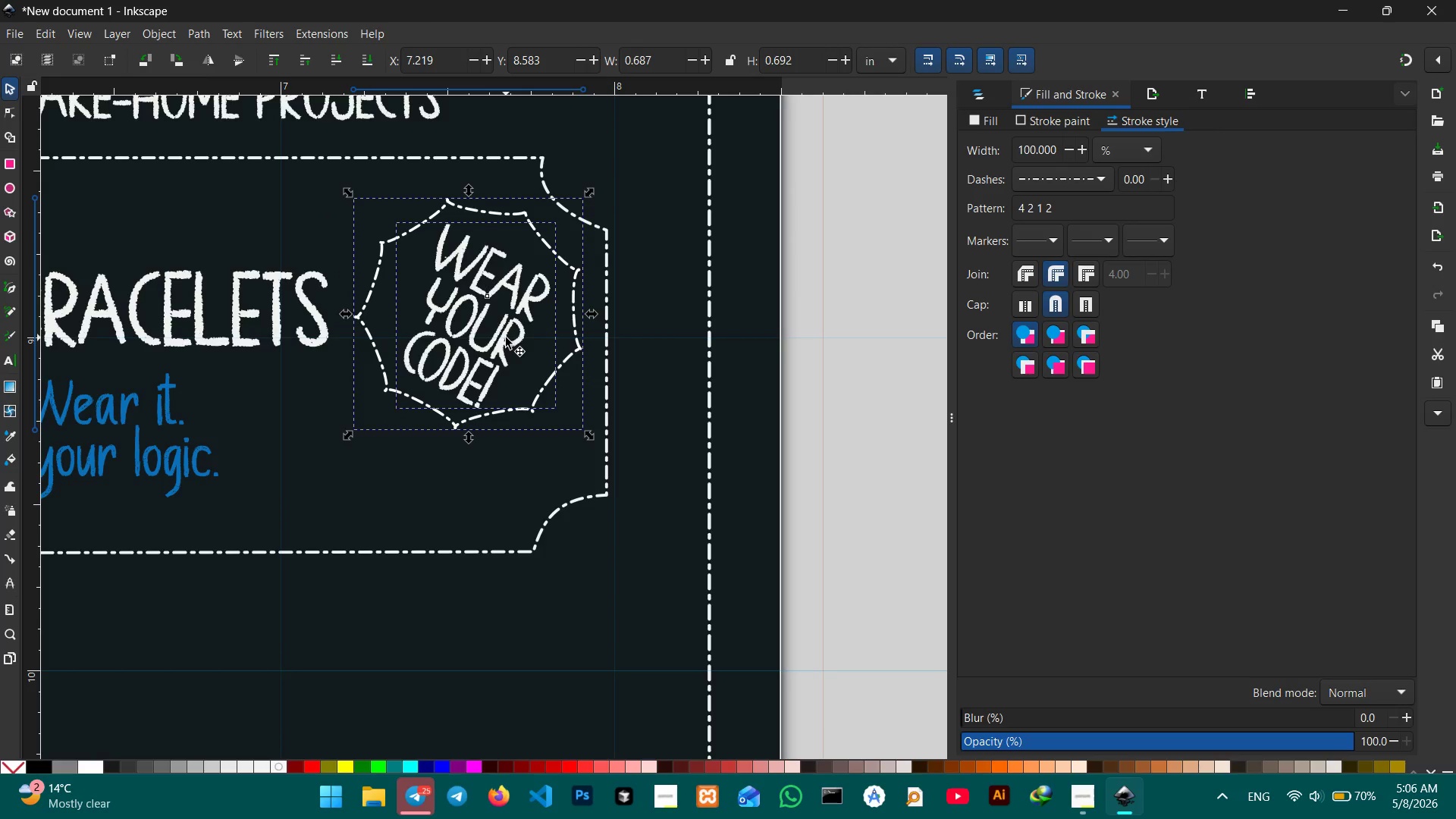 
key(Control+C)
 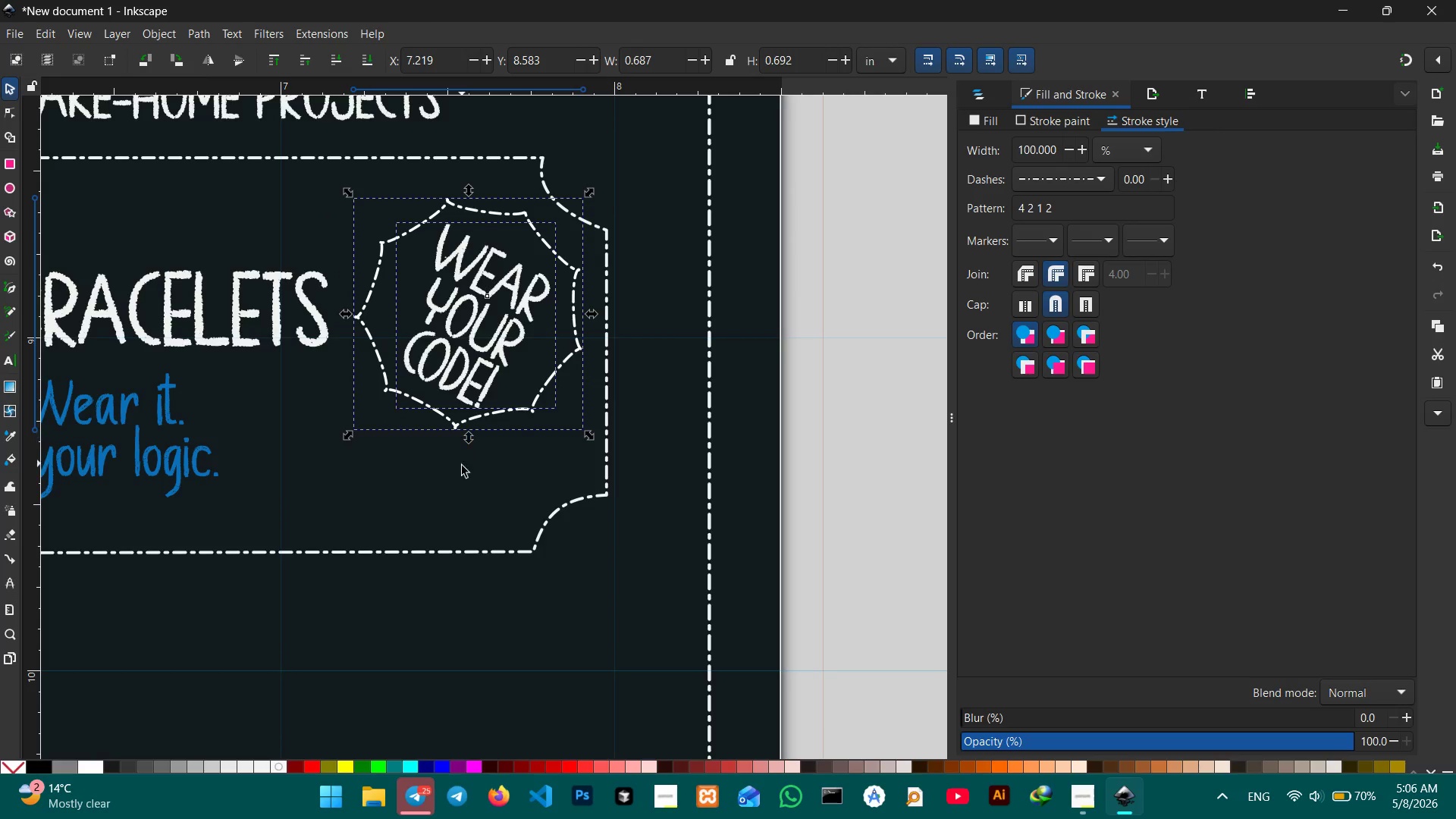 
double_click([462, 470])
 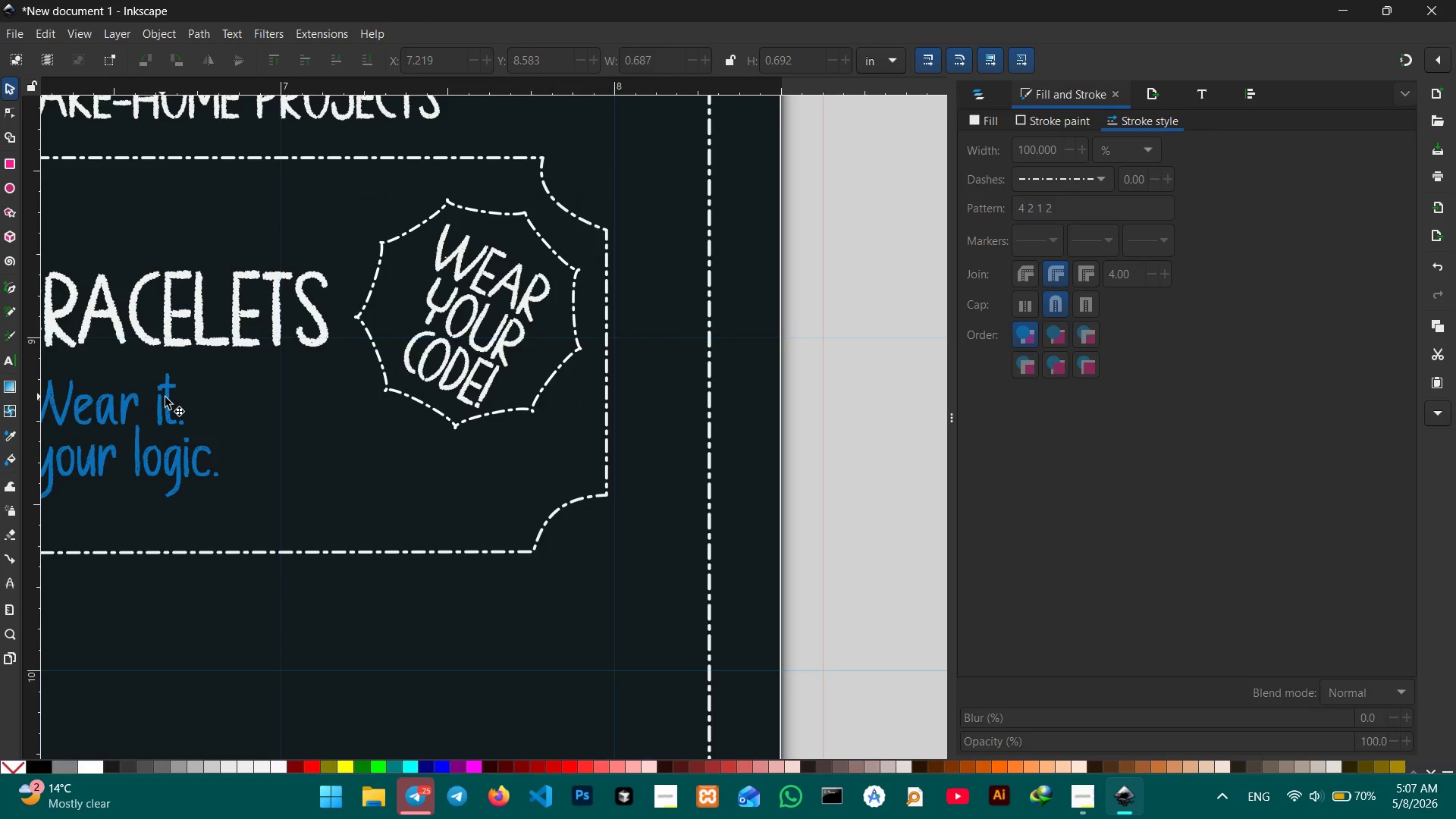 
hold_key(key=Space, duration=0.86)
 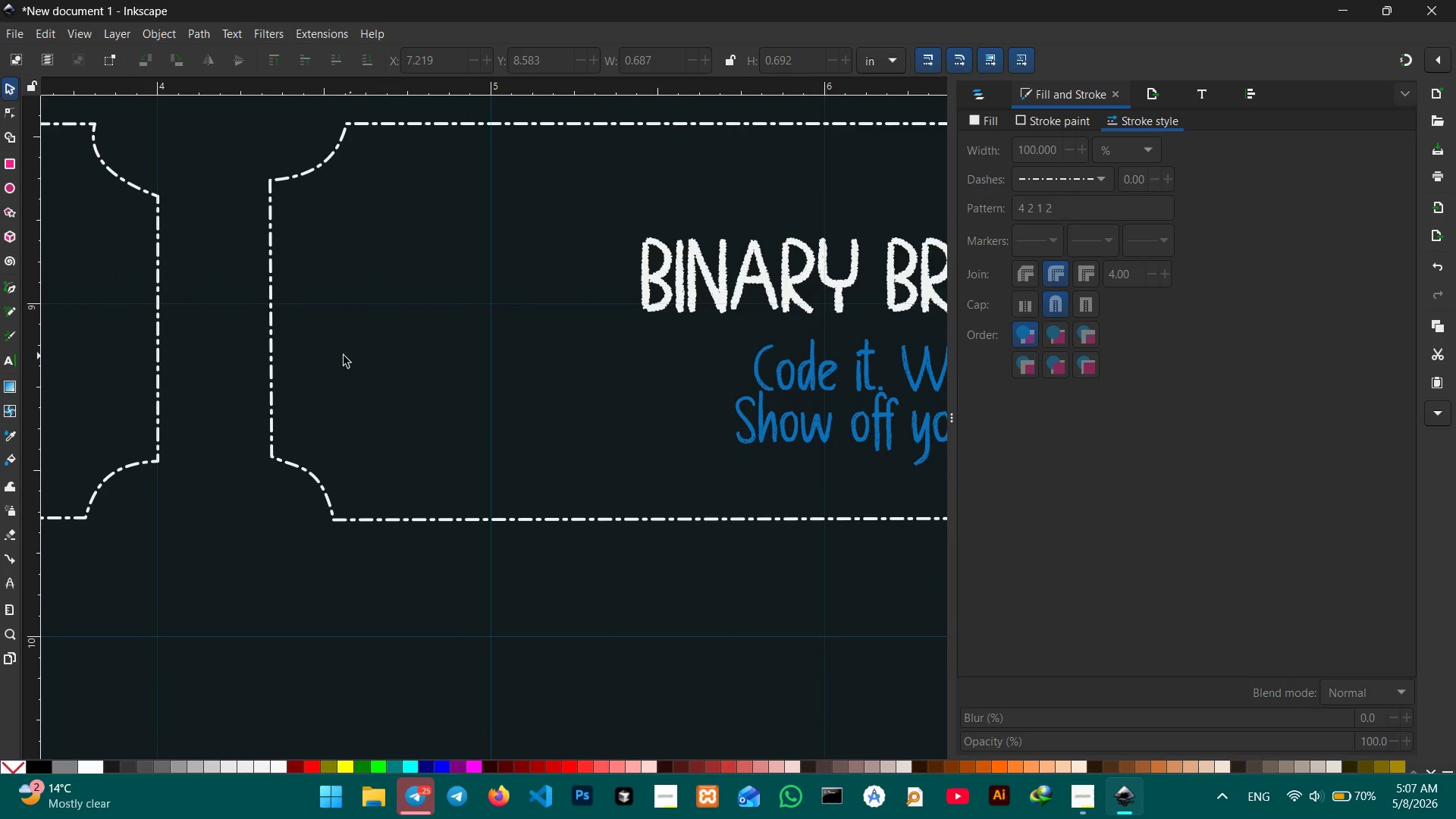 
left_click_drag(start_coordinate=[155, 408], to_coordinate=[1040, 374])
 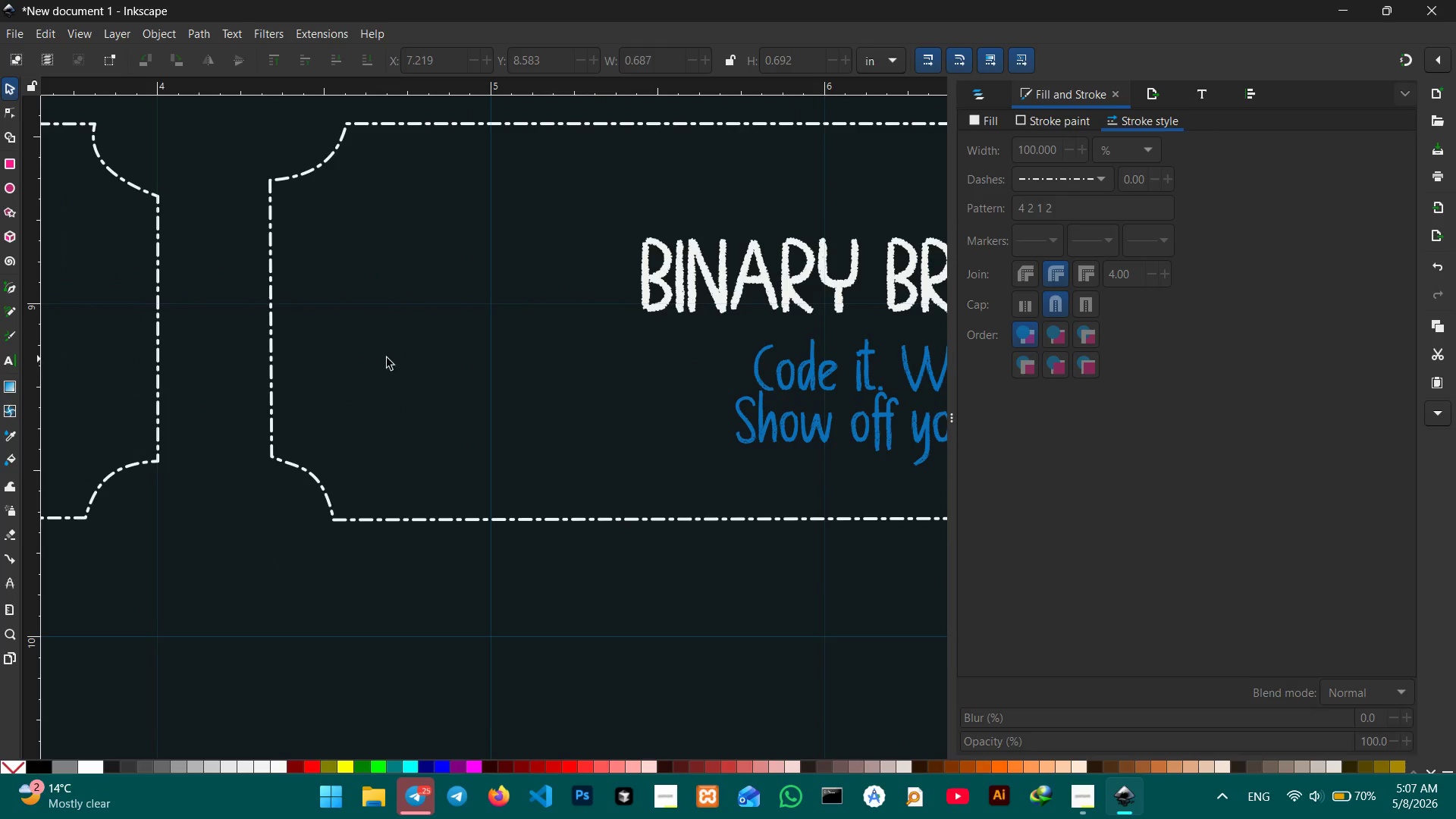 
hold_key(key=Space, duration=0.91)
 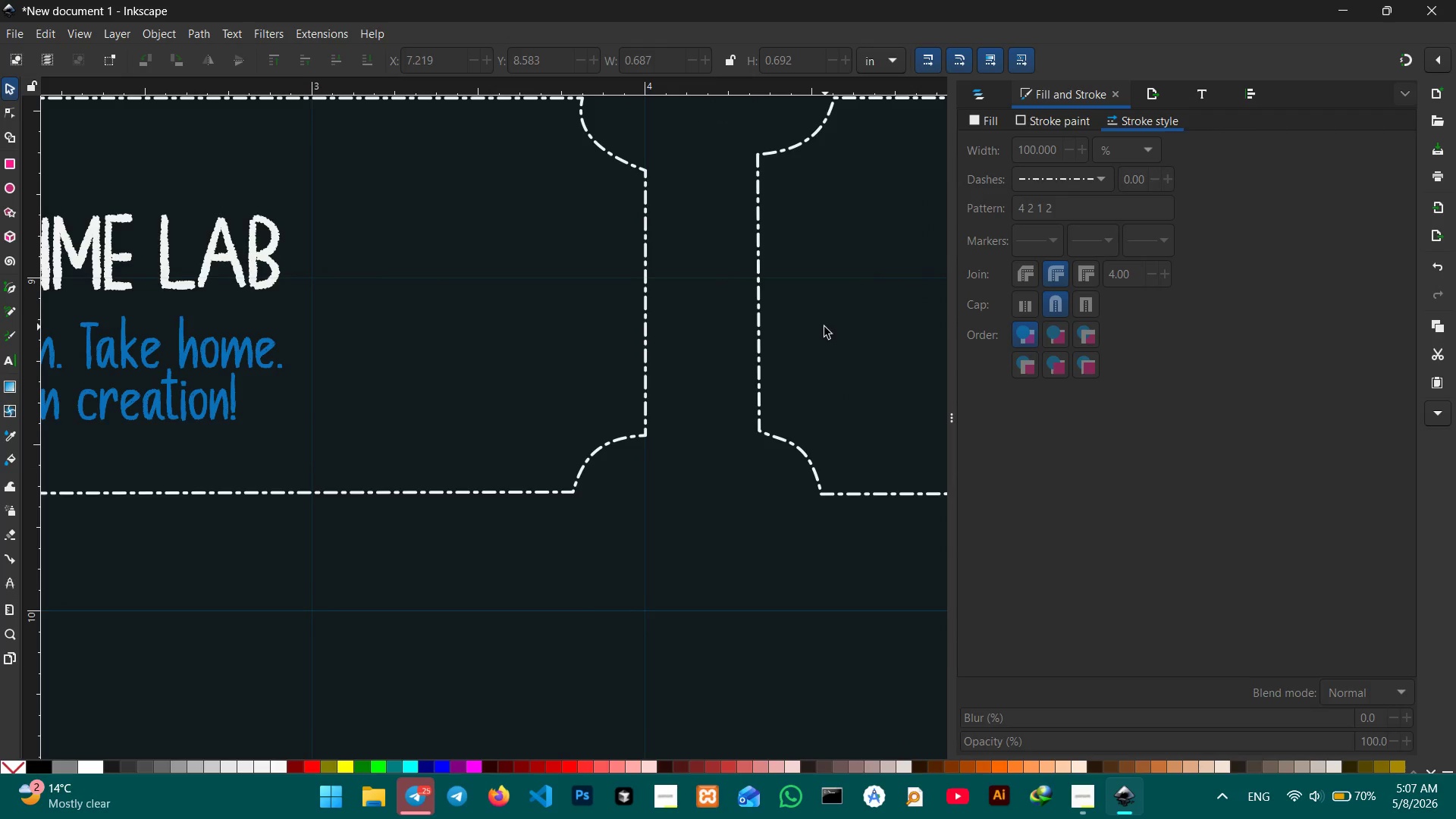 
left_click_drag(start_coordinate=[337, 356], to_coordinate=[822, 333])
 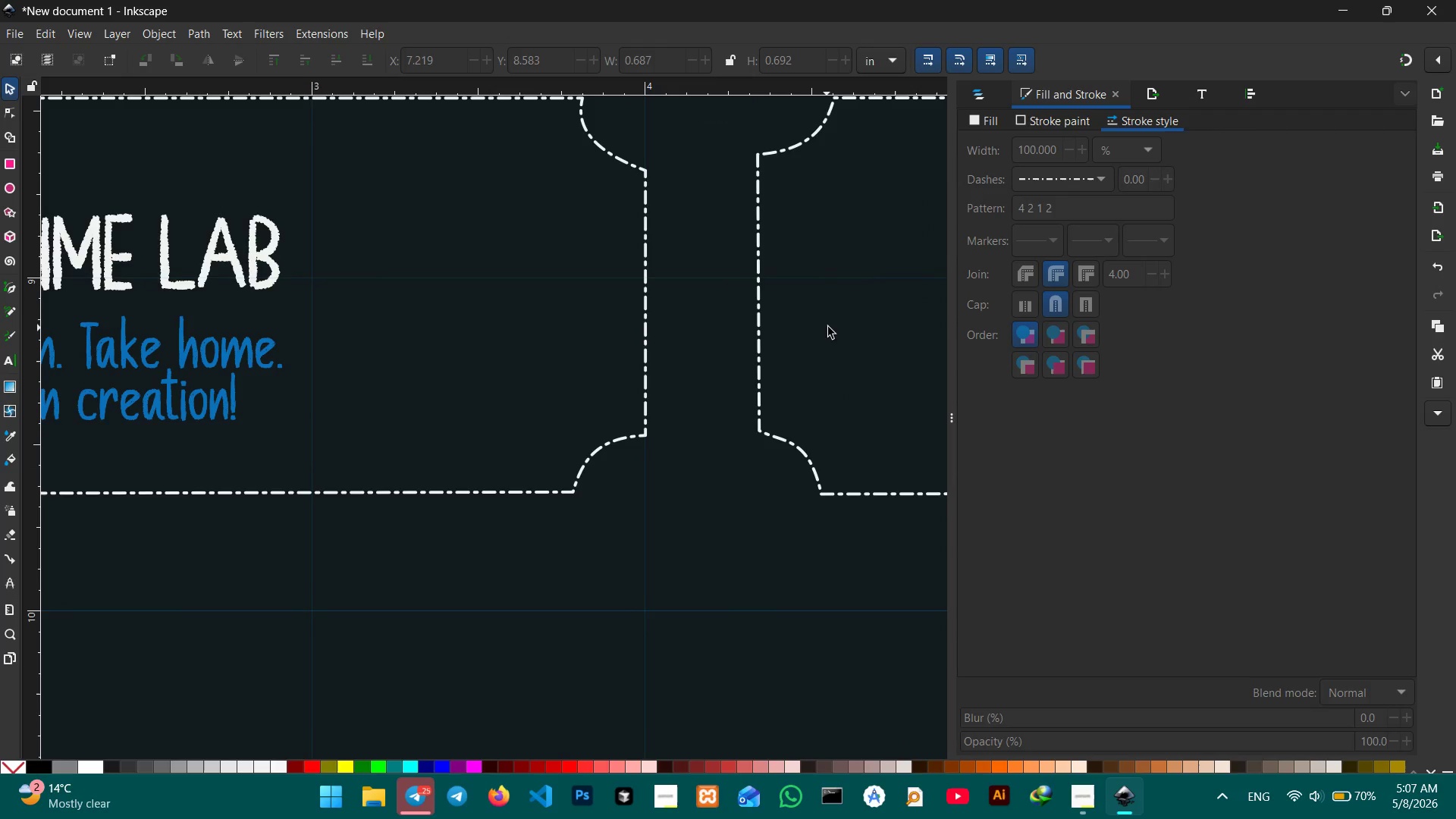 
key(Control+V)
 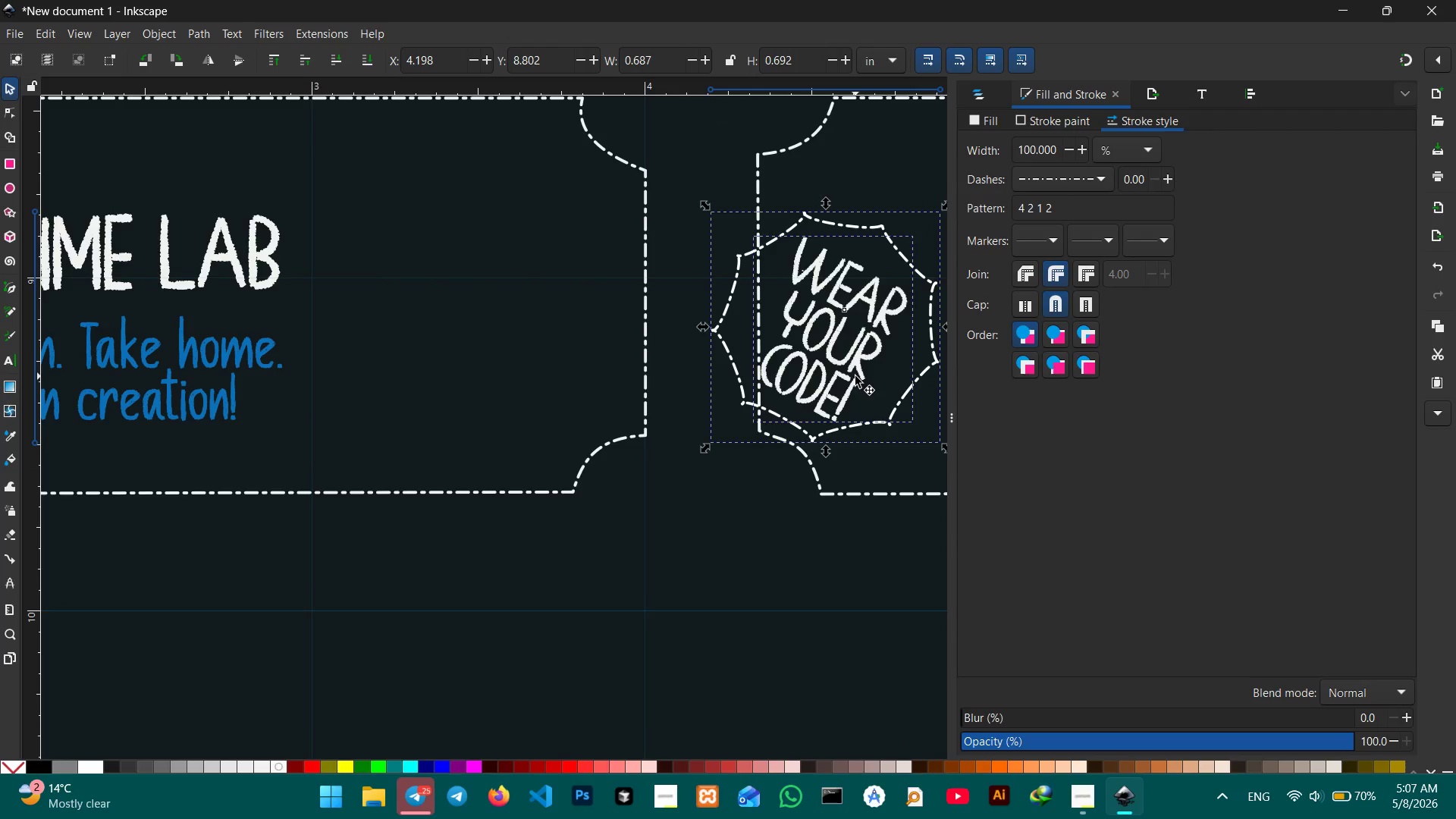 
left_click_drag(start_coordinate=[855, 366], to_coordinate=[499, 286])
 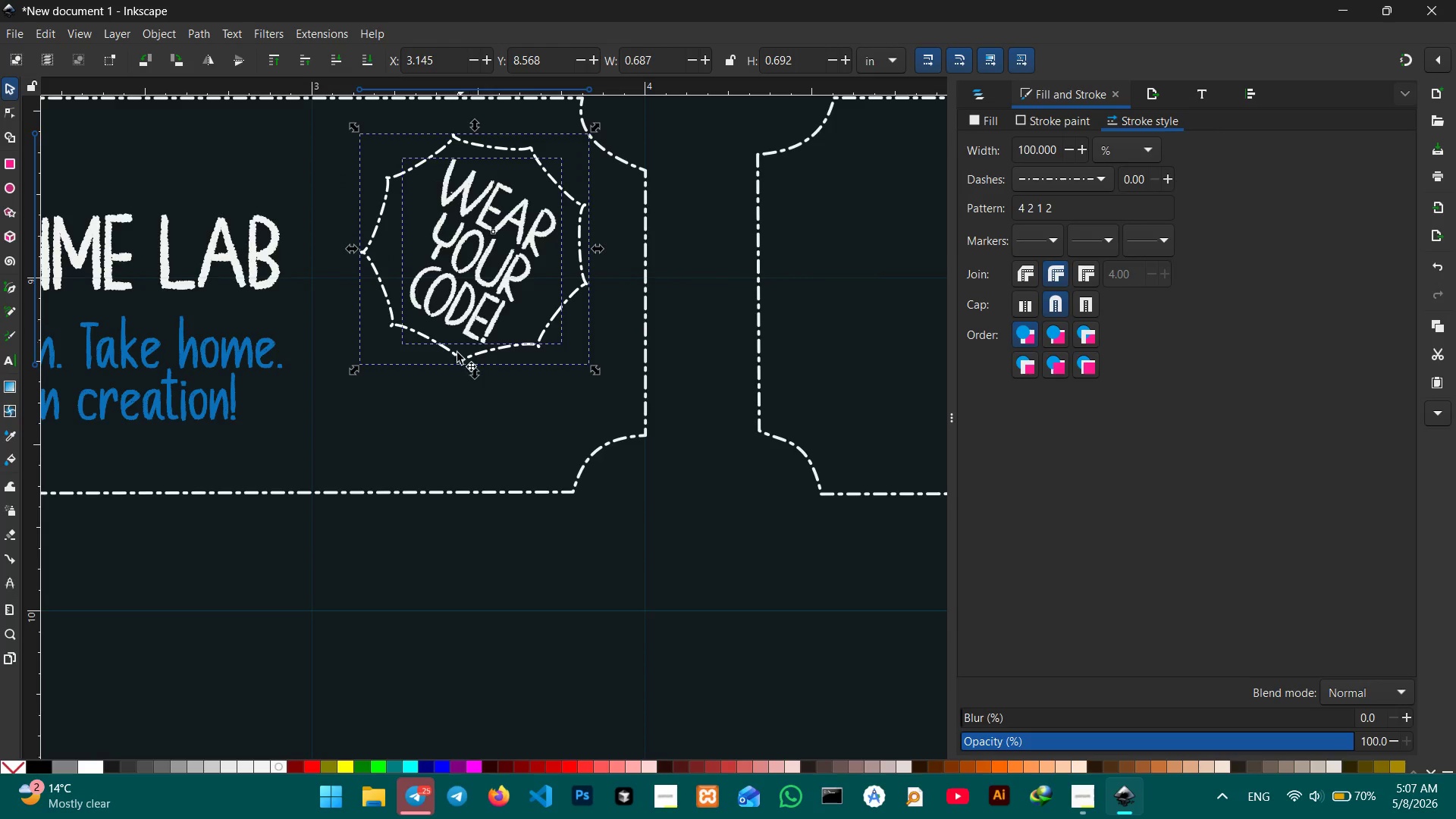 
left_click([441, 410])
 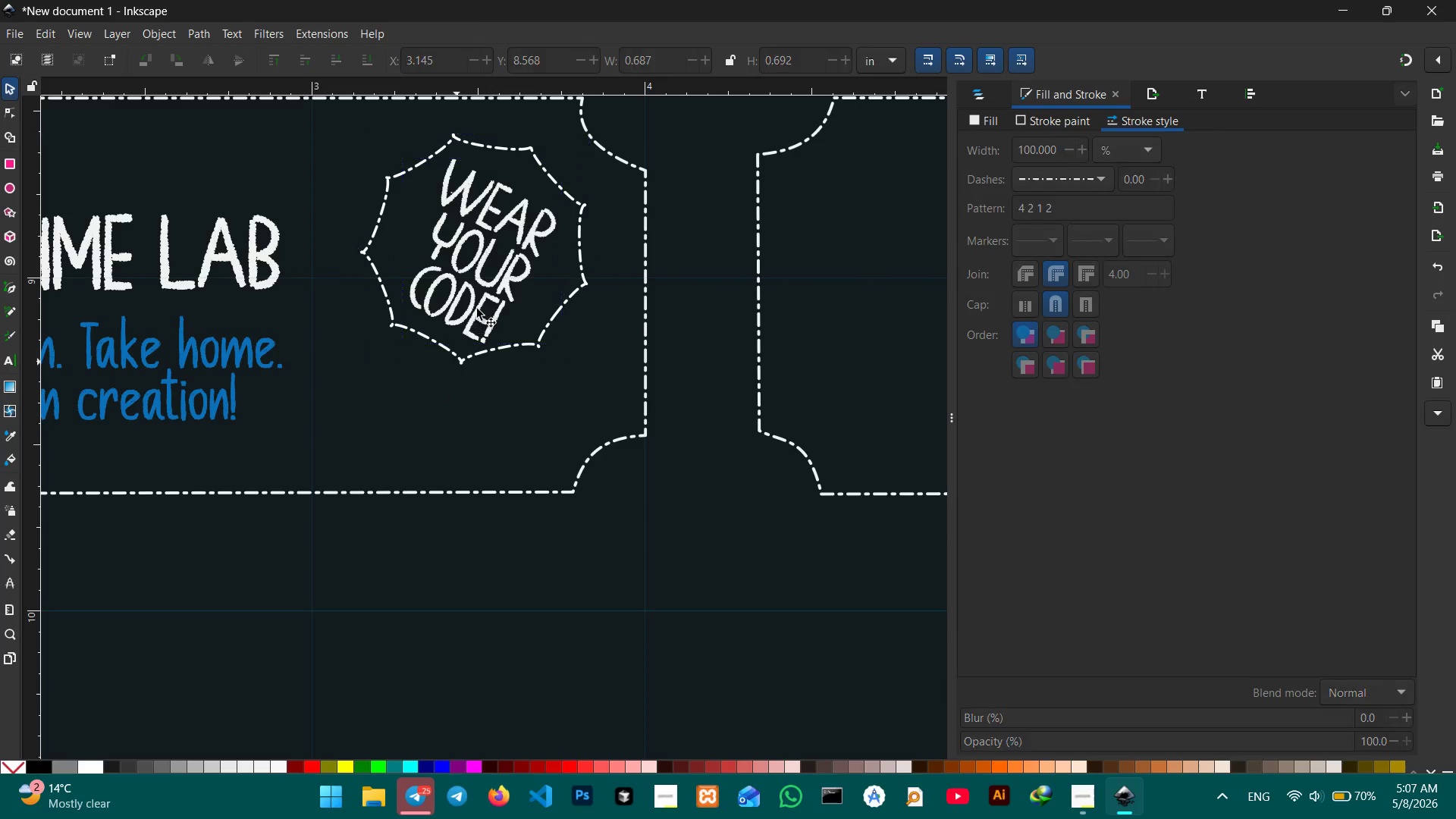 
double_click([477, 308])
 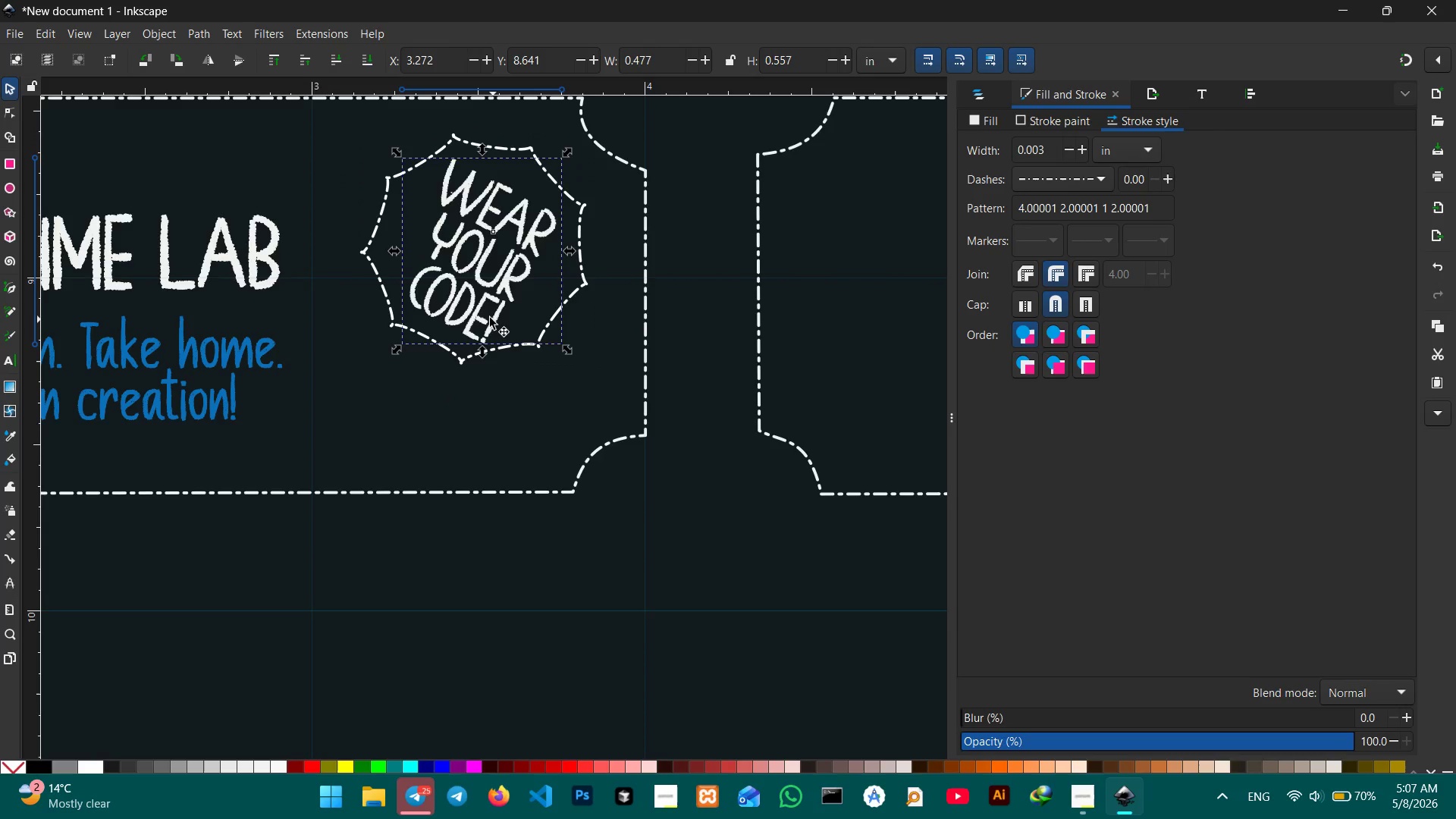 
left_click([487, 316])
 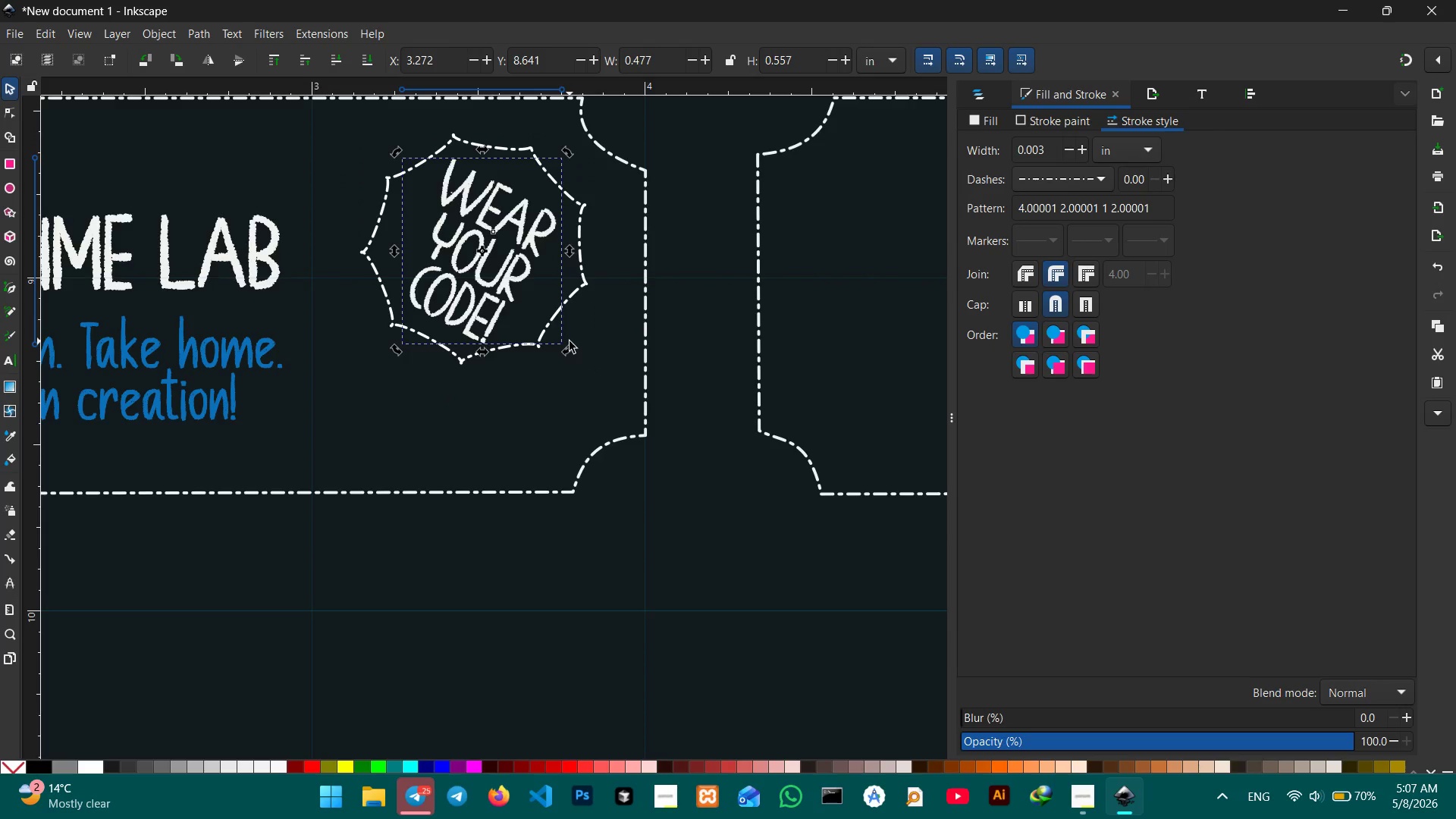 
left_click_drag(start_coordinate=[570, 348], to_coordinate=[577, 240])
 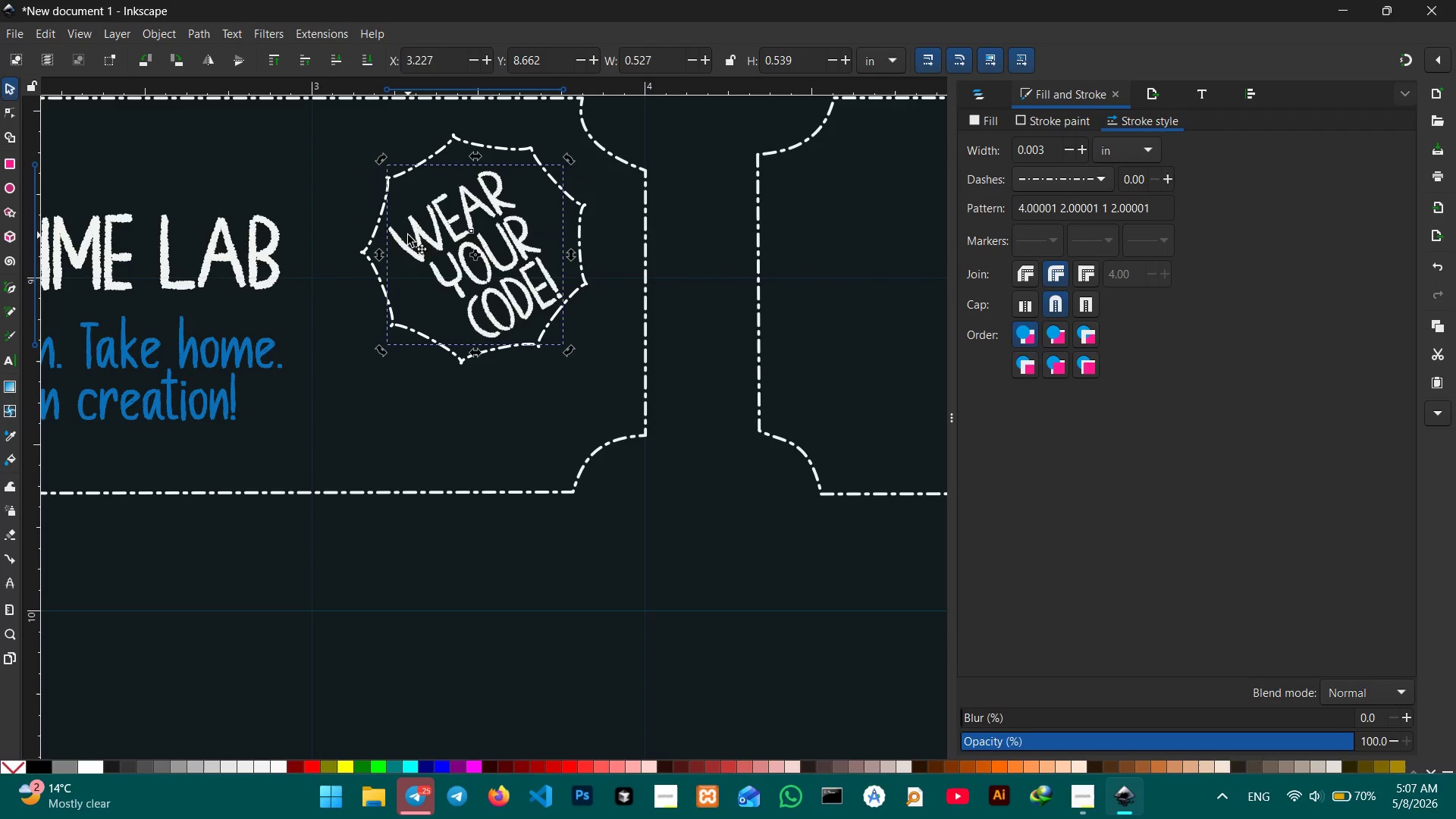 
double_click([408, 235])
 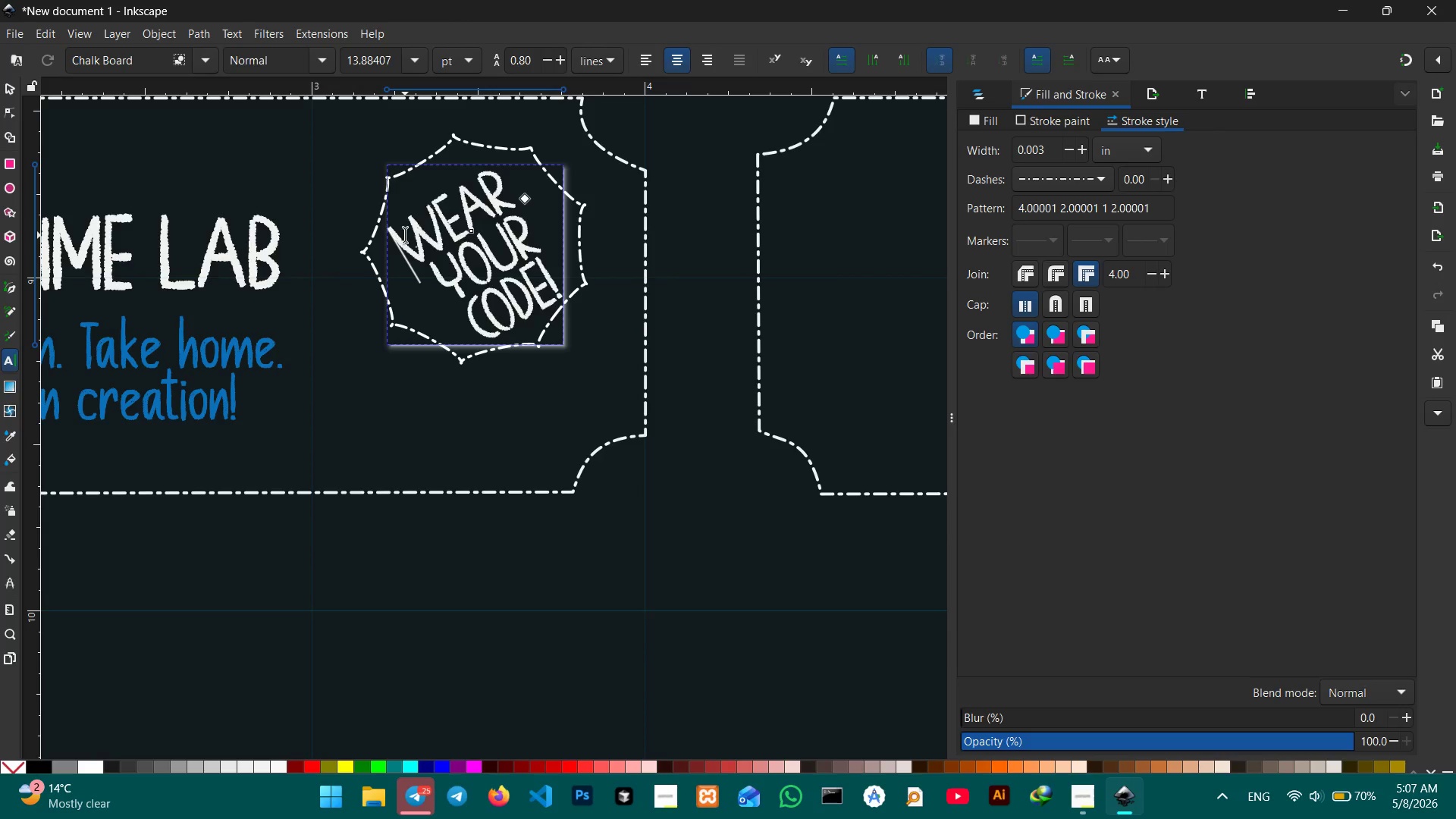 
left_click_drag(start_coordinate=[397, 238], to_coordinate=[572, 297])
 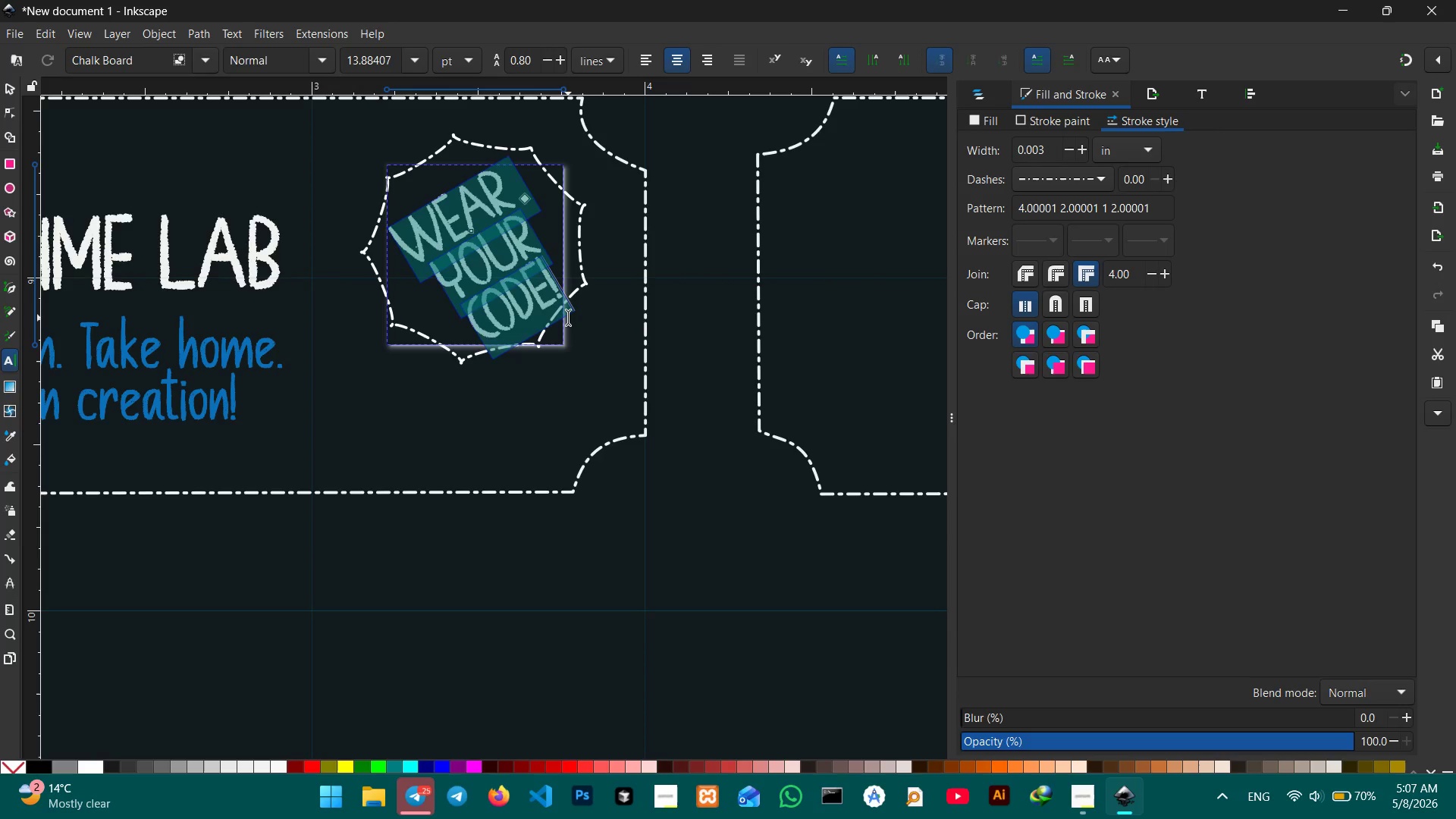 
type(HANDS)
 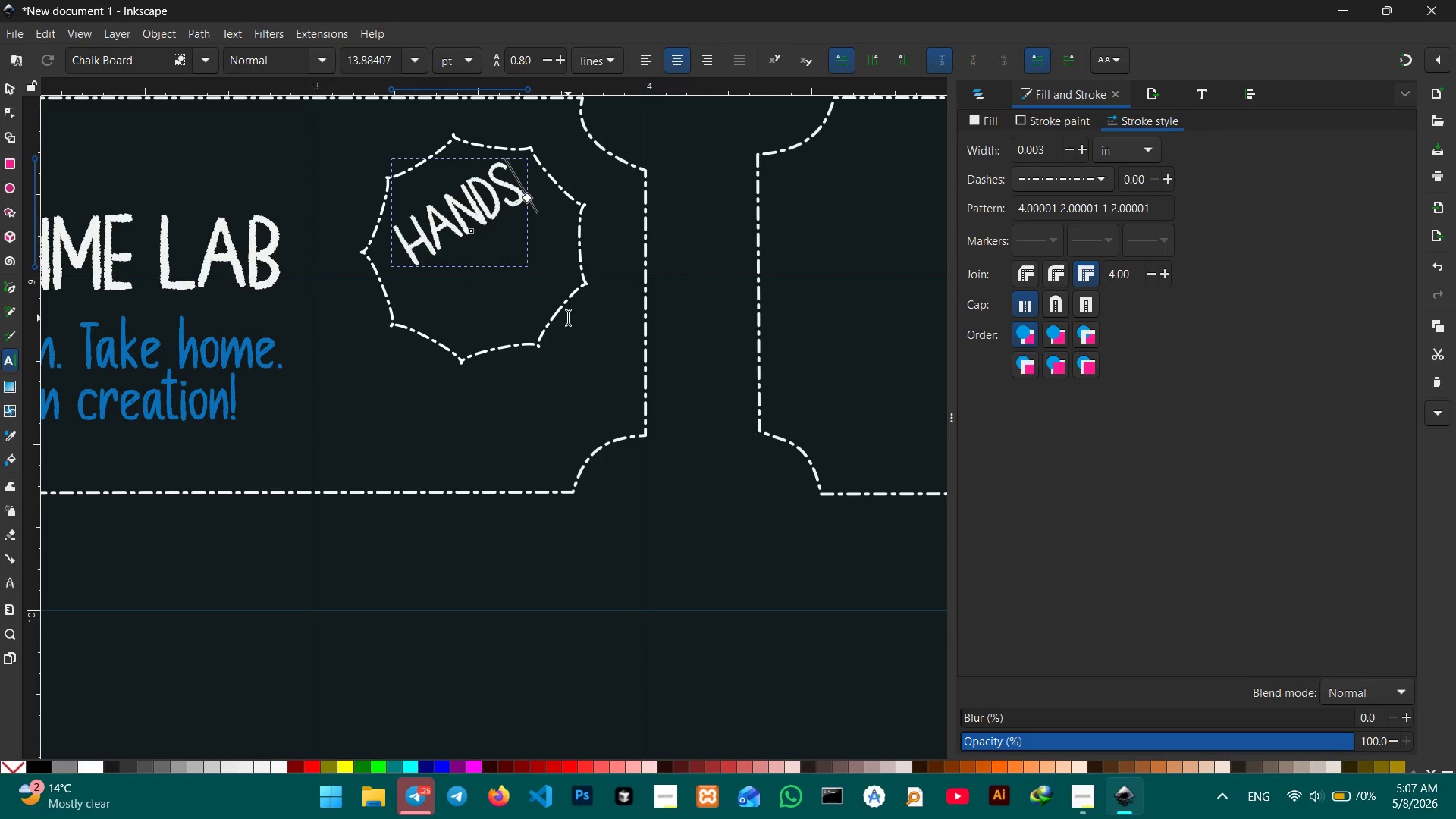 
type(-ON)
 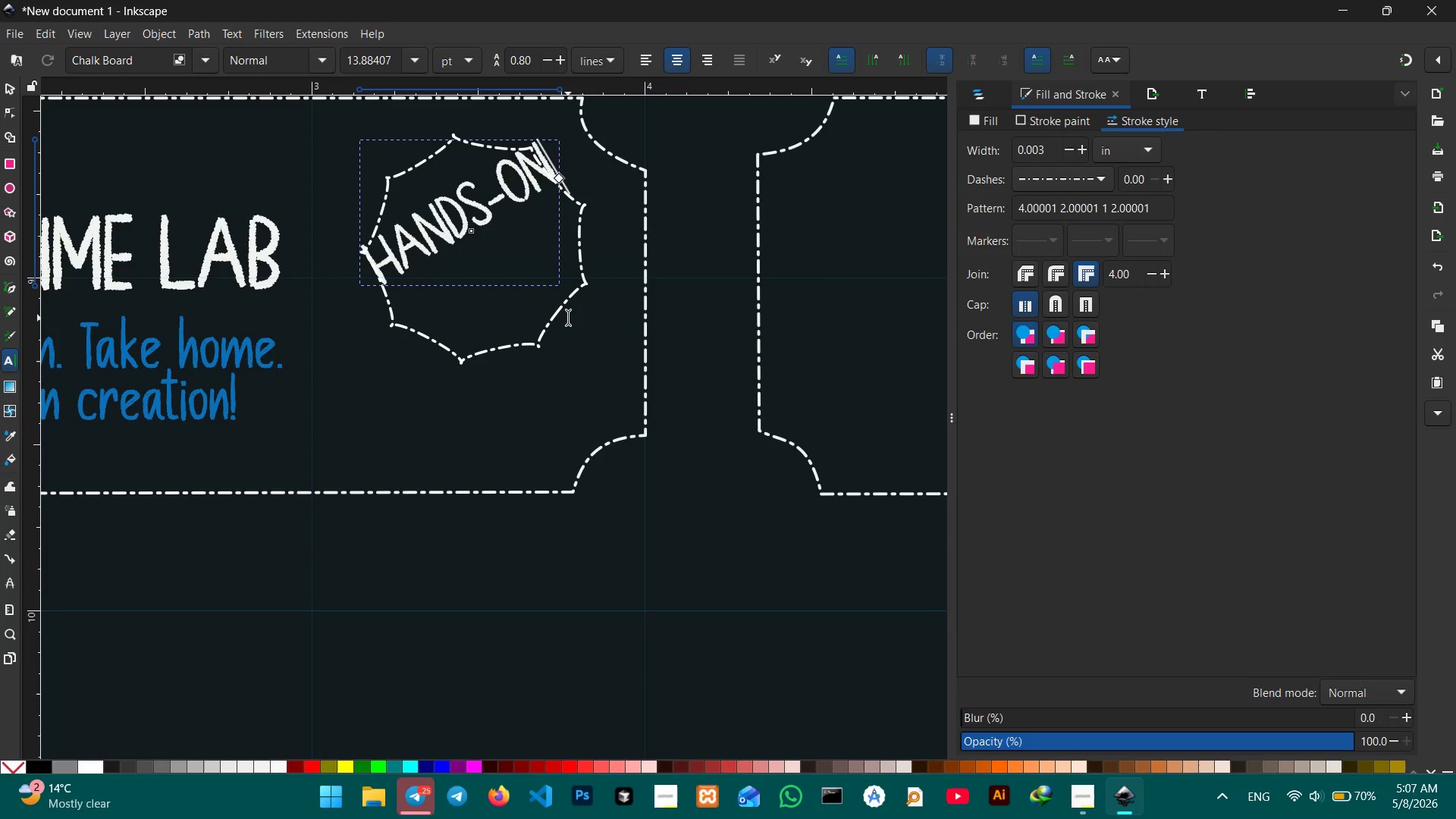 
key(Shift+Enter)
 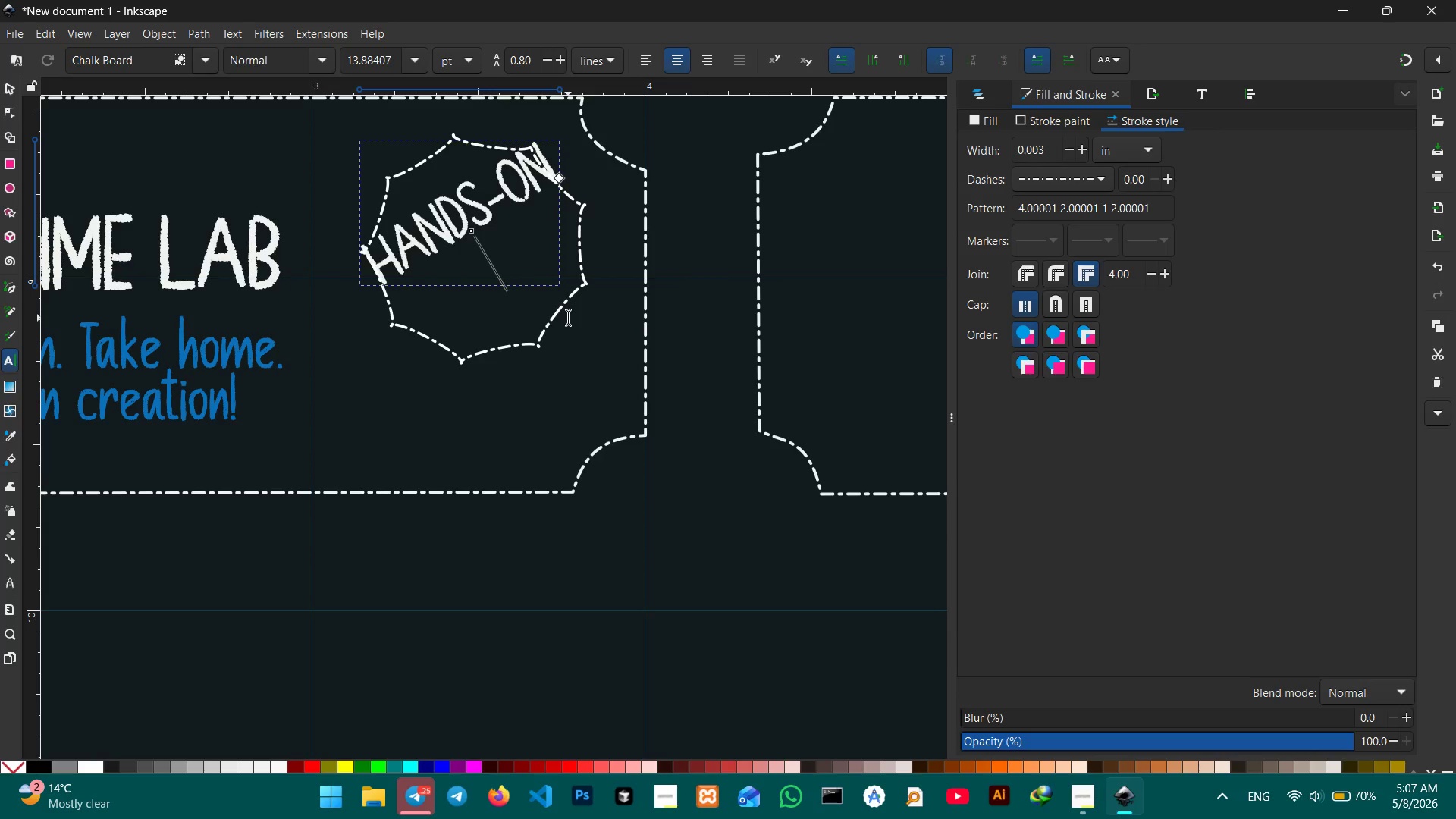 
type(FUNS!)
 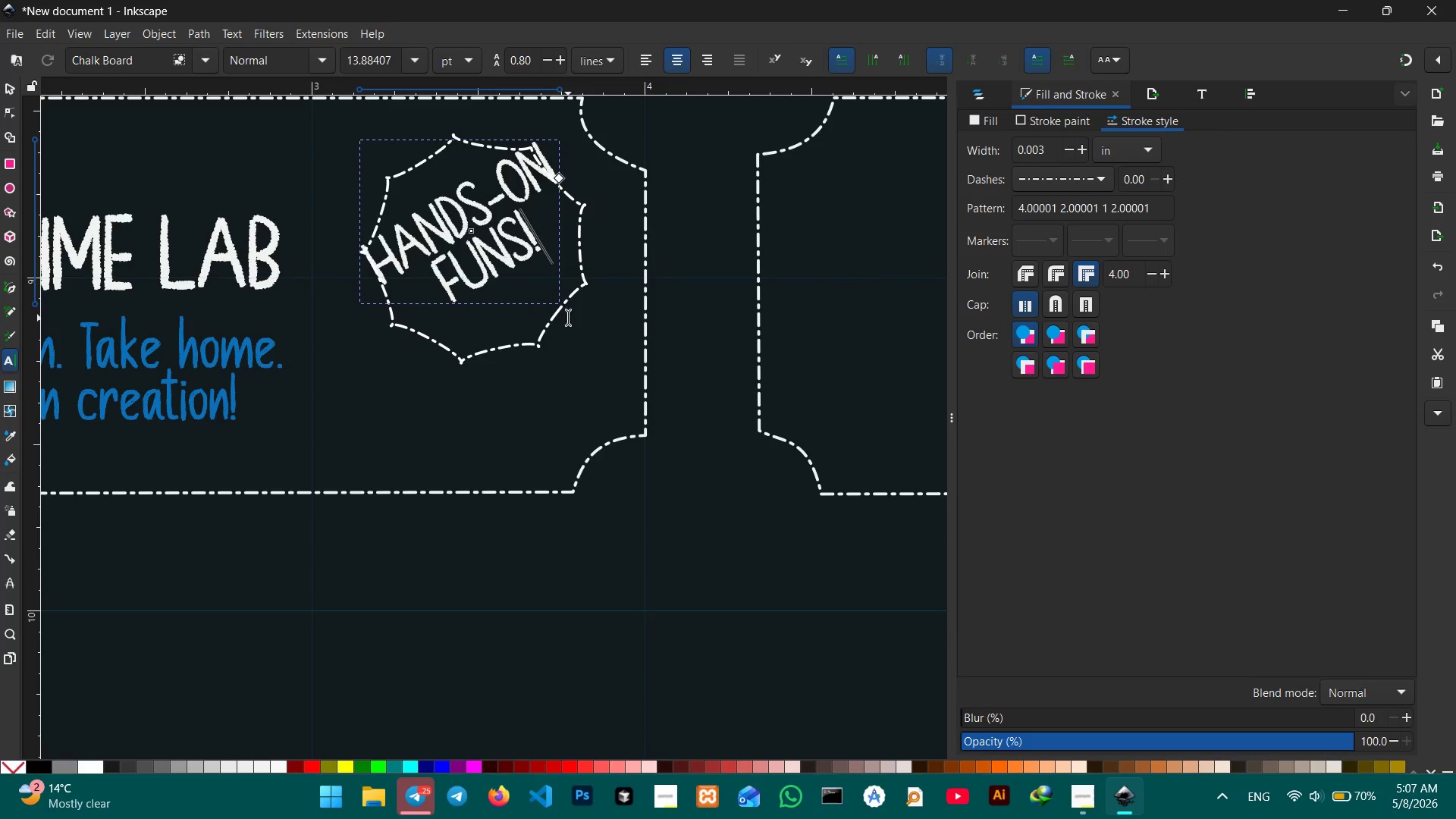 
key(ArrowLeft)
 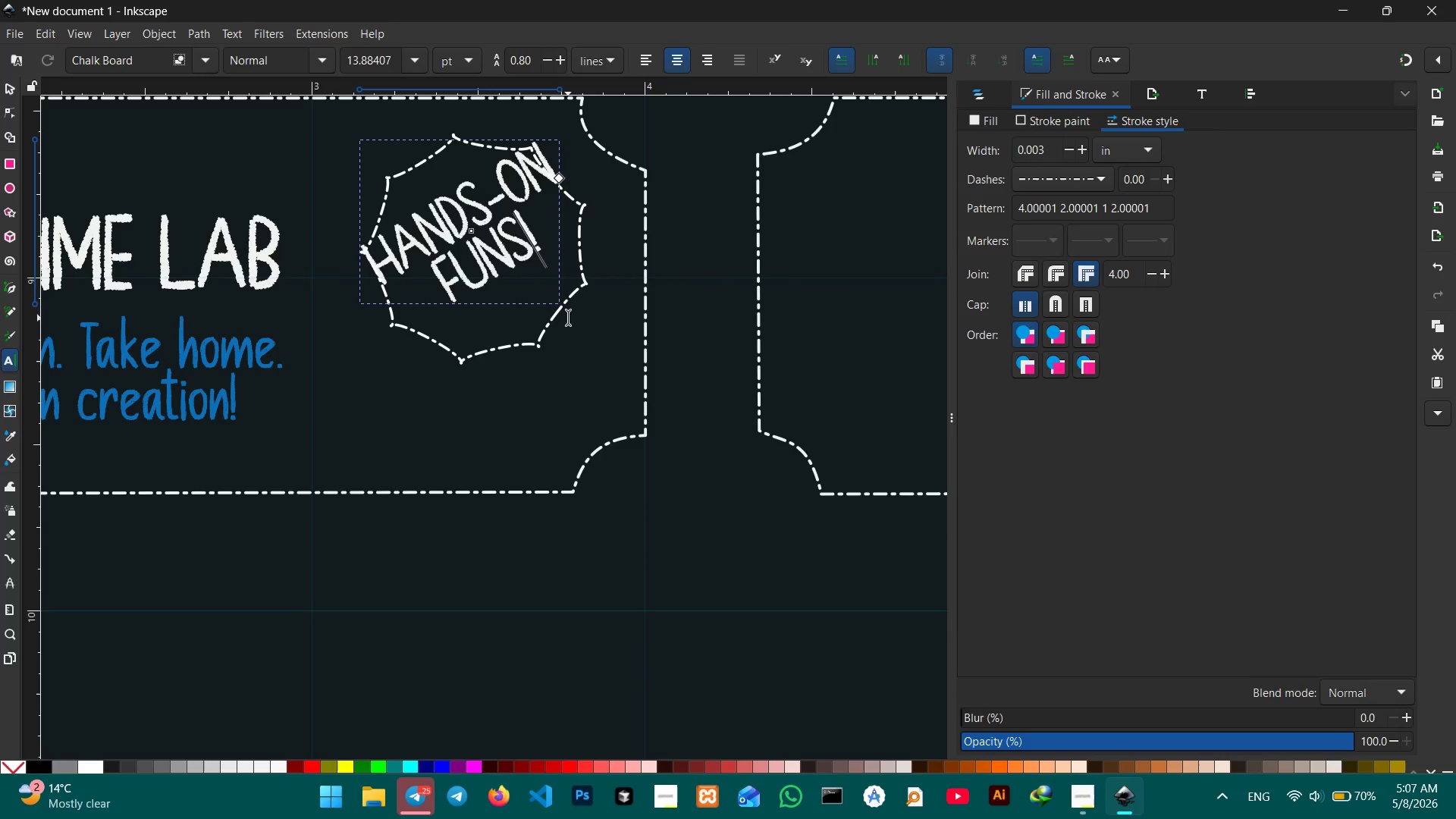 
key(ArrowLeft)
 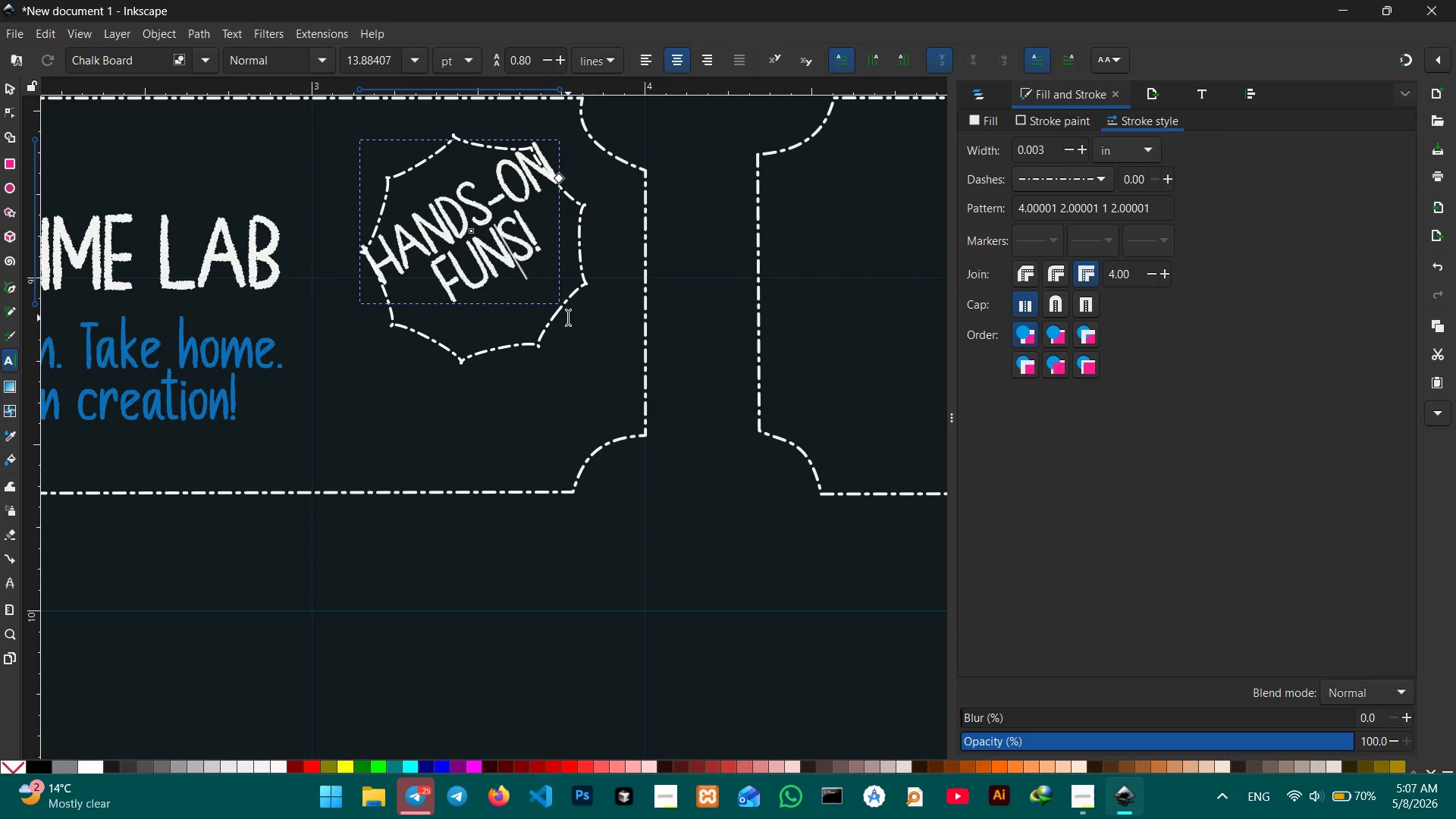 
key(ArrowRight)
 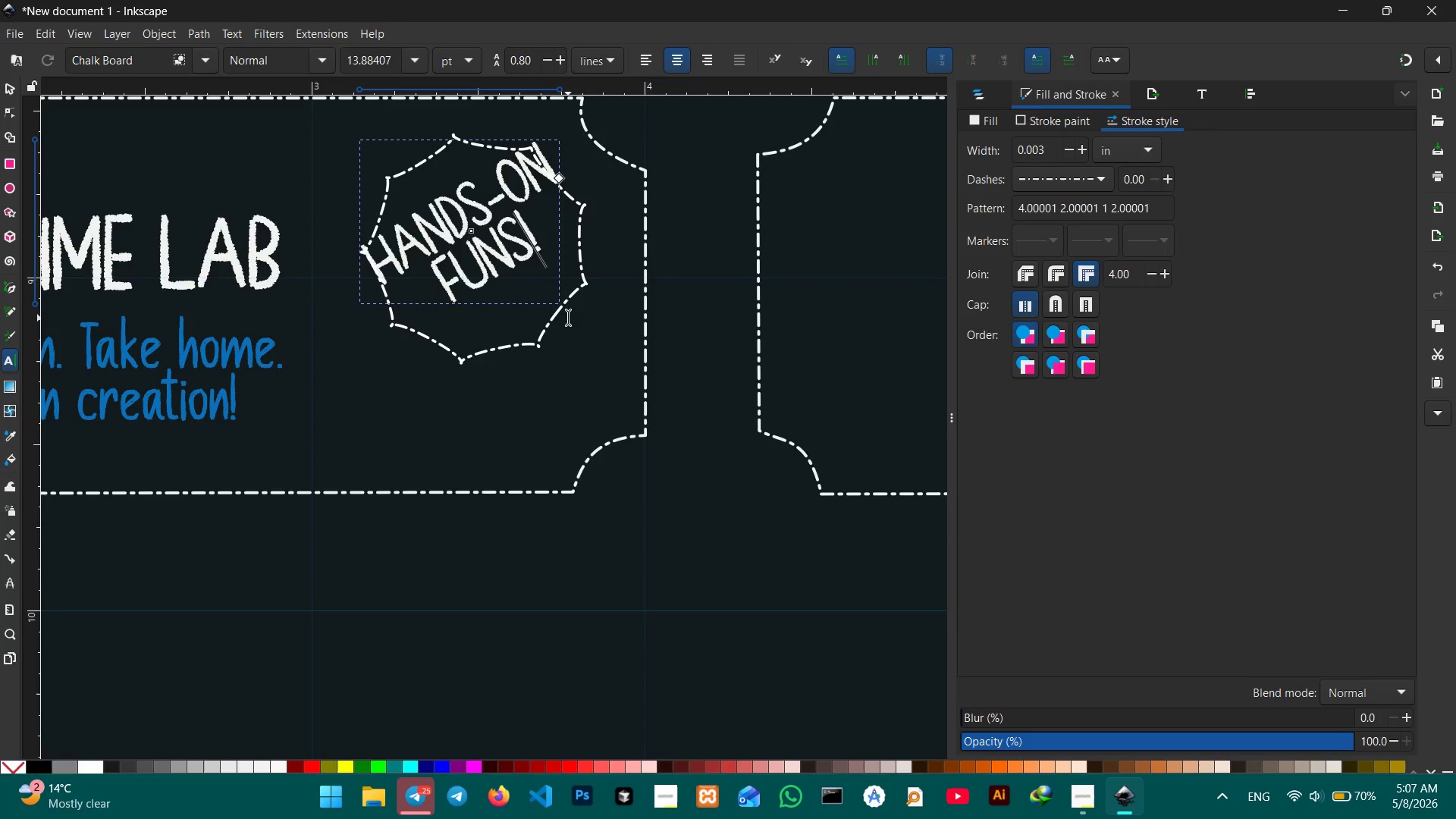 
key(Backspace)
 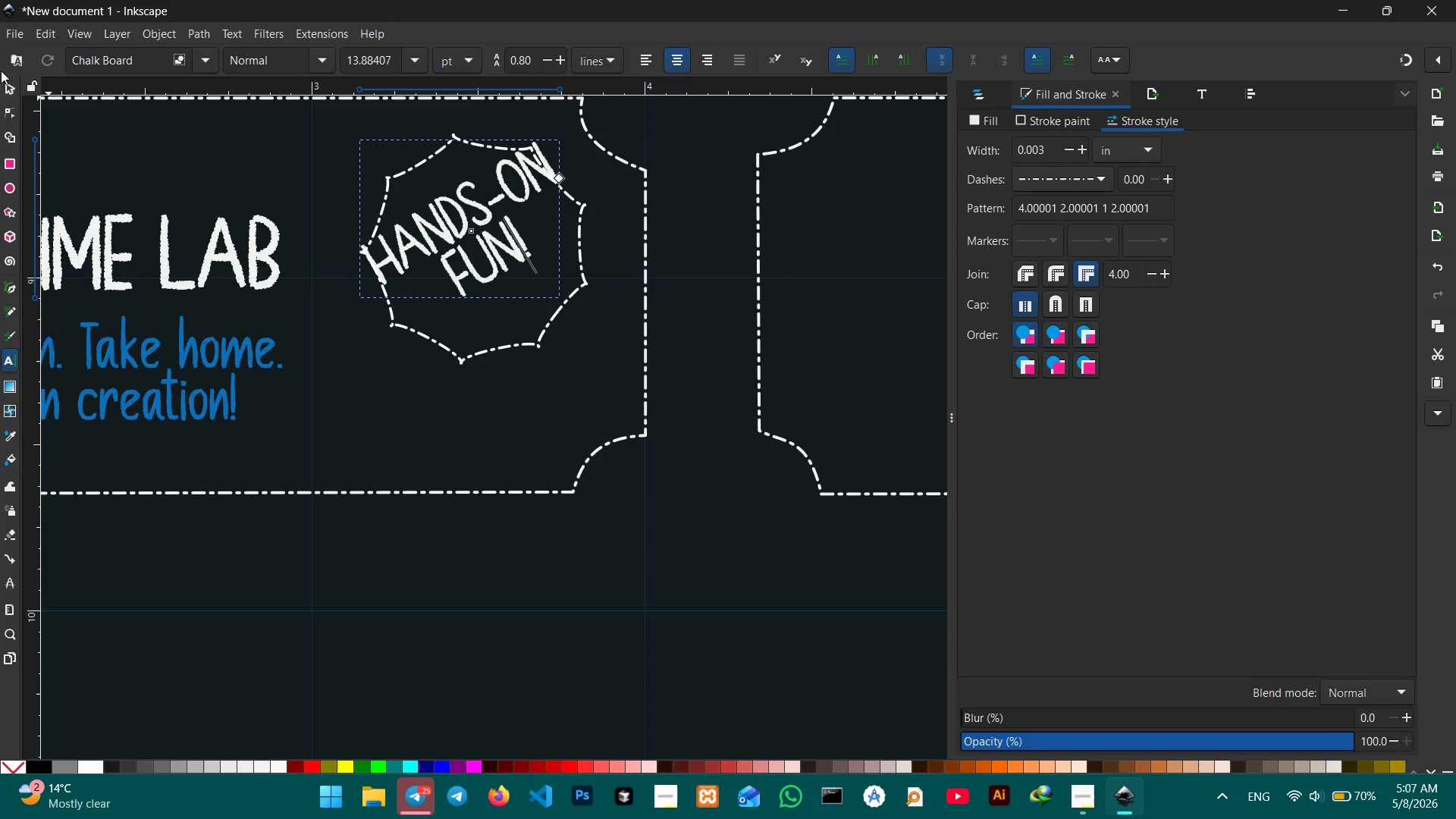 
left_click([5, 85])
 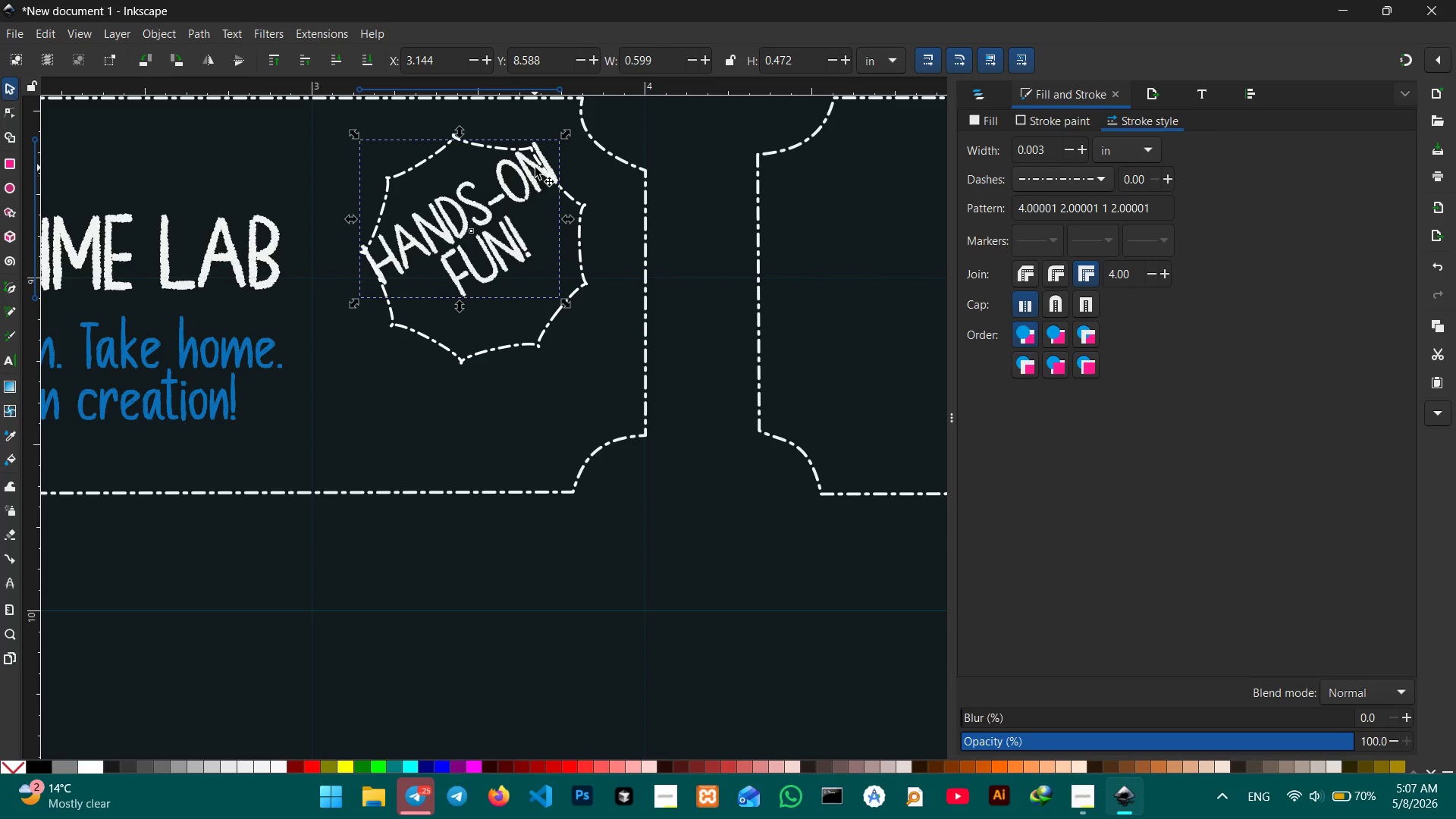 
hold_key(key=ControlLeft, duration=1.19)
left_click_drag(start_coordinate=[564, 134], to_coordinate=[559, 150])
 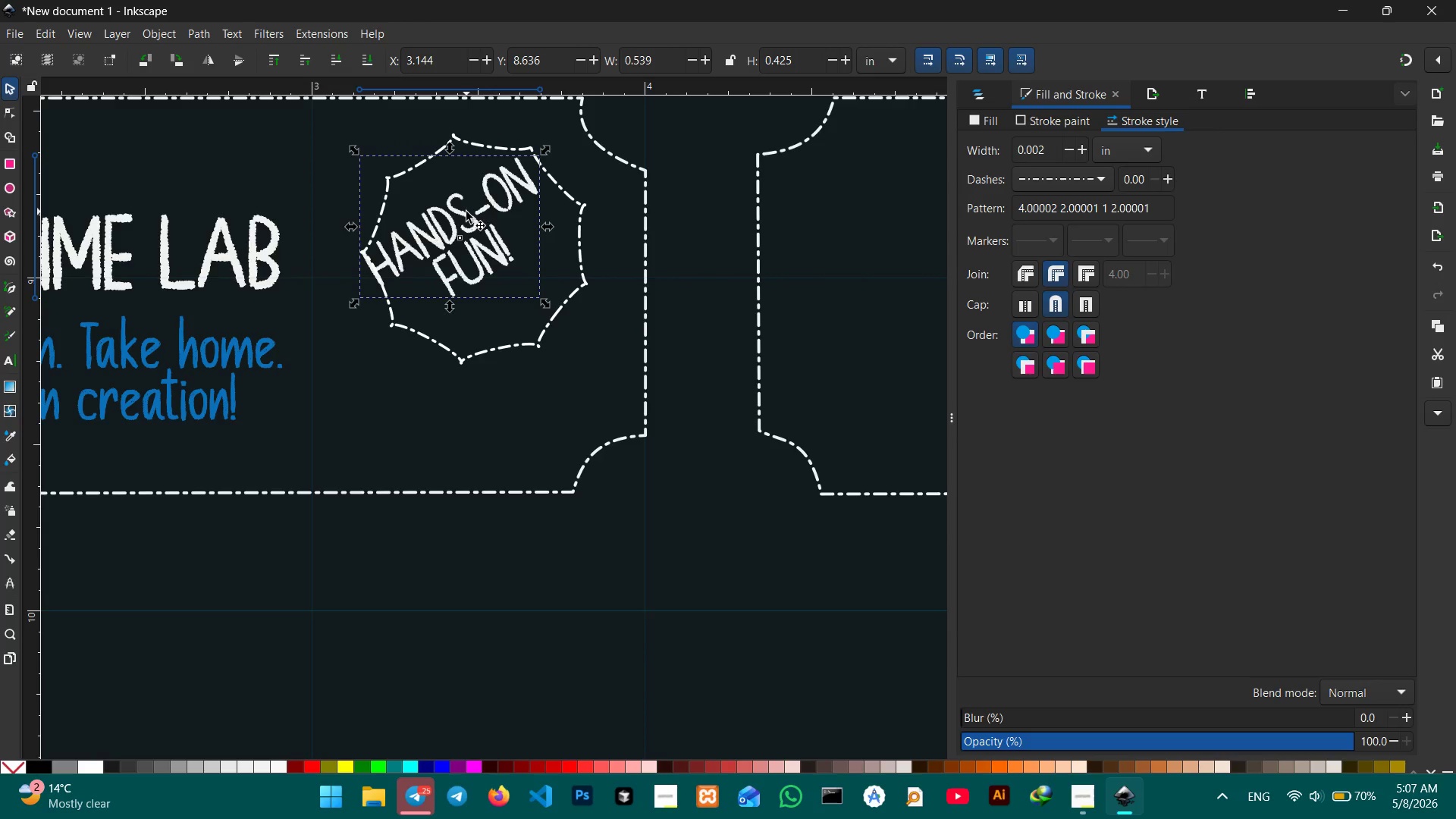 
left_click_drag(start_coordinate=[466, 212], to_coordinate=[492, 231])
 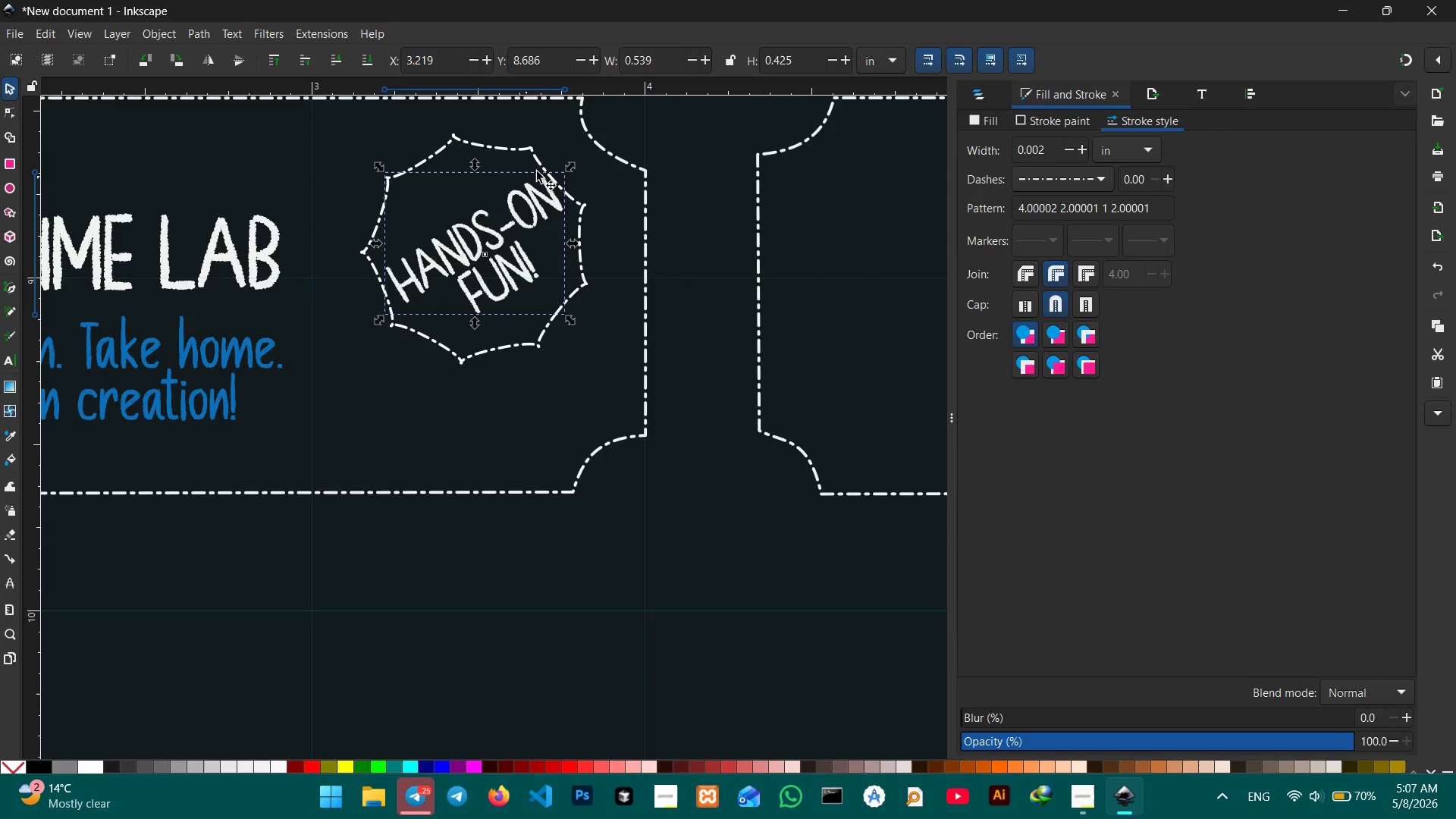 
hold_key(key=ControlLeft, duration=1.17)
left_click_drag(start_coordinate=[568, 165], to_coordinate=[566, 174])
 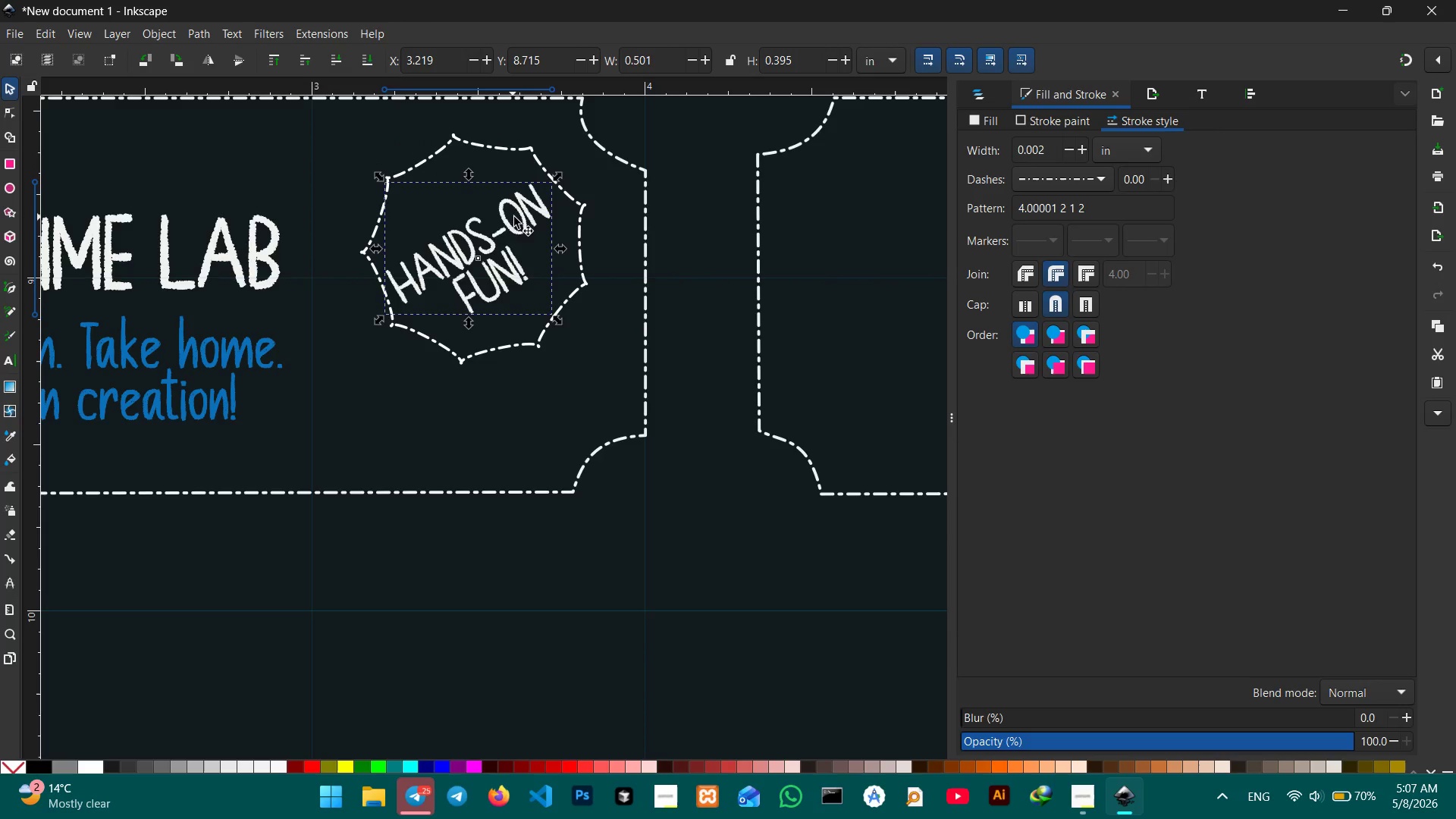 
left_click_drag(start_coordinate=[519, 212], to_coordinate=[524, 206])
 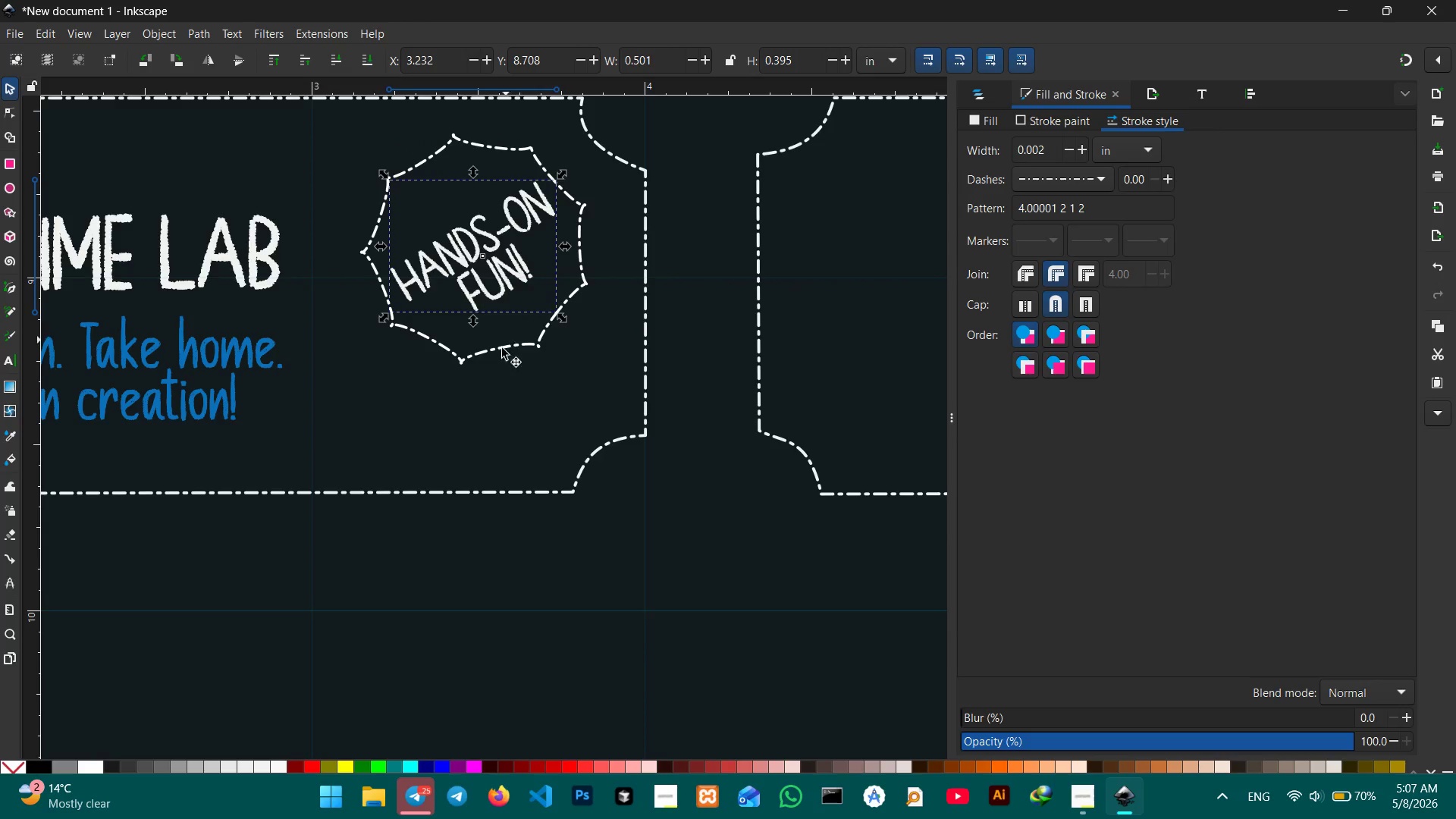 
left_click([480, 437])
 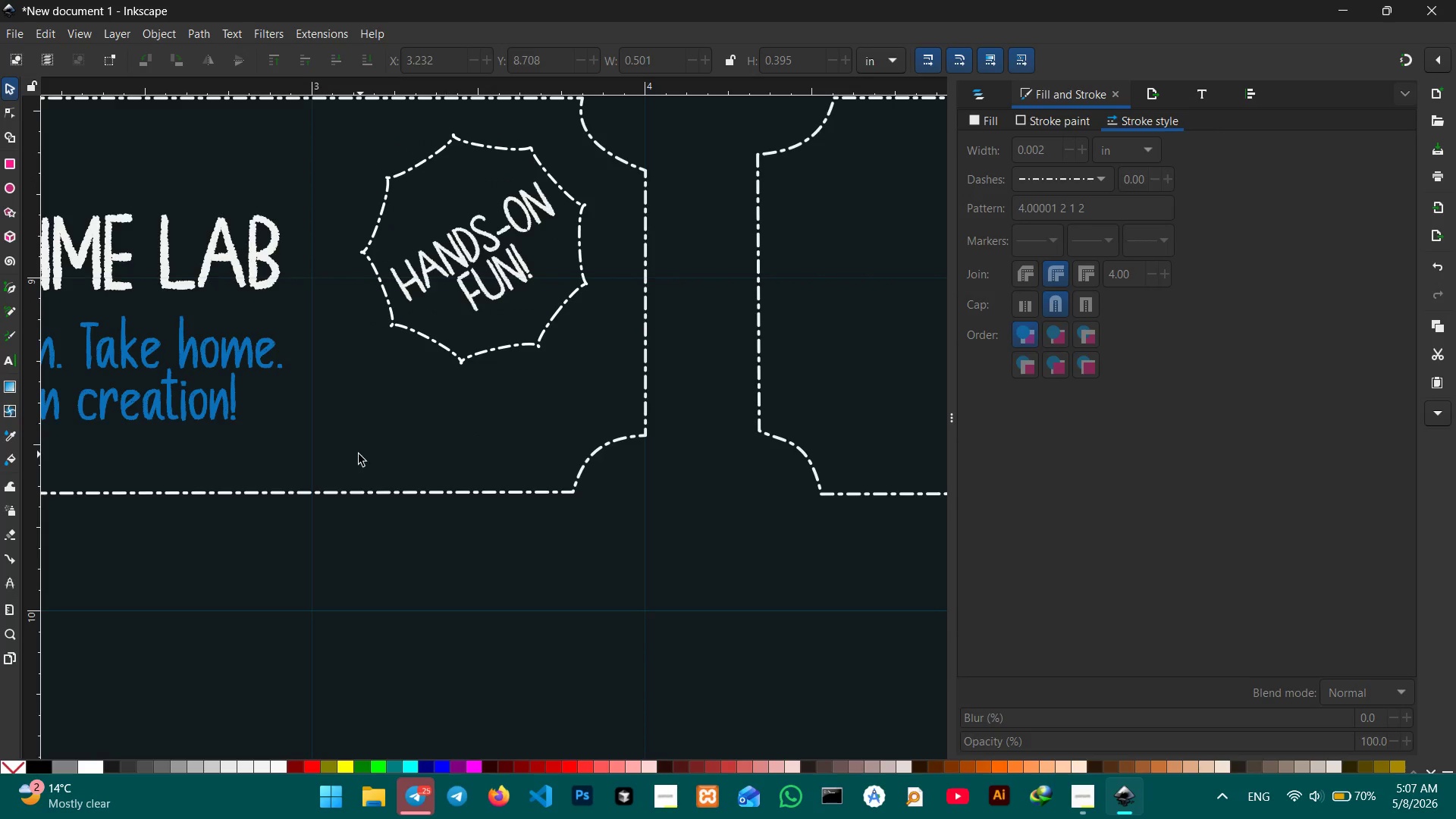 
hold_key(key=Space, duration=0.92)
 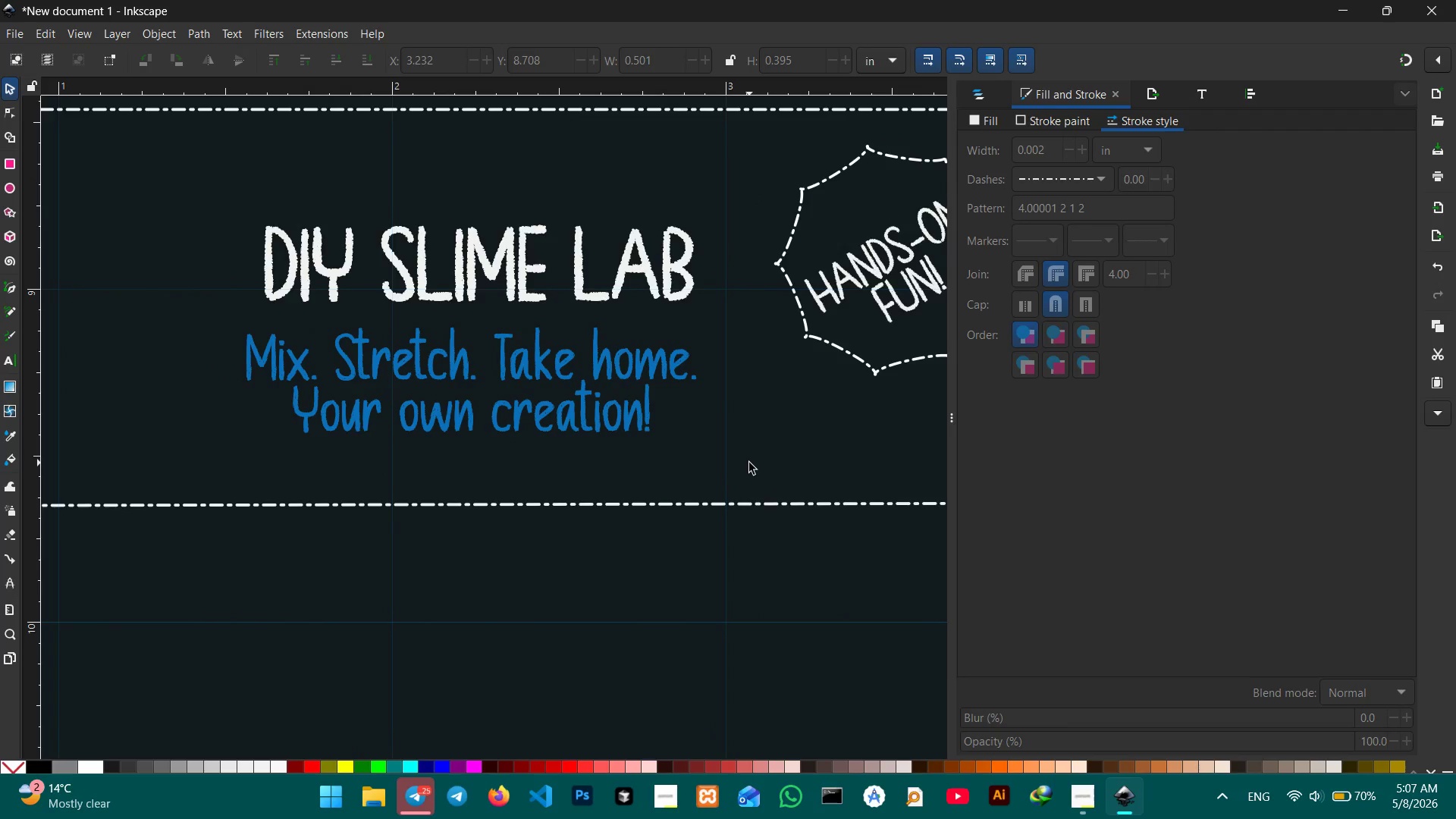 
left_click_drag(start_coordinate=[345, 457], to_coordinate=[759, 468])
 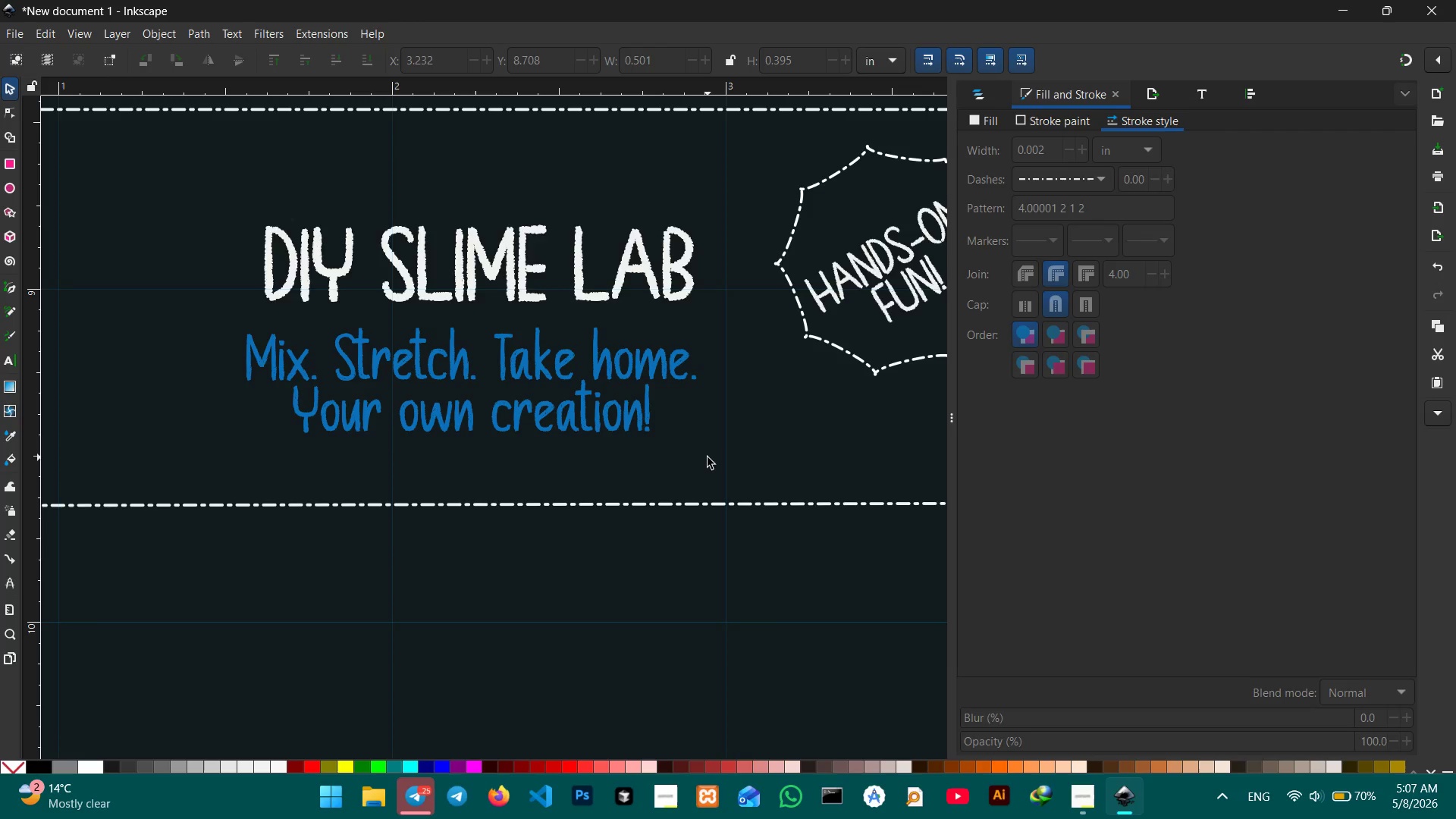 
key(Control+ControlLeft)
 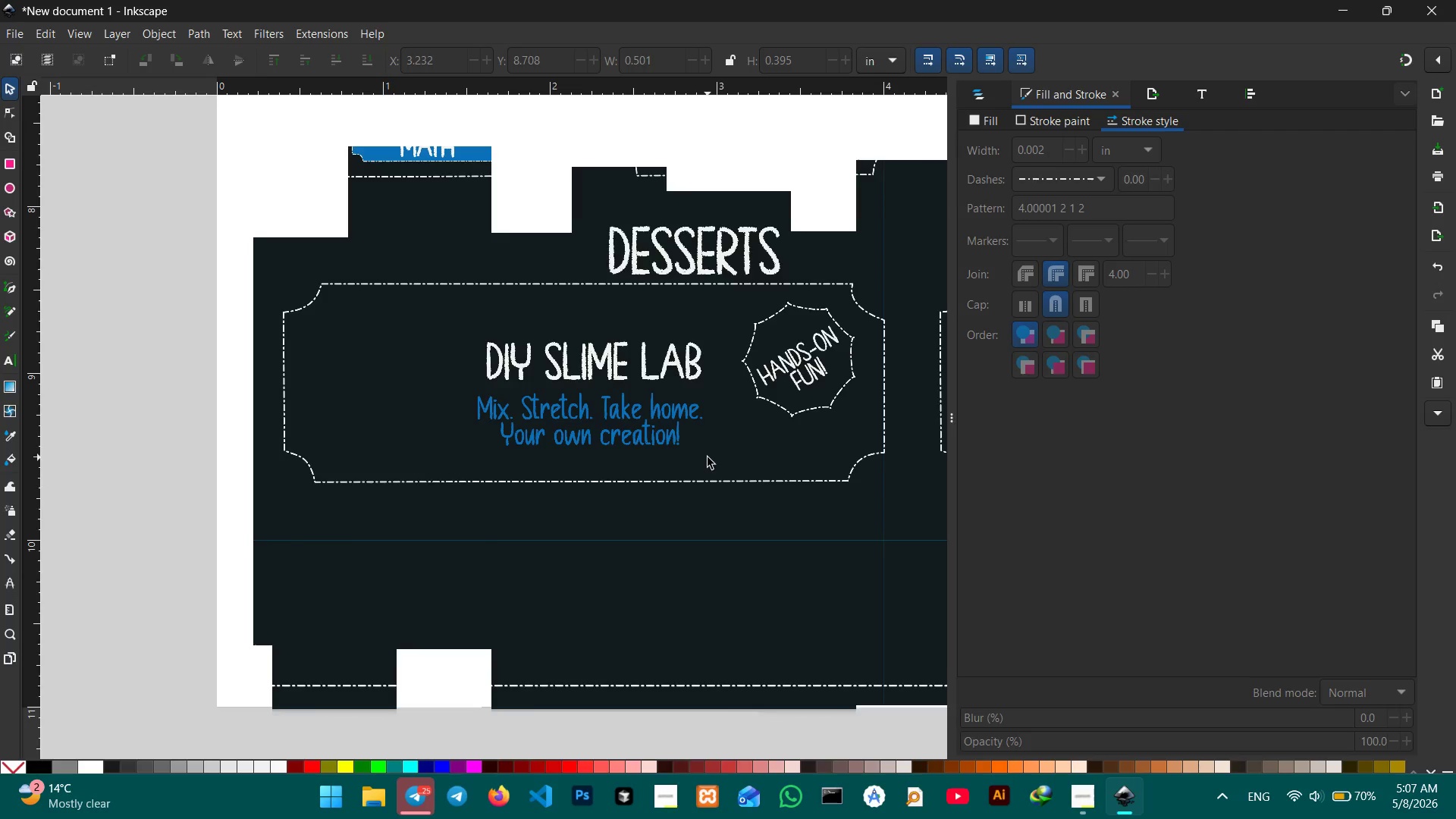 
scroll: coordinate [708, 457], scroll_direction: down, amount: 2.0
 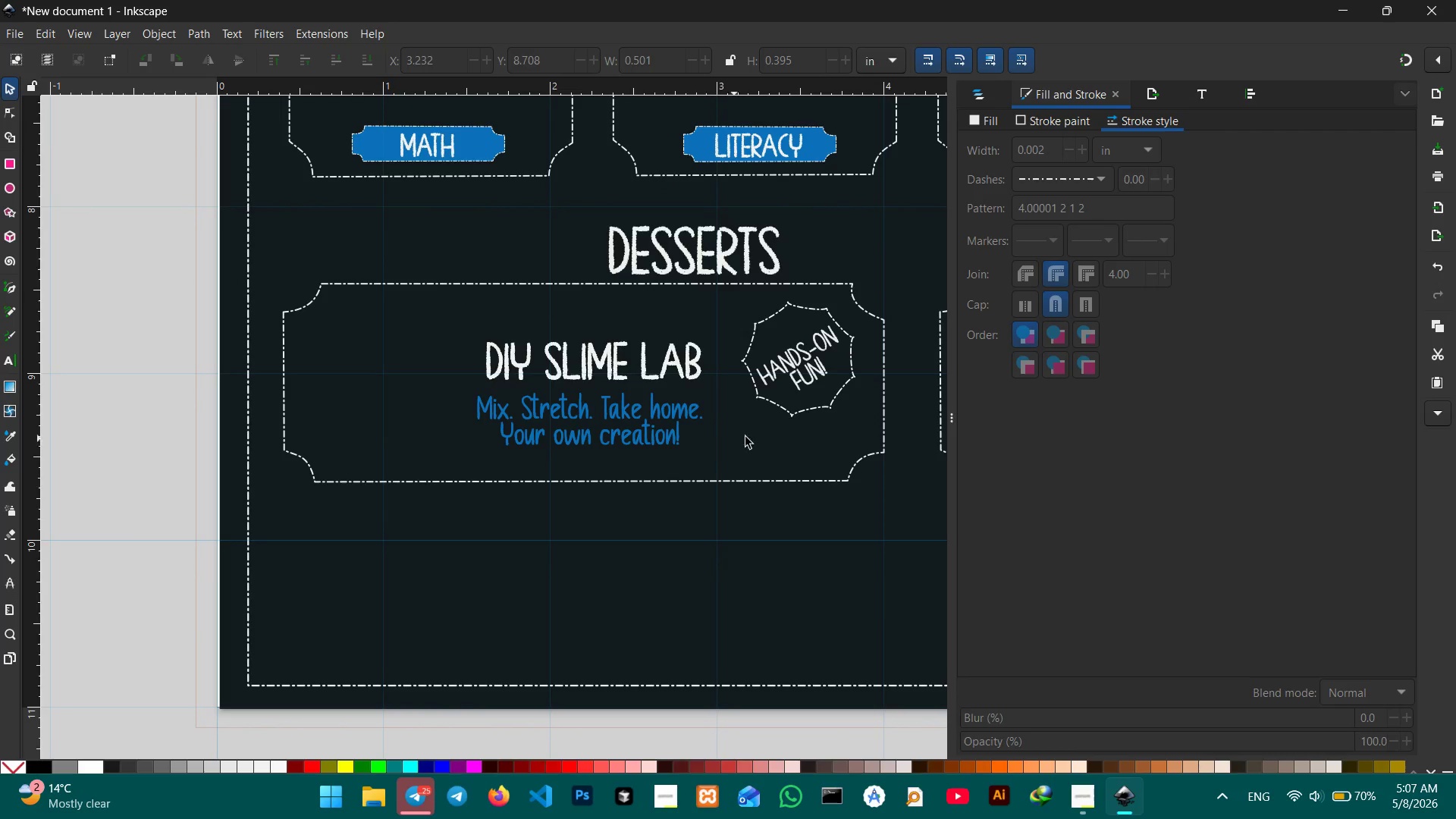 
hold_key(key=Space, duration=0.48)
 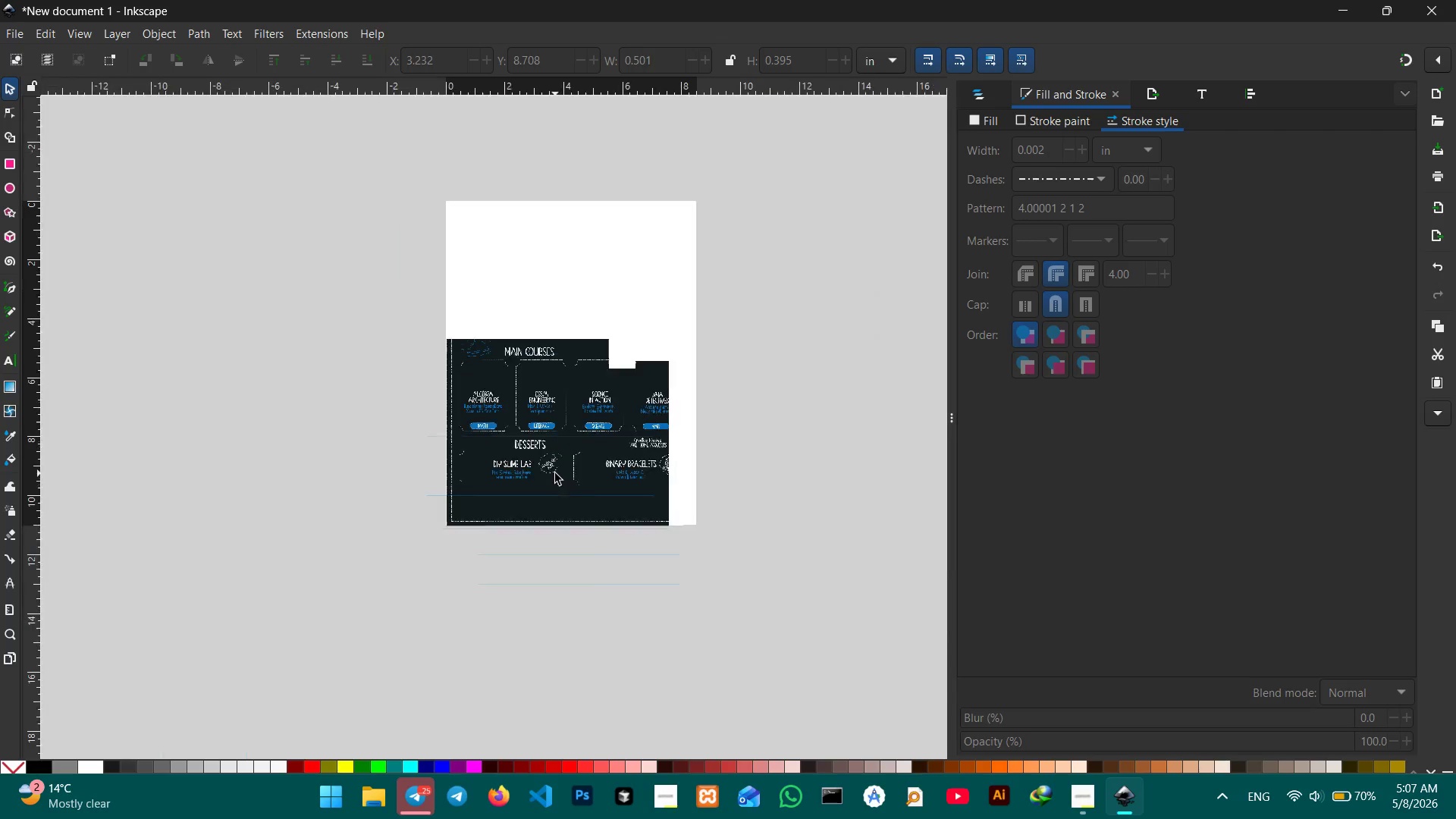 
left_click_drag(start_coordinate=[801, 436], to_coordinate=[522, 496])
 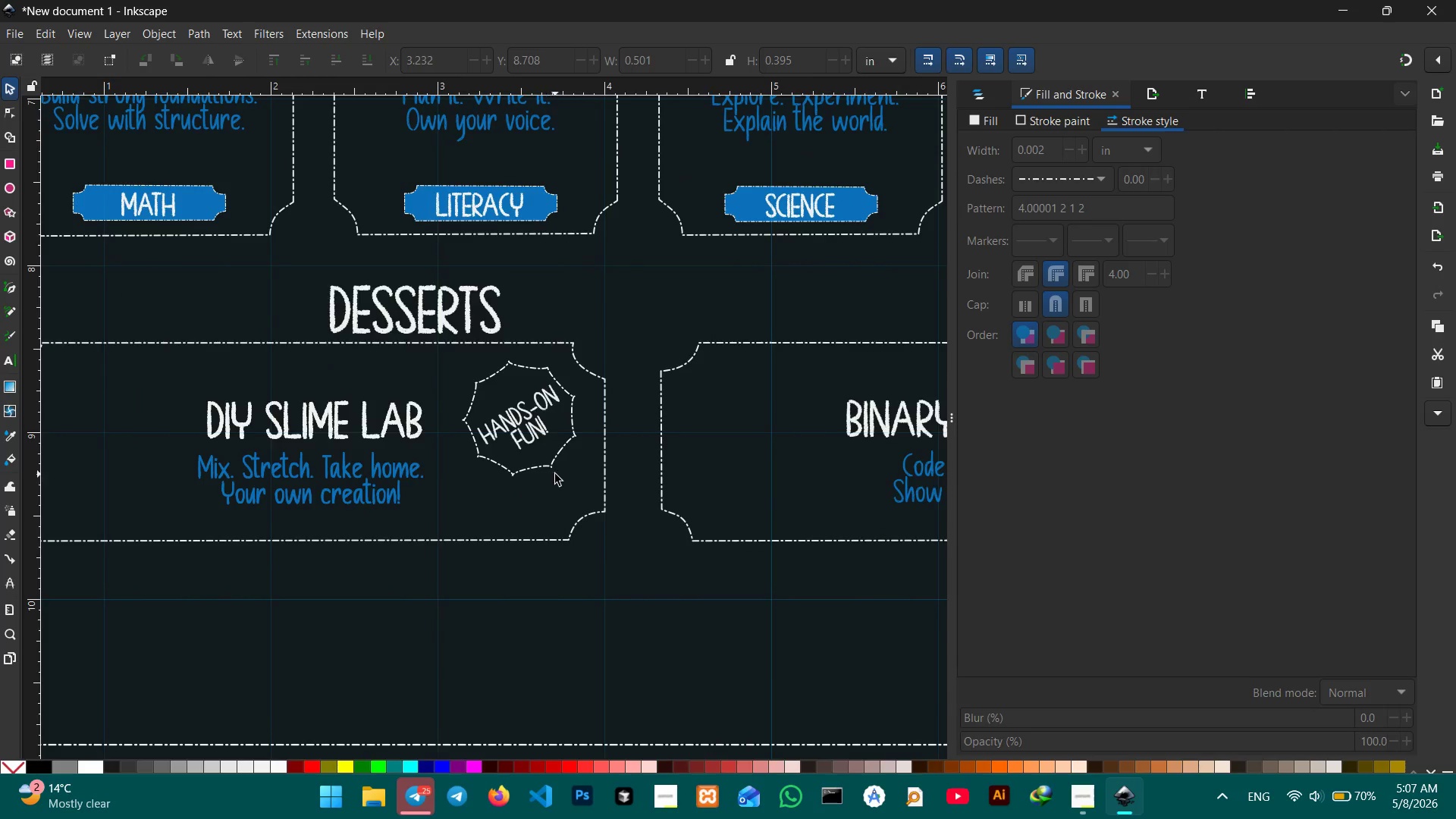 
key(Control+ControlLeft)
 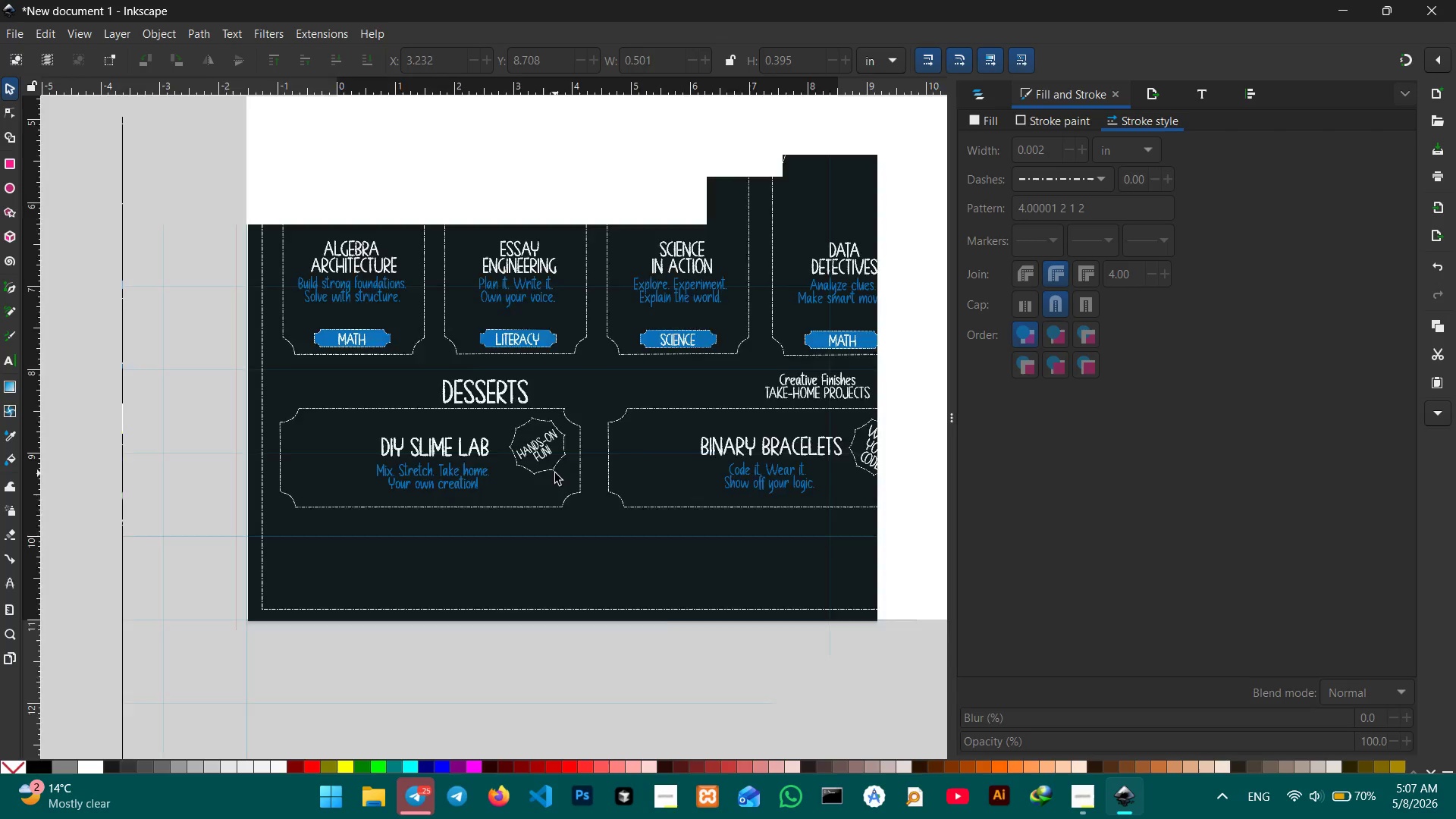 
scroll: coordinate [555, 473], scroll_direction: down, amount: 5.0
 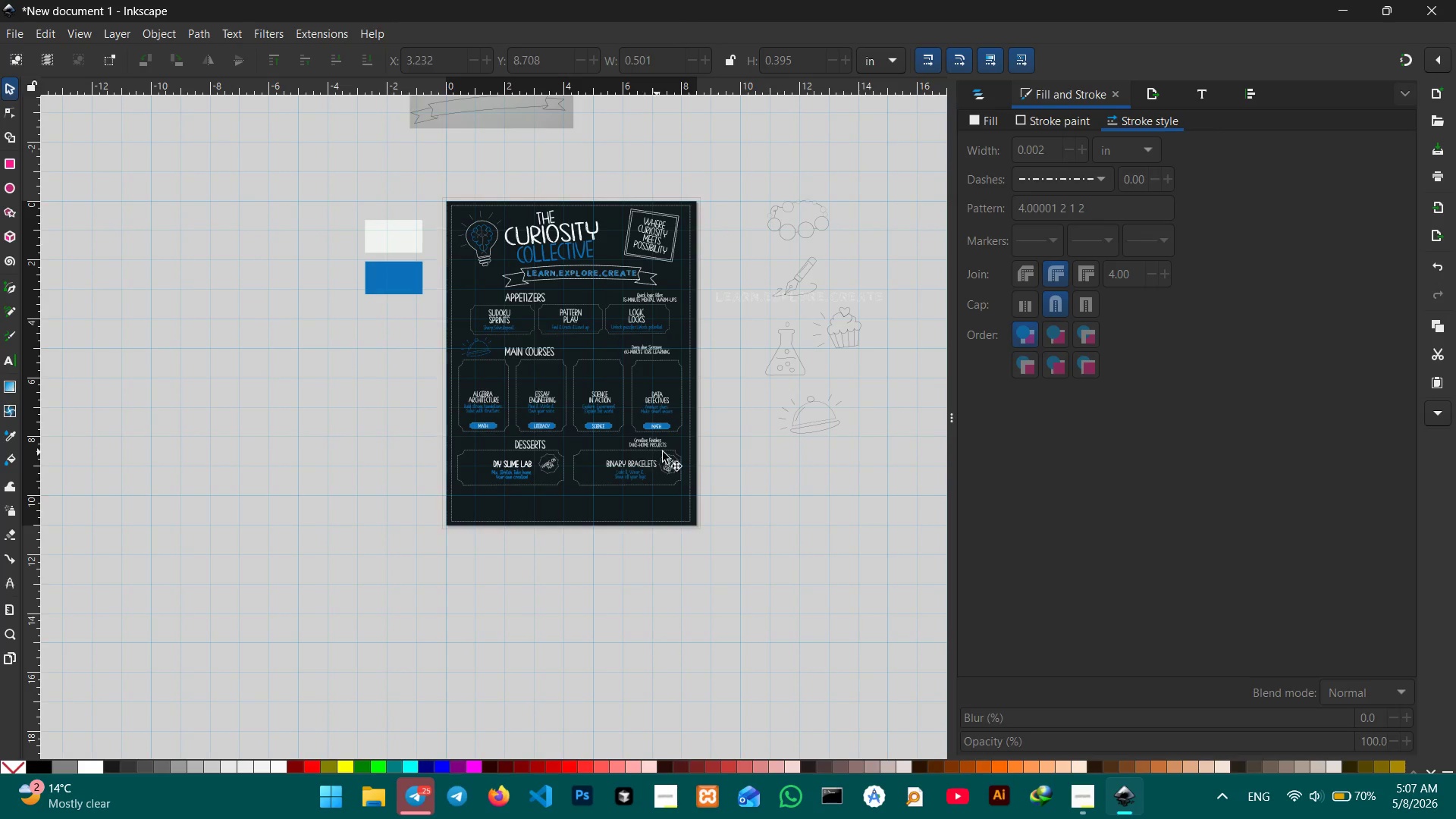 
hold_key(key=ControlLeft, duration=0.33)
 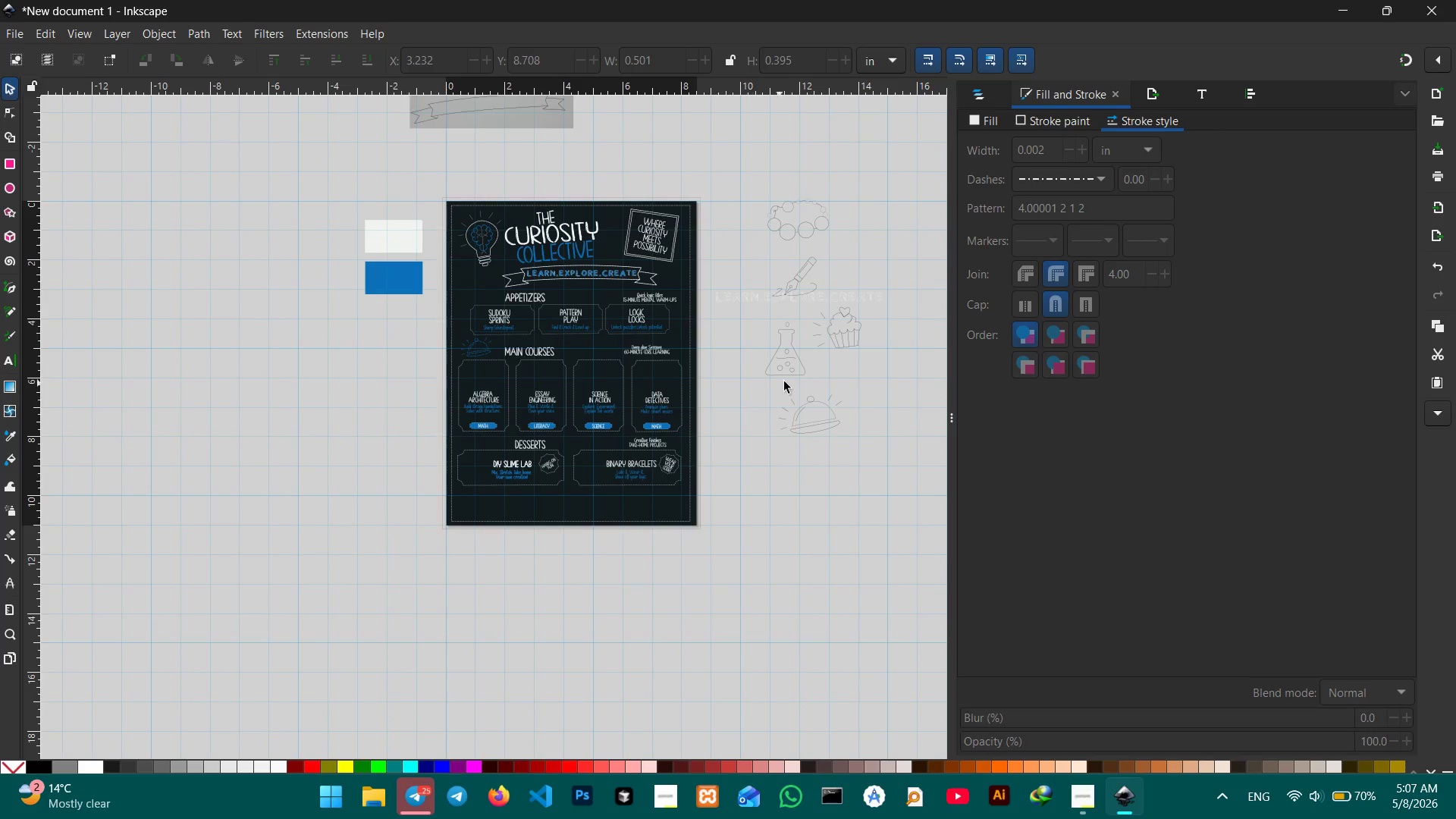 
left_click([790, 377])
 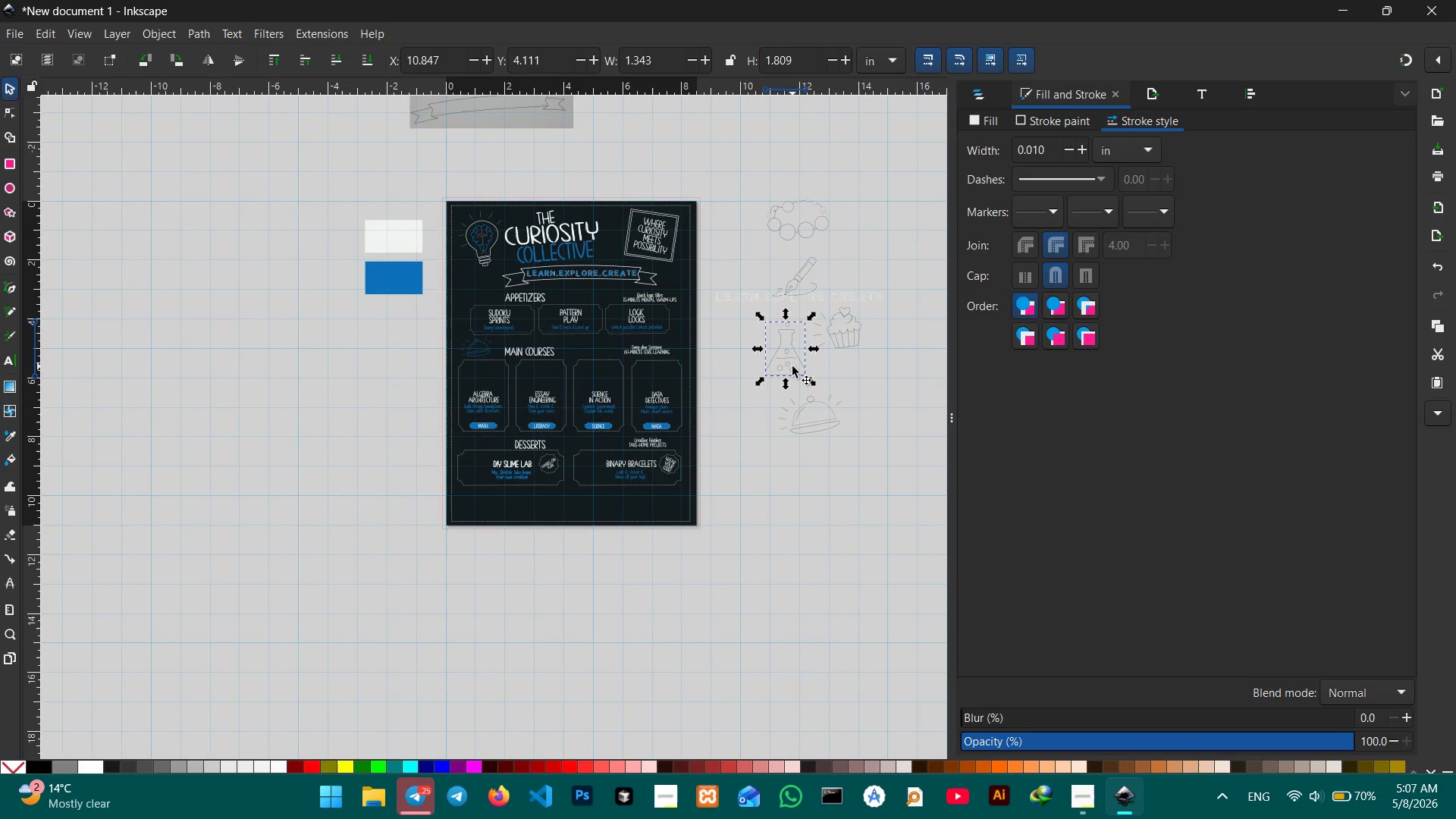 
left_click_drag(start_coordinate=[792, 366], to_coordinate=[485, 488])
 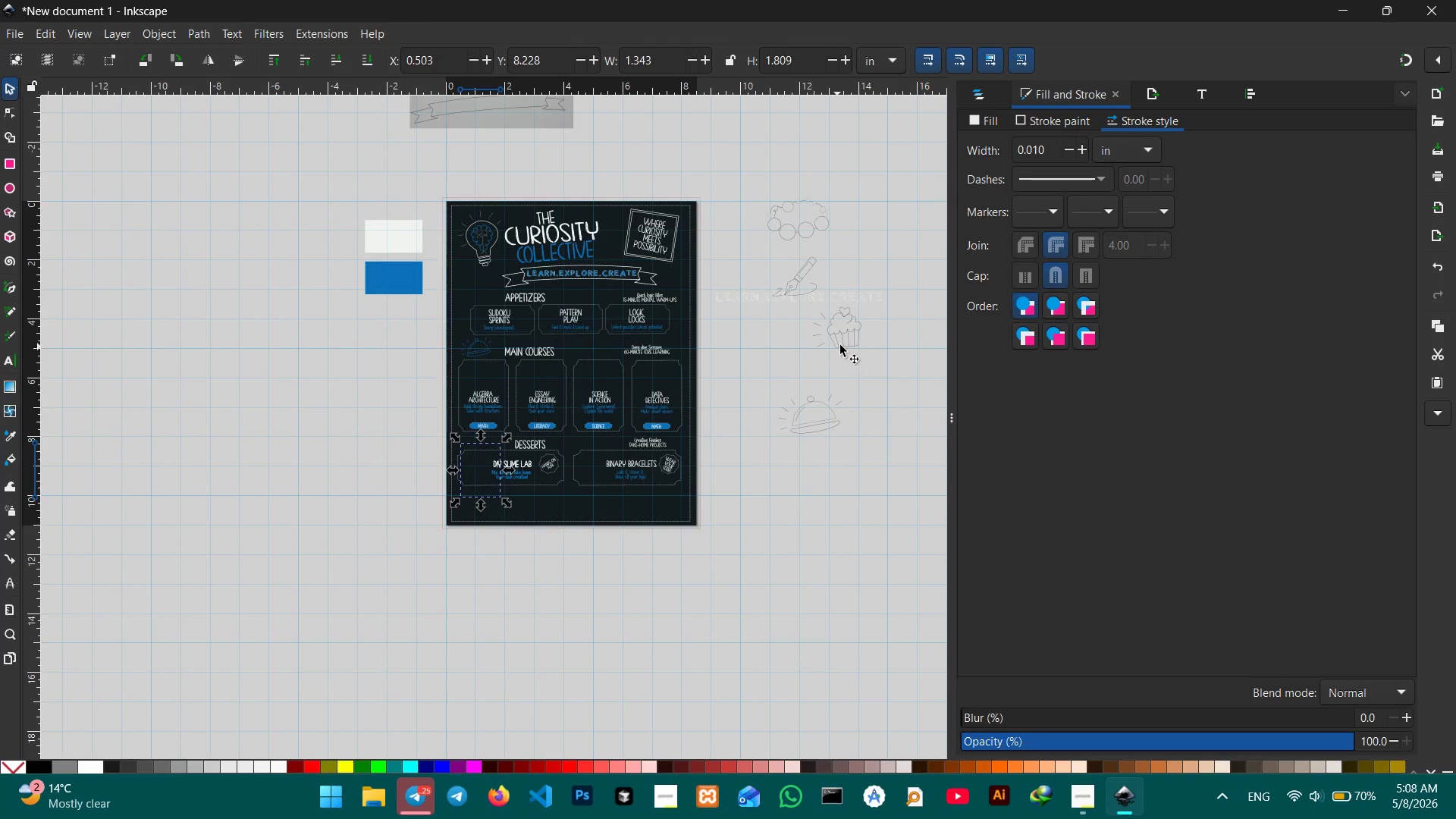 
left_click_drag(start_coordinate=[850, 343], to_coordinate=[488, 449])
 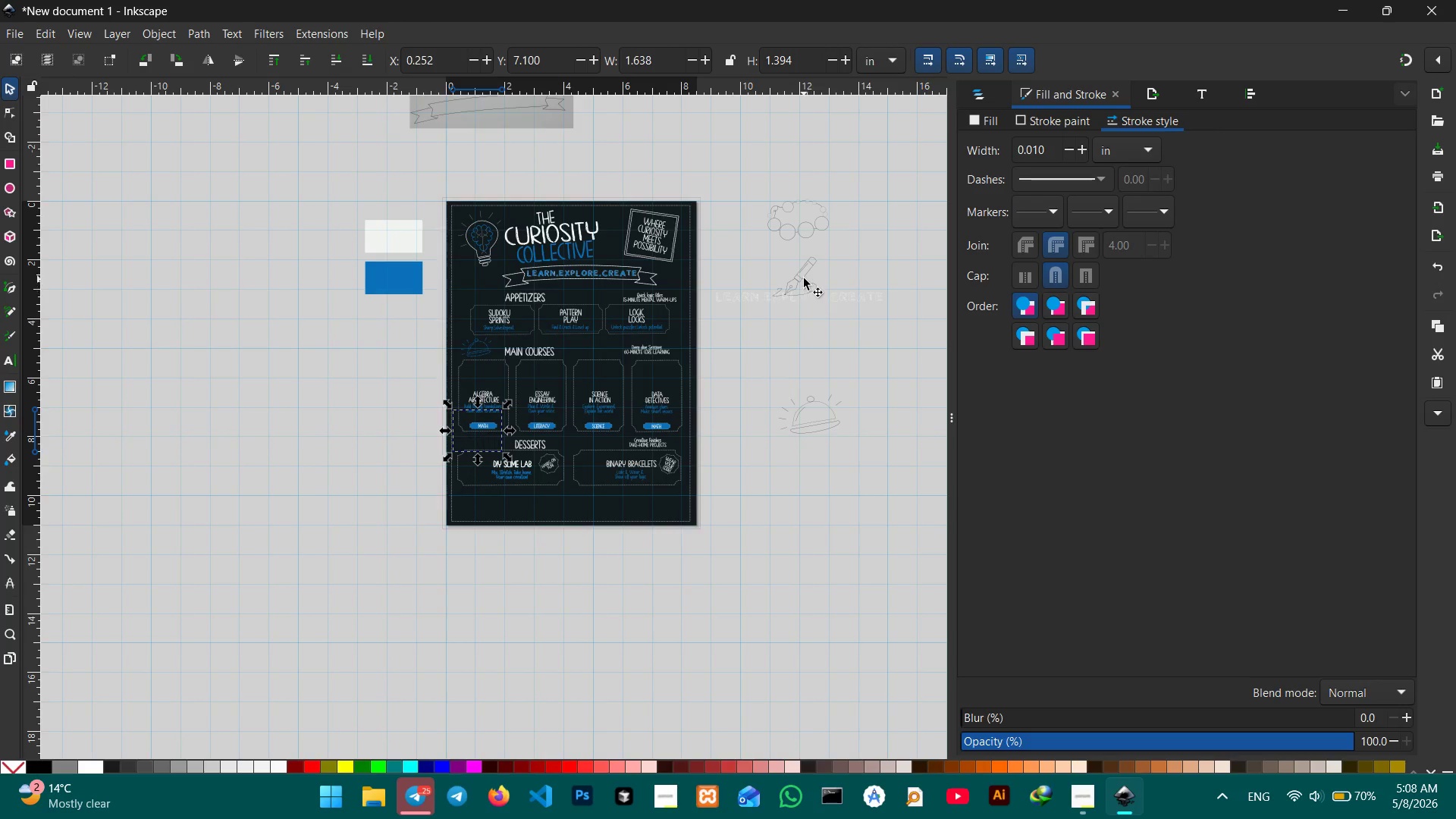 
left_click_drag(start_coordinate=[804, 269], to_coordinate=[752, 346])
 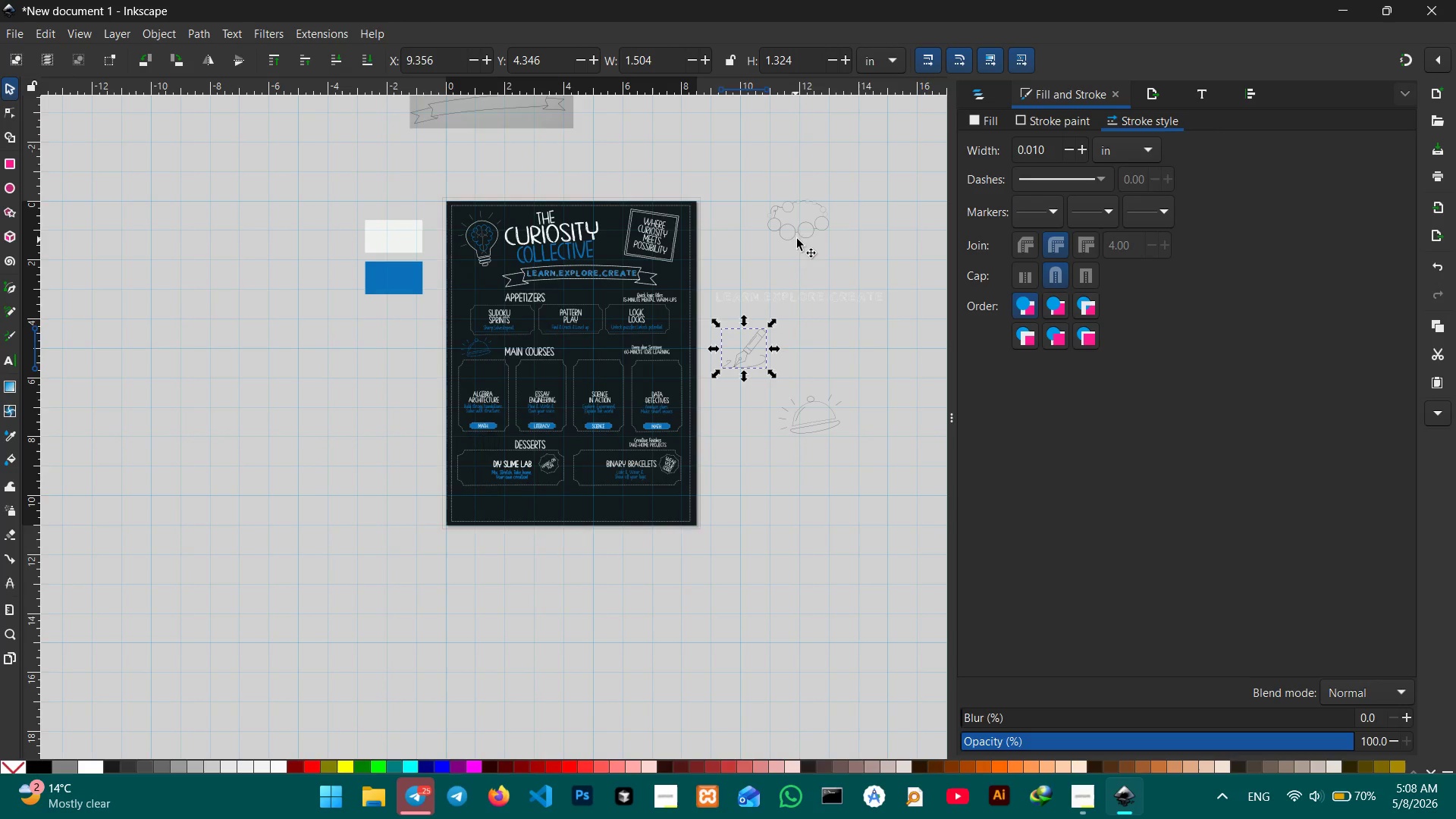 
left_click_drag(start_coordinate=[804, 228], to_coordinate=[605, 483])
 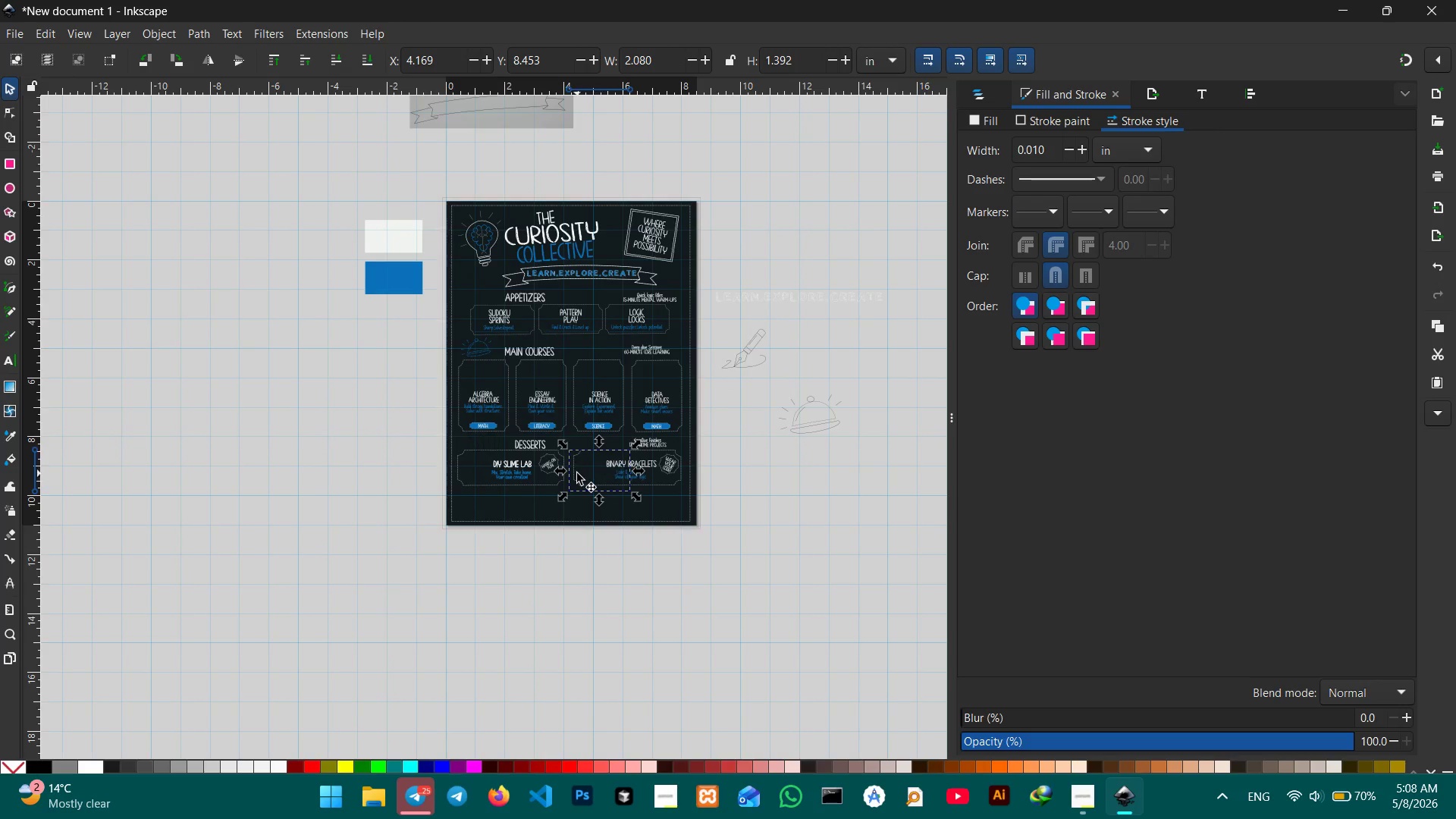 
key(Control+ControlLeft)
 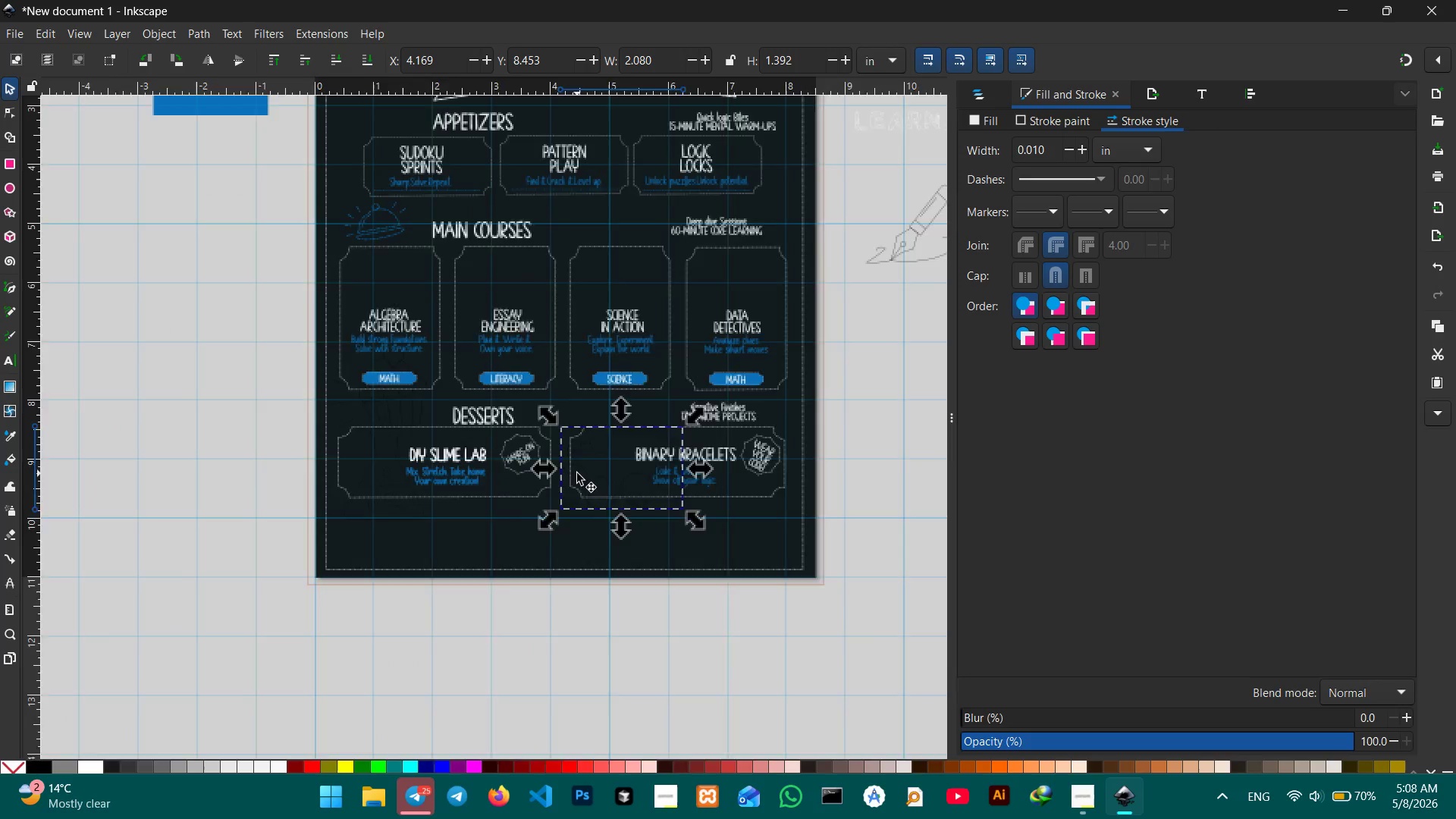 
scroll: coordinate [576, 469], scroll_direction: up, amount: 5.0
 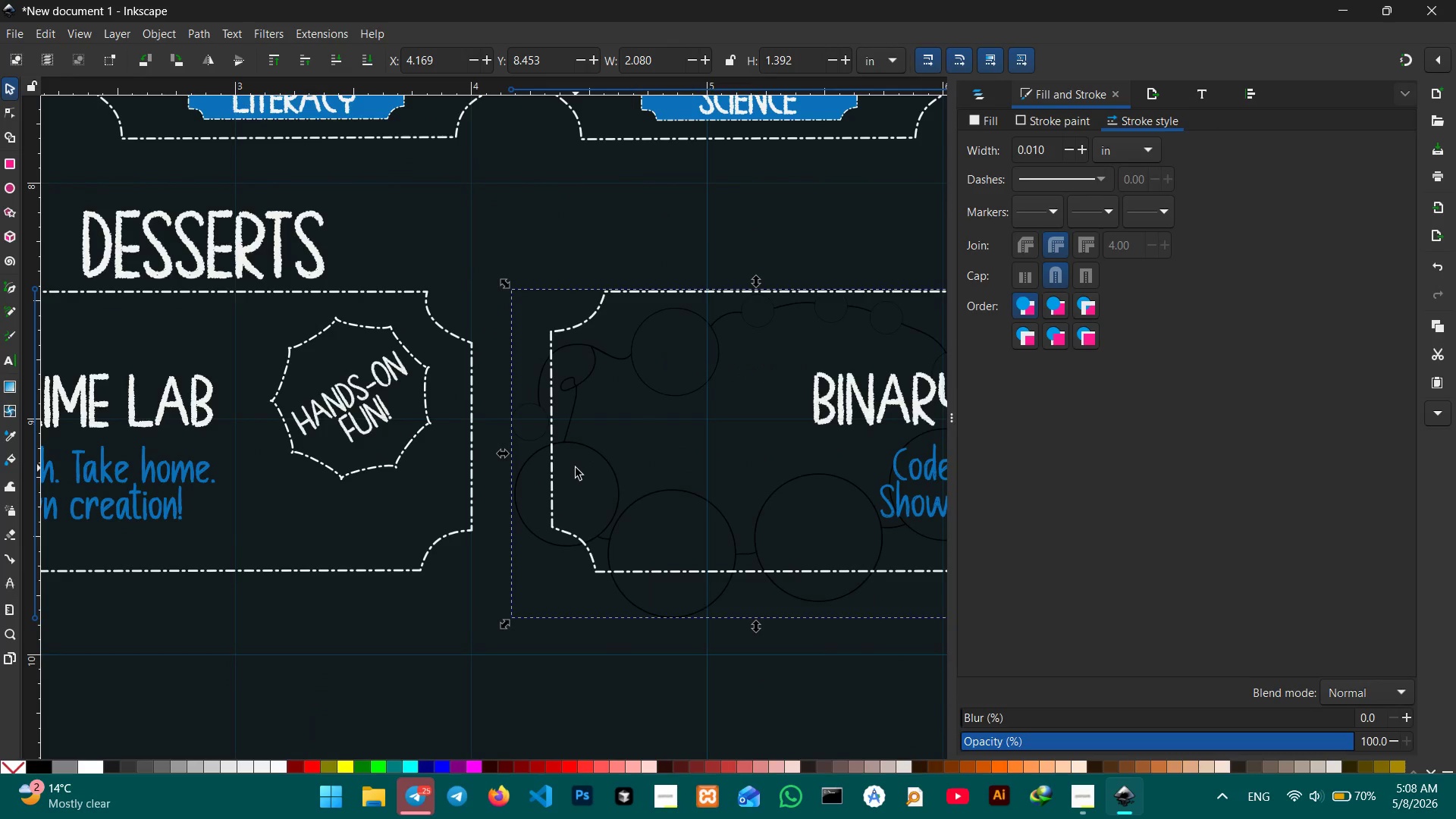 
hold_key(key=ControlLeft, duration=0.38)
scroll: coordinate [576, 468], scroll_direction: down, amount: 1.0
 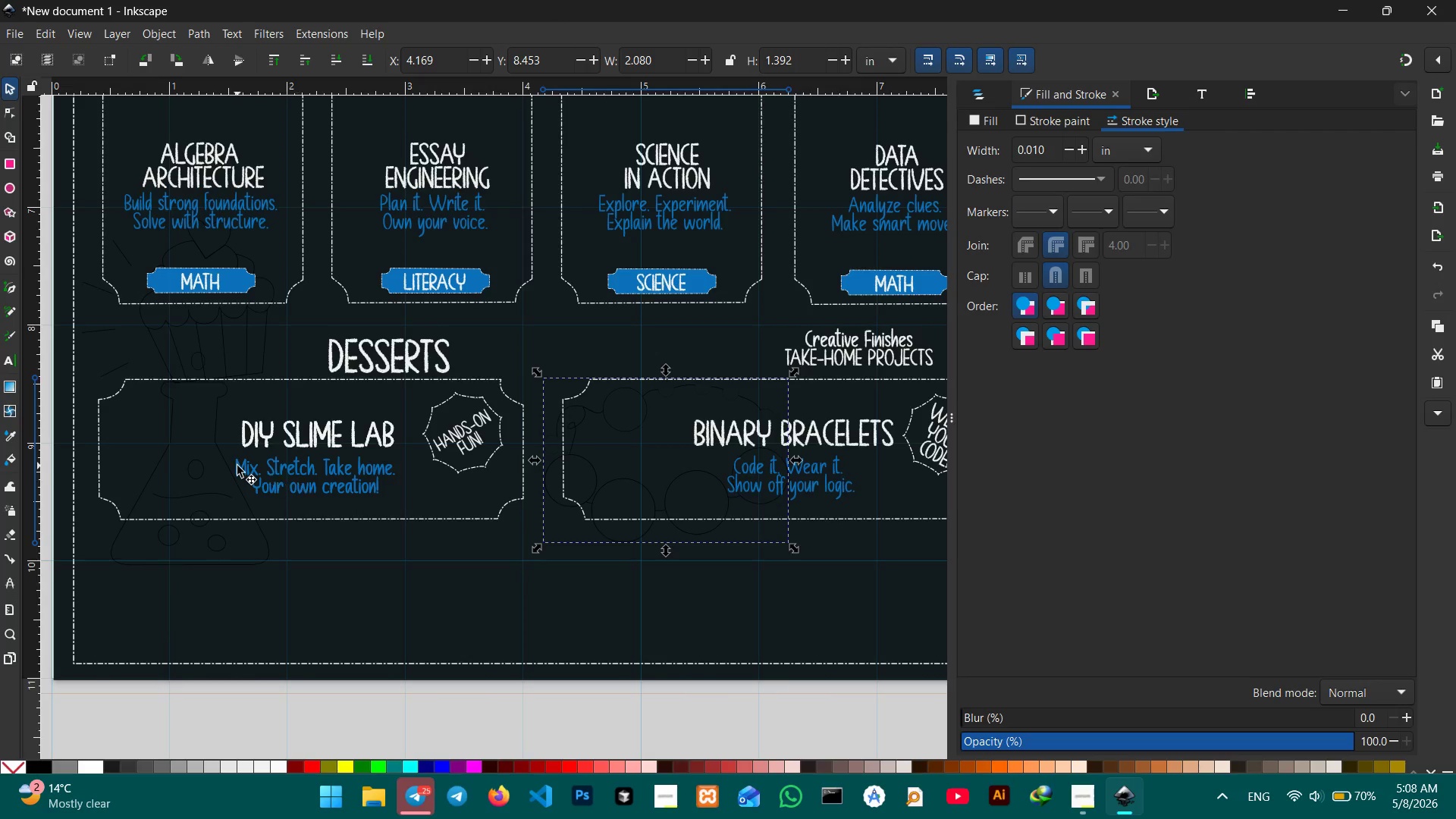 
left_click([234, 466])
 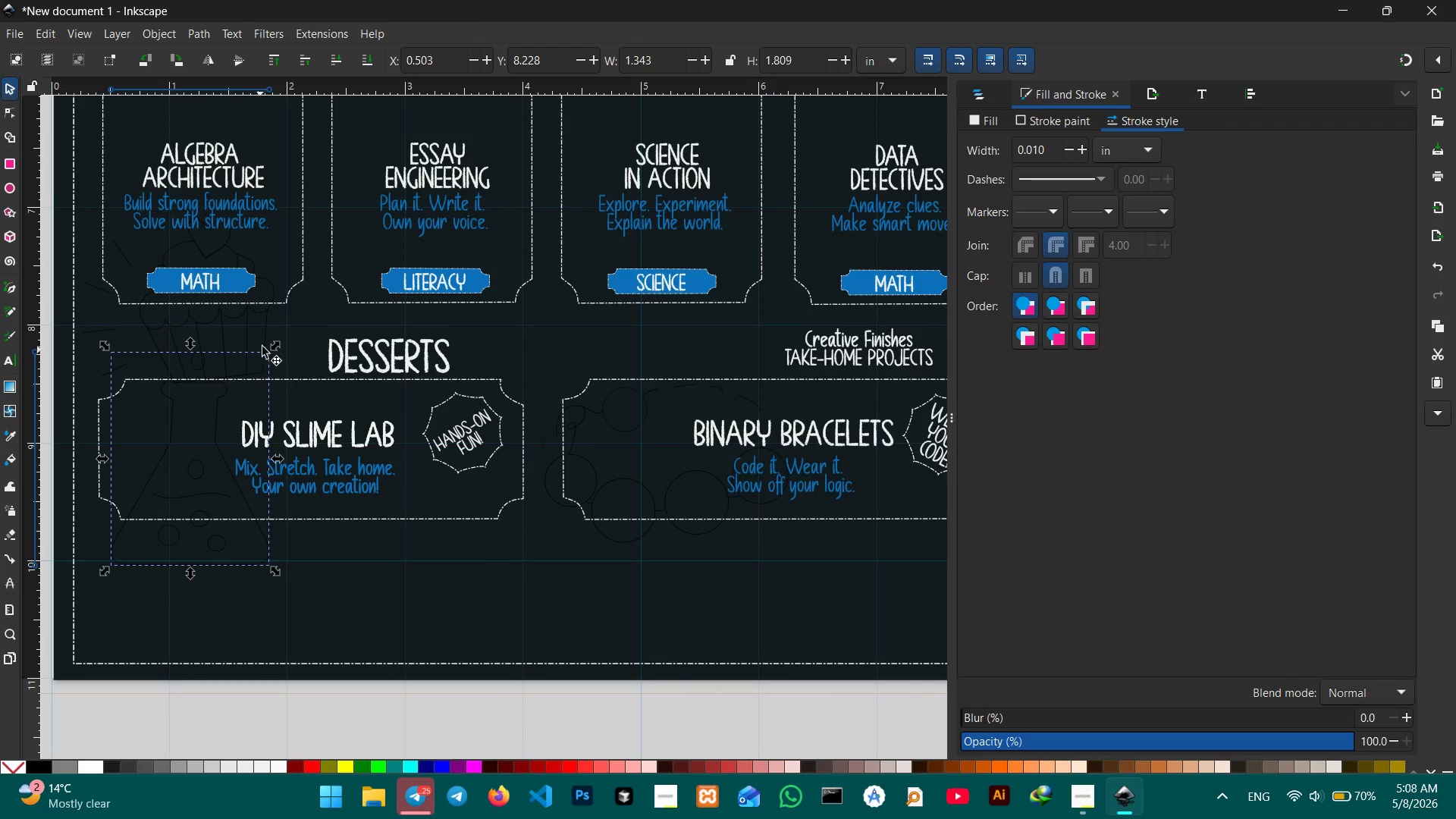 
hold_key(key=ControlLeft, duration=1.36)
left_click_drag(start_coordinate=[275, 348], to_coordinate=[233, 438])
 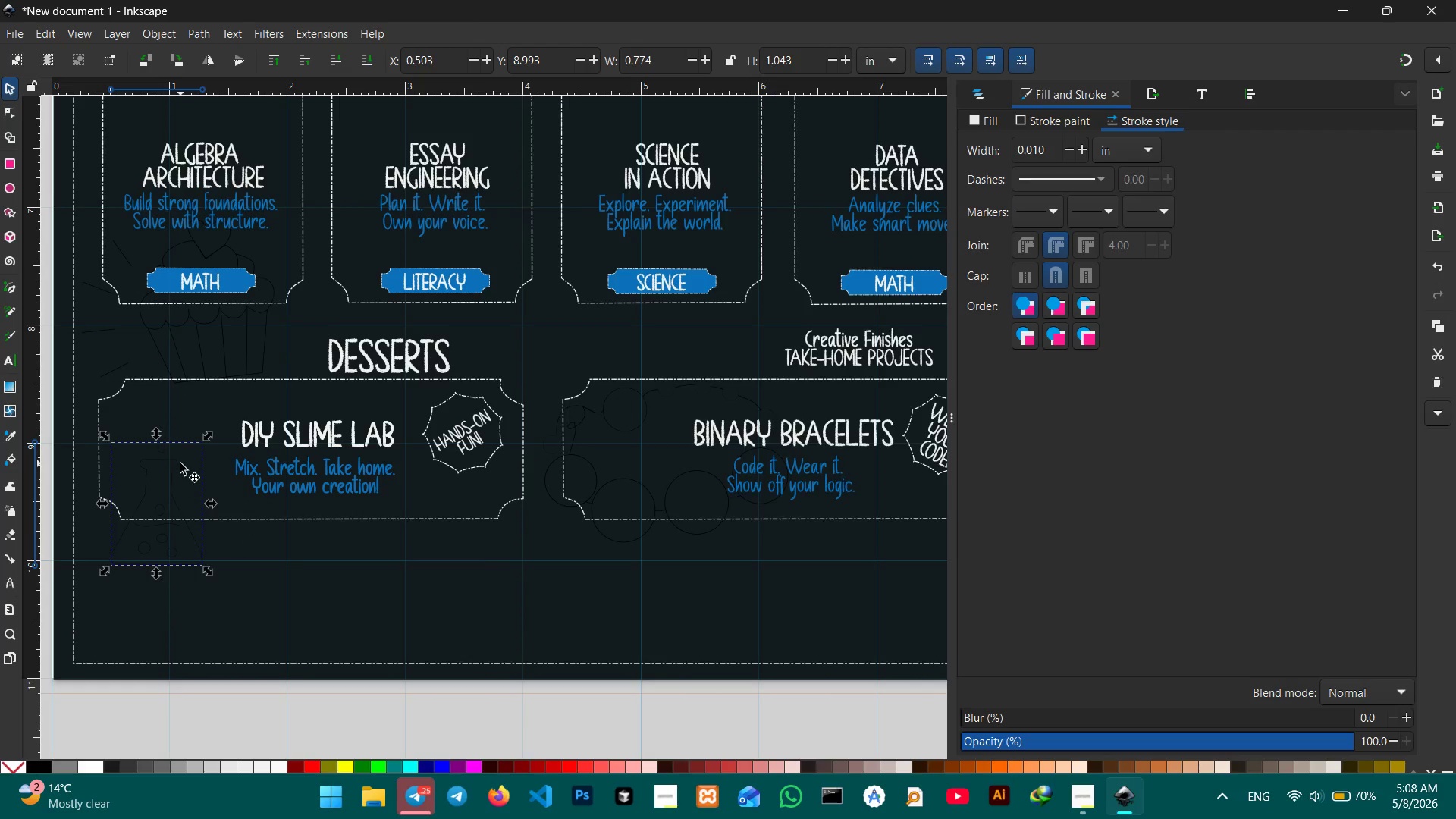 
left_click_drag(start_coordinate=[180, 466], to_coordinate=[203, 413])
 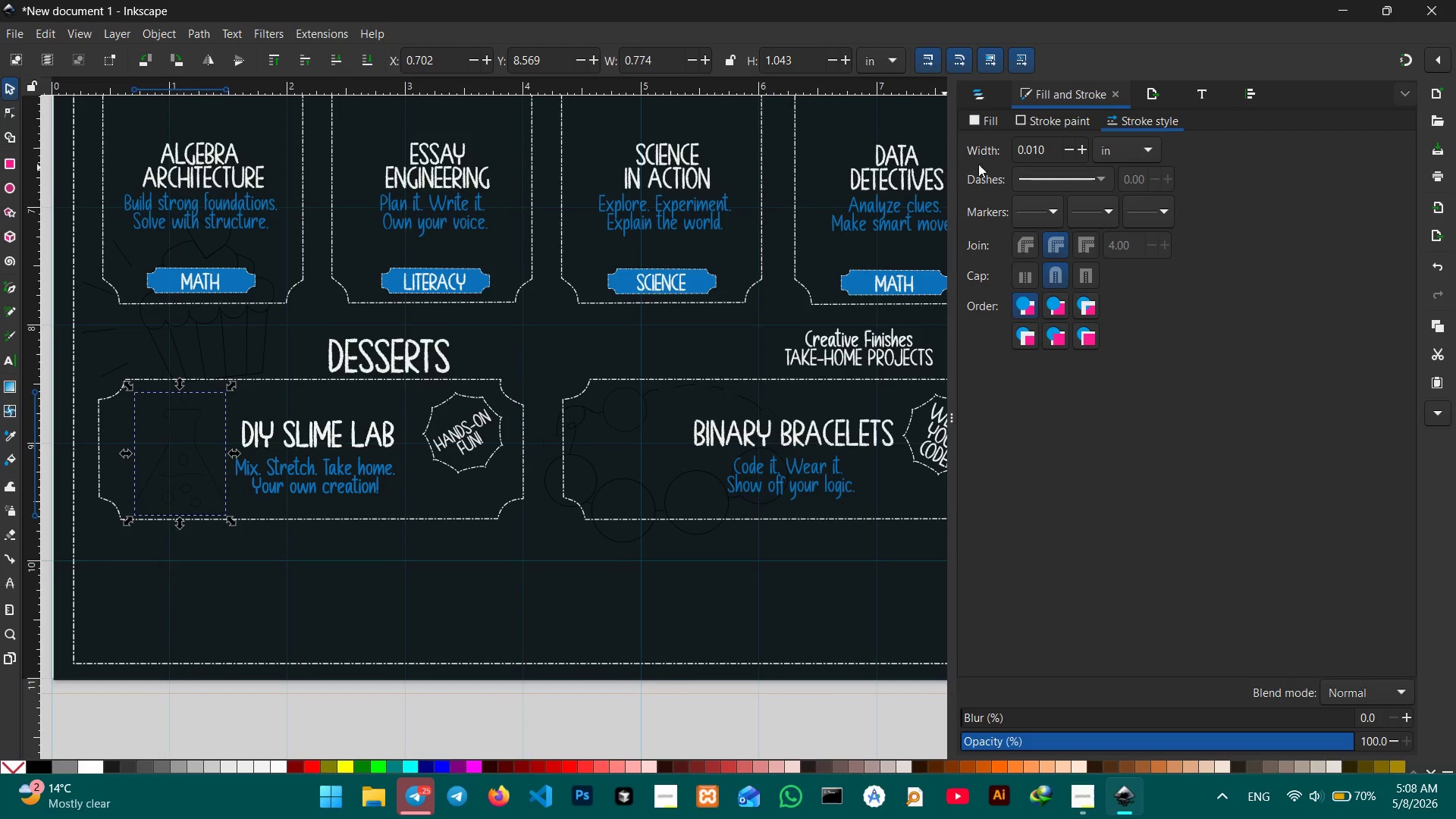 
left_click([1026, 121])
 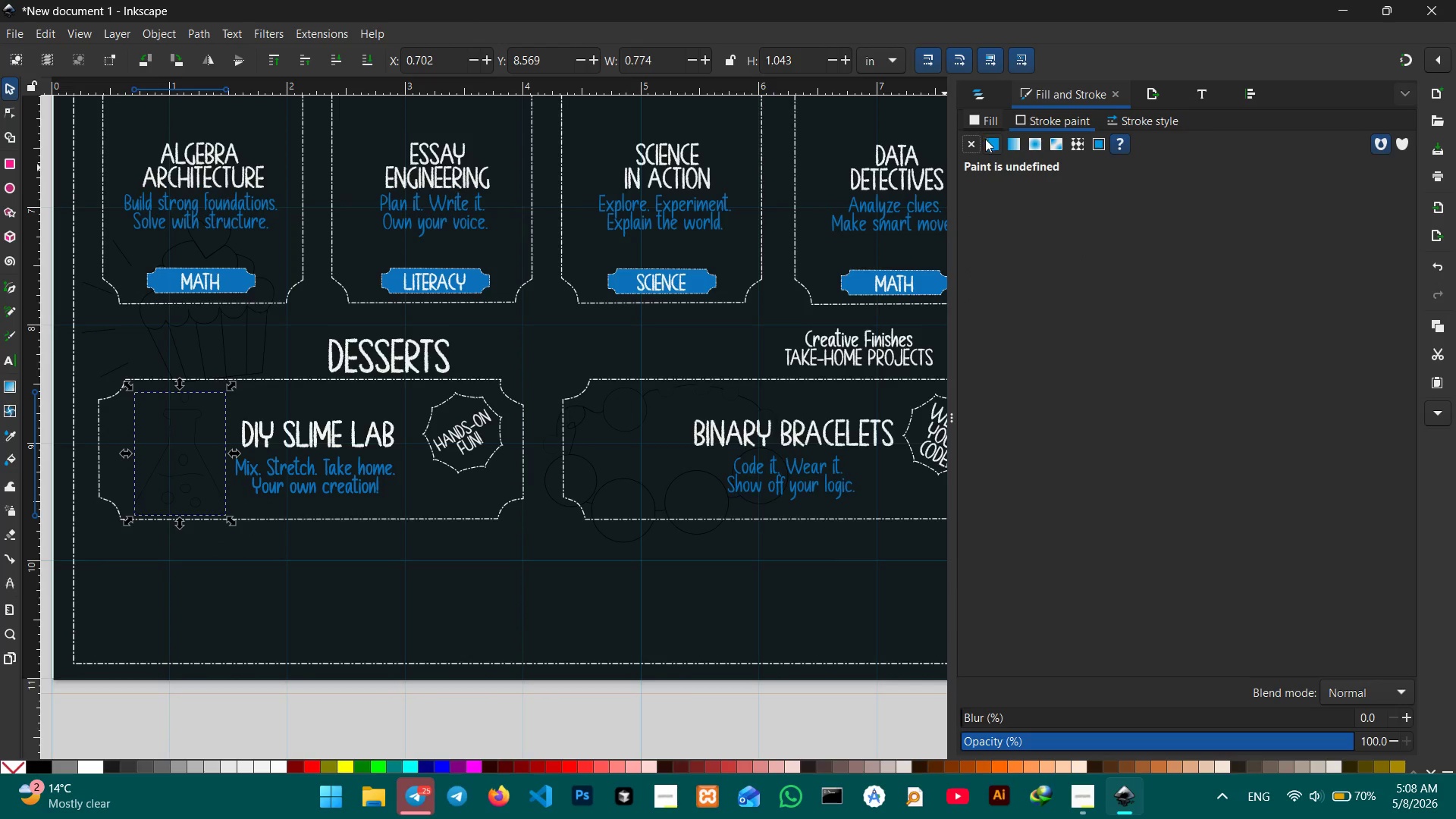 
left_click([990, 143])
 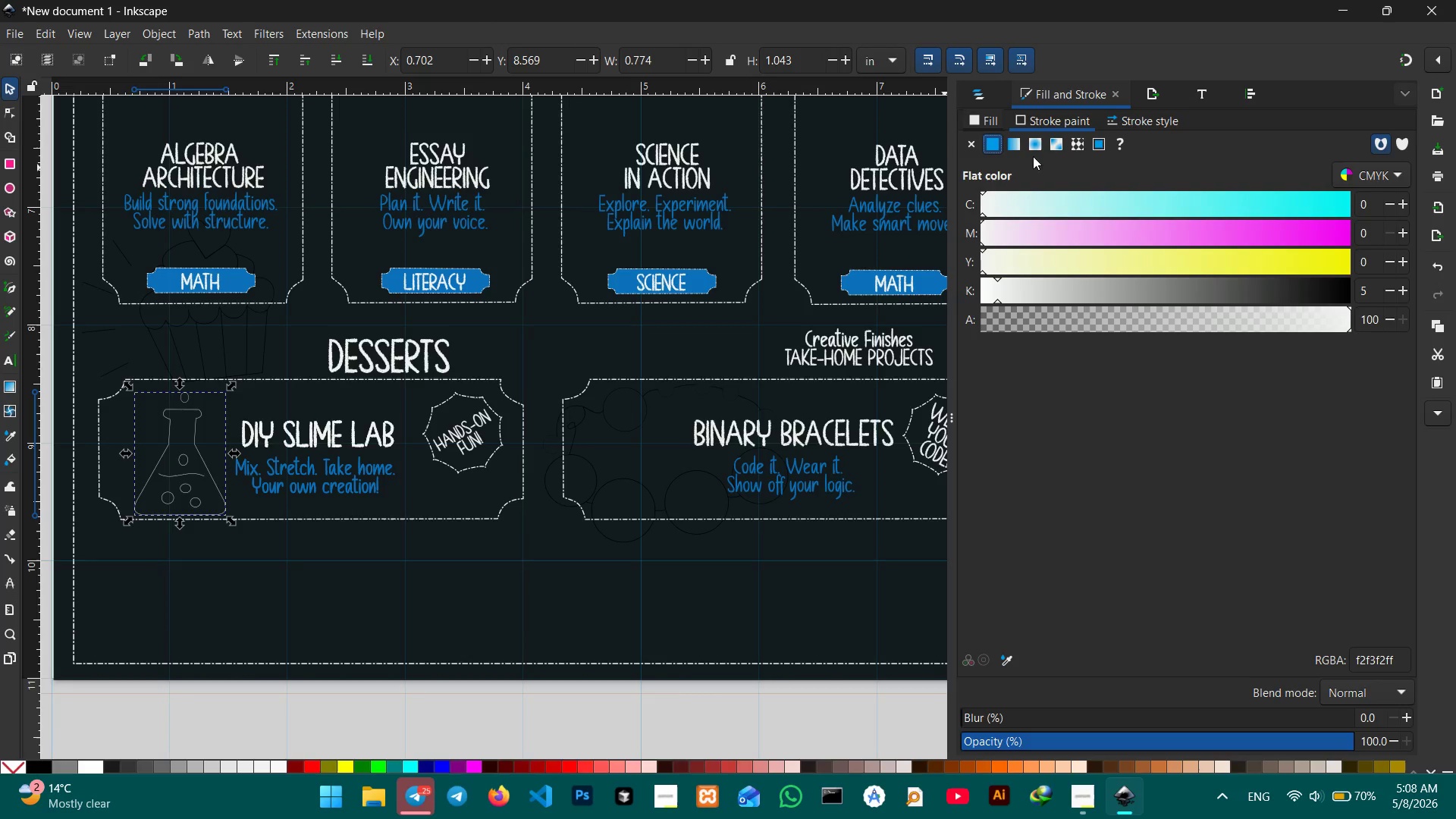 
left_click([1128, 118])
 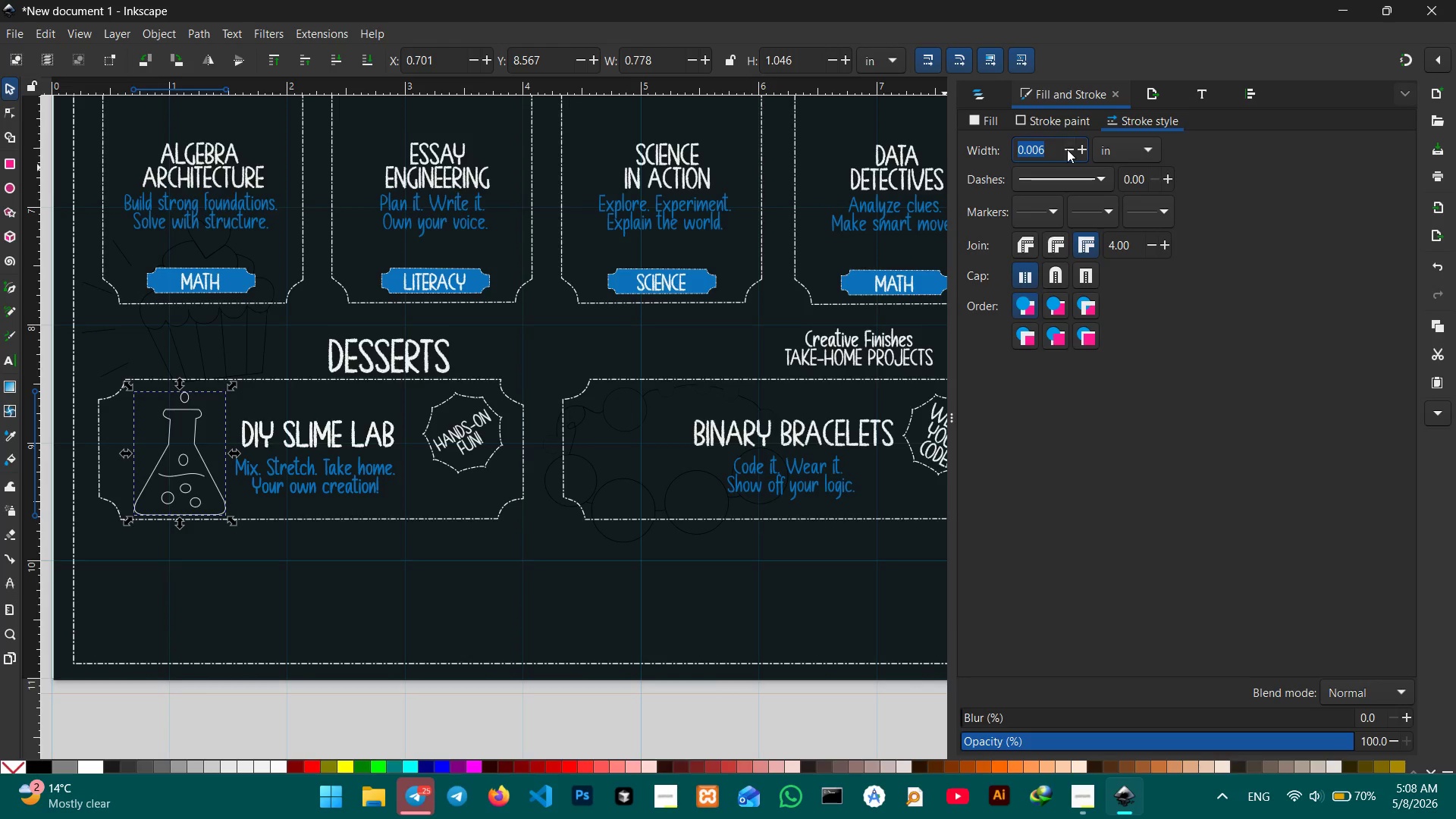 
left_click([1076, 149])
 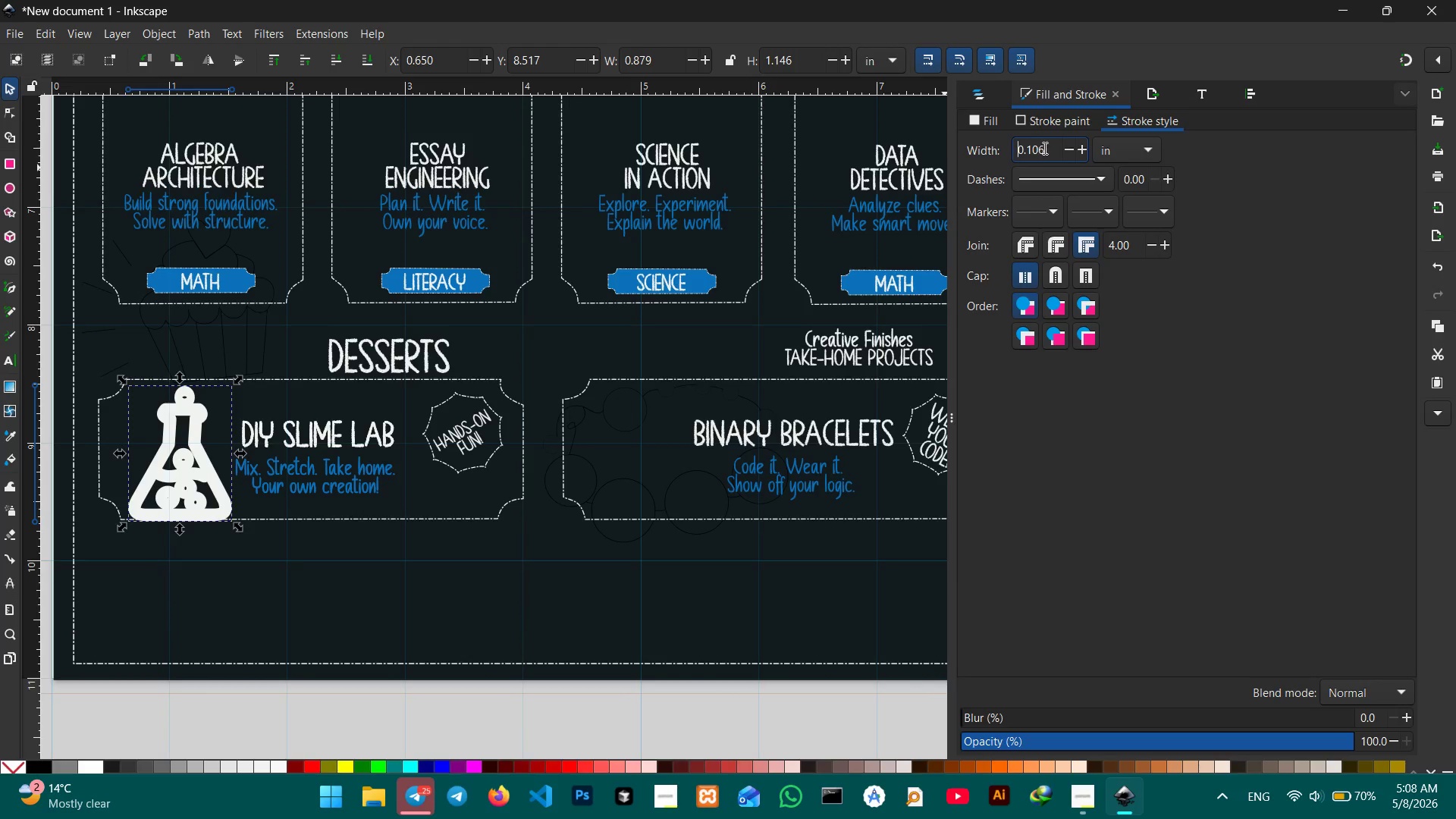 
left_click_drag(start_coordinate=[1044, 148], to_coordinate=[1028, 149])
 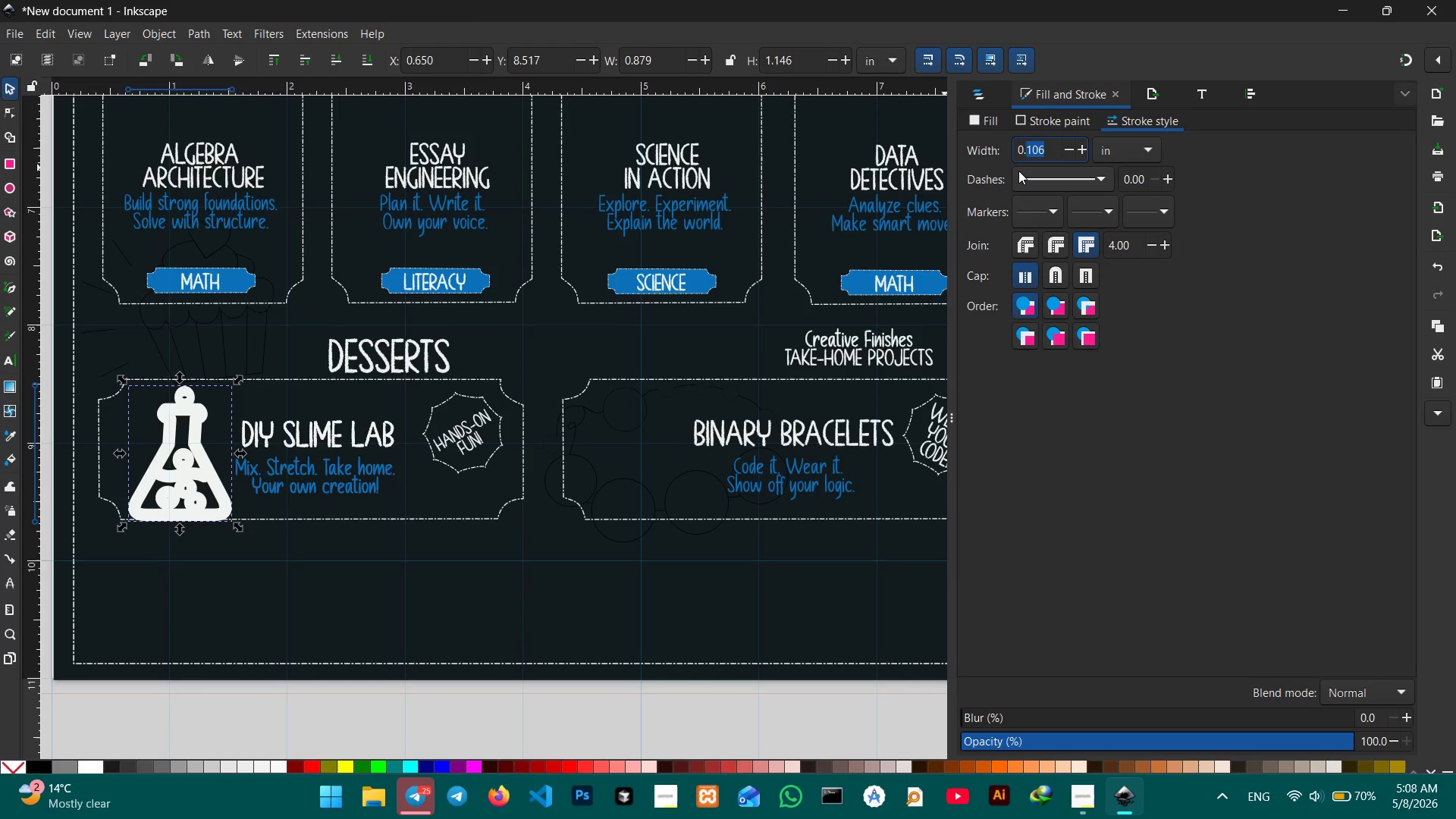 
key(Numpad0)
 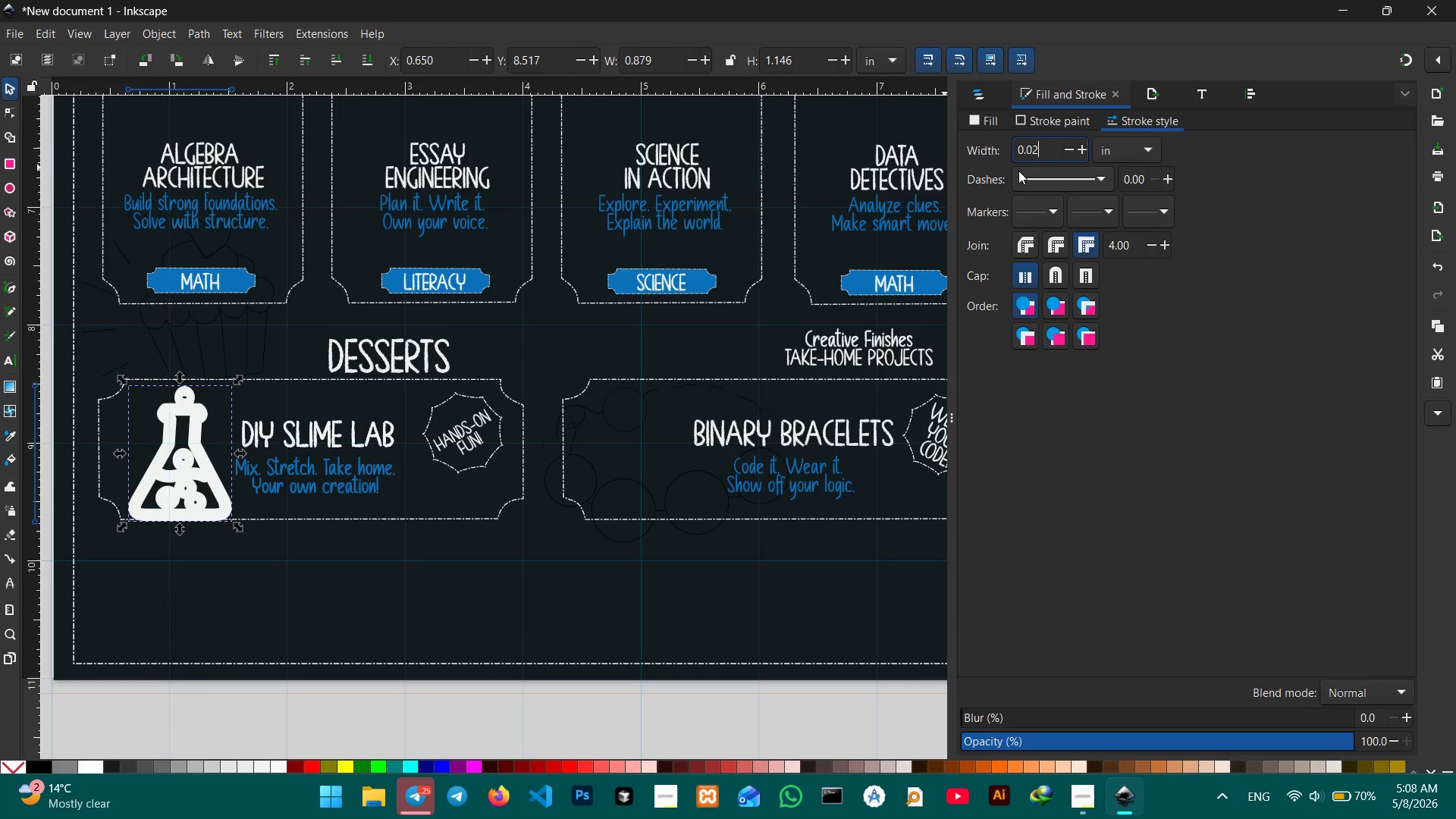 
key(Numpad2)
 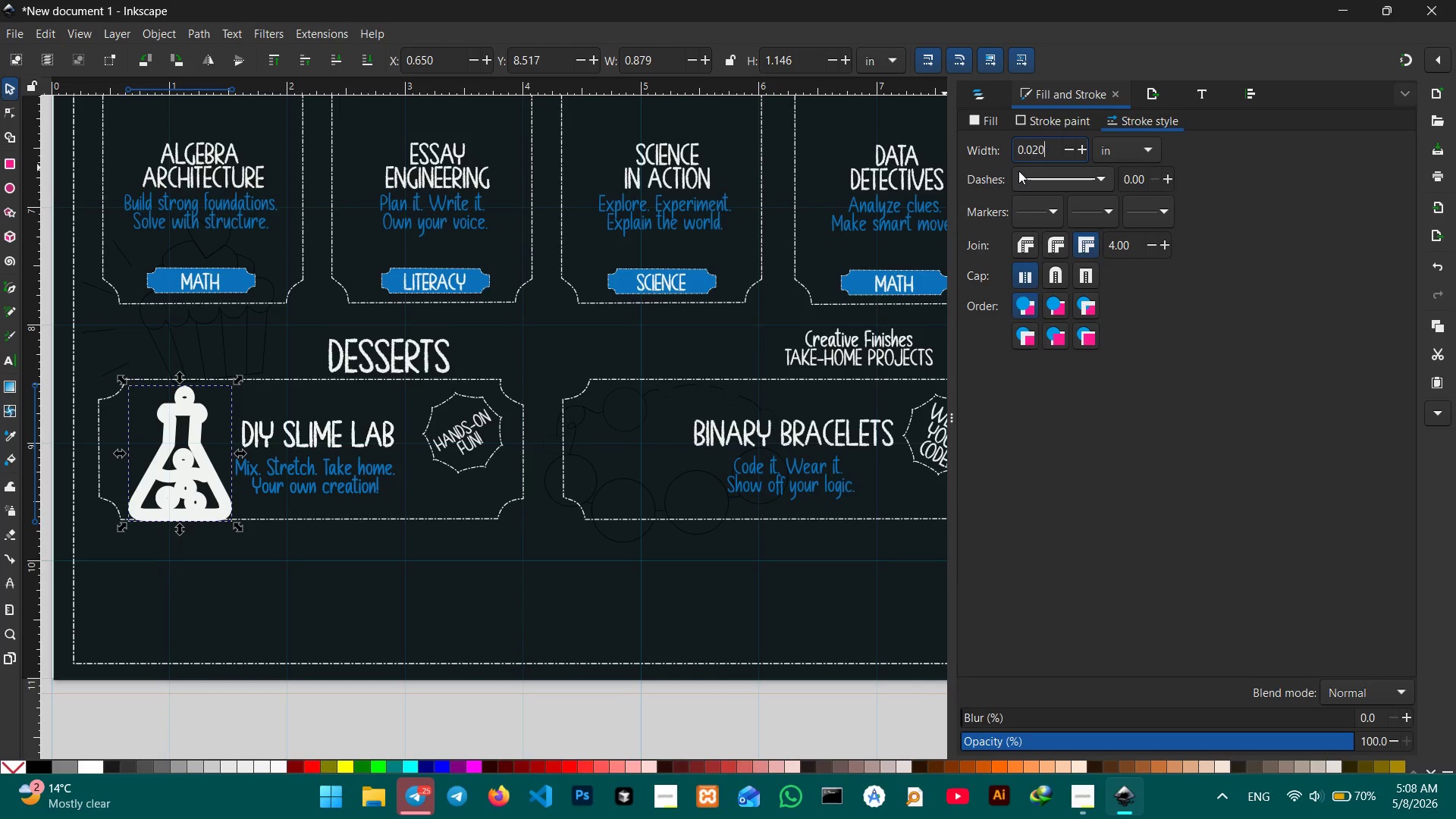 
key(Numpad0)
 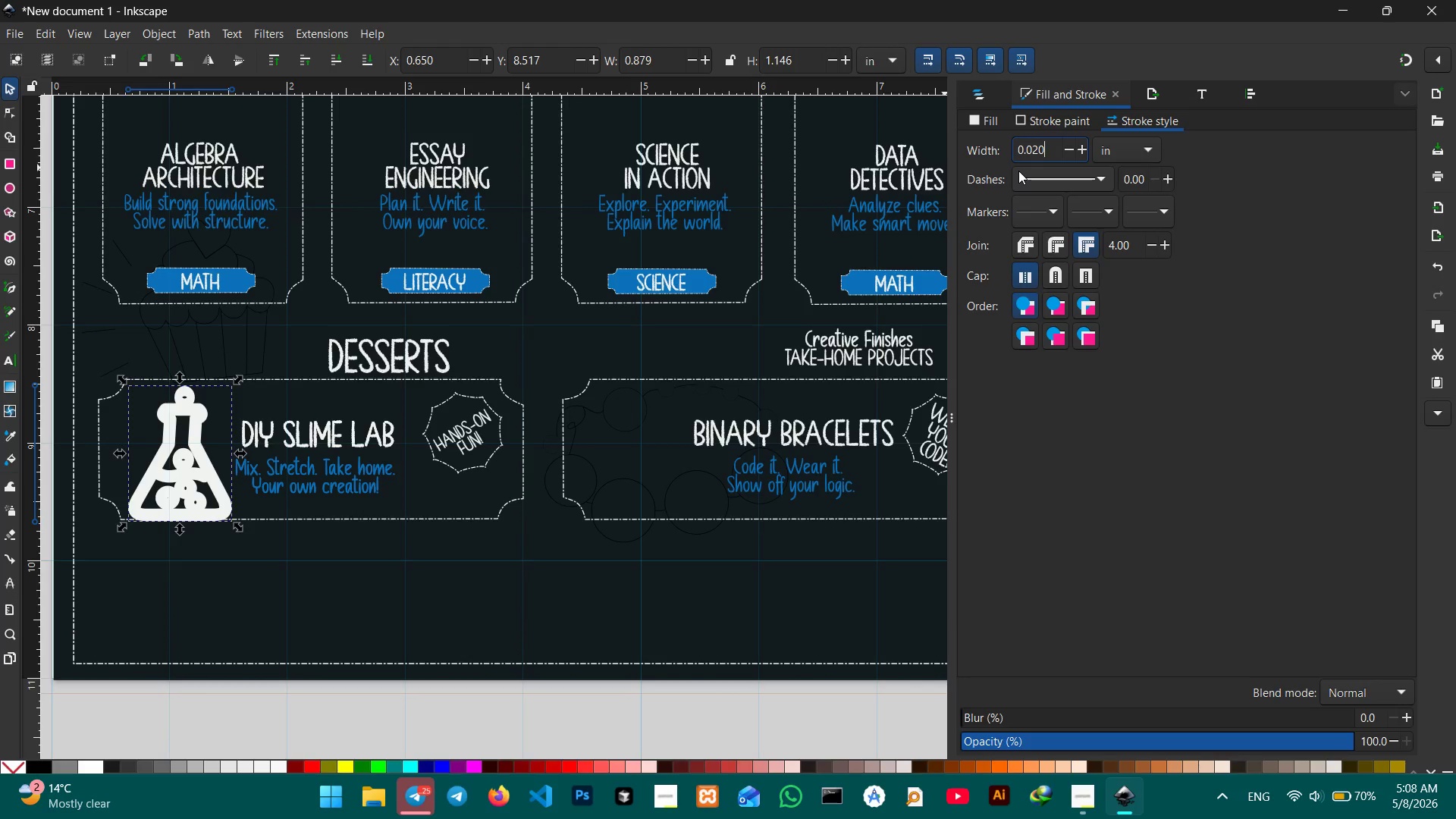 
key(Enter)
 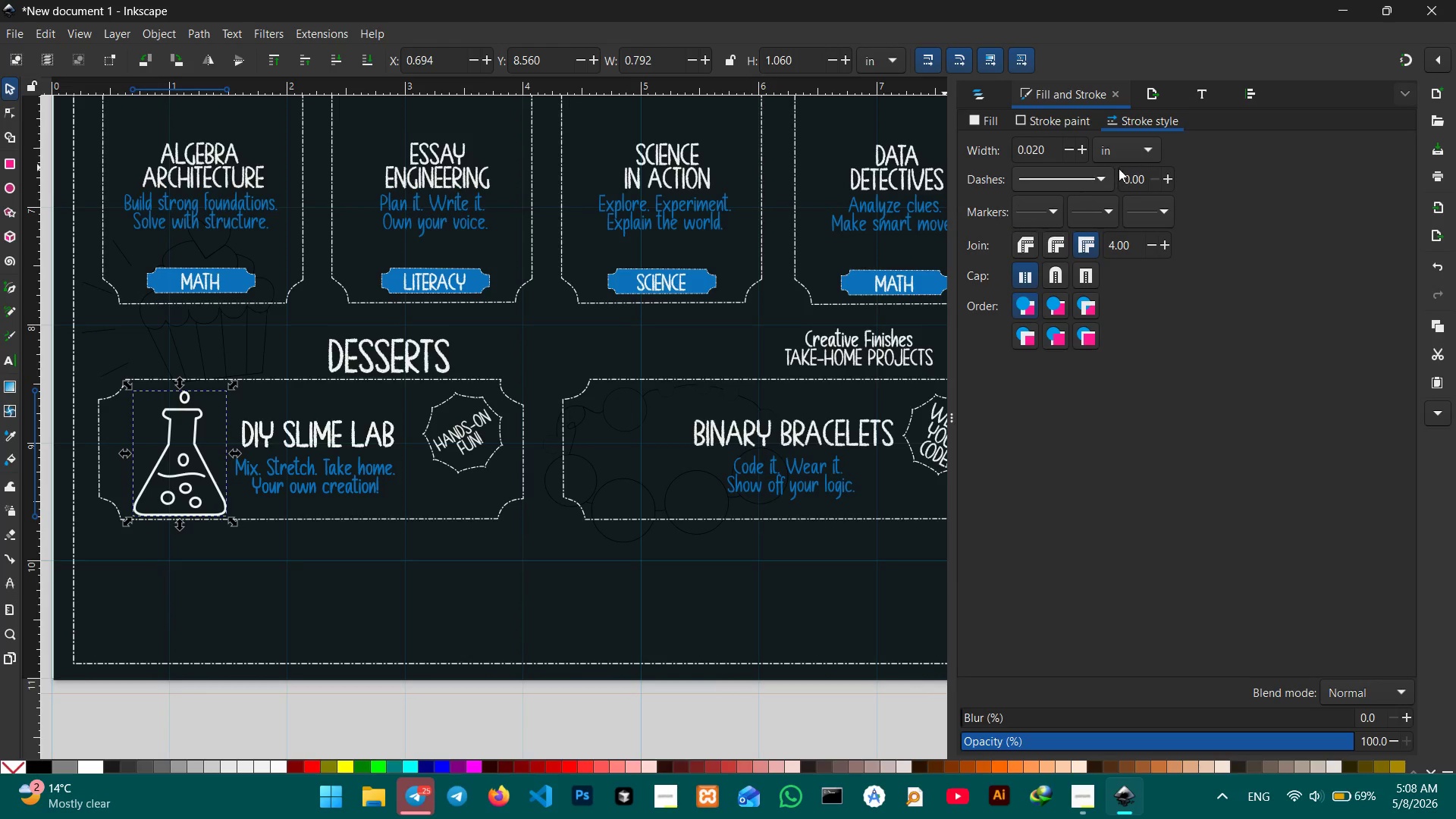 
left_click([1109, 179])
 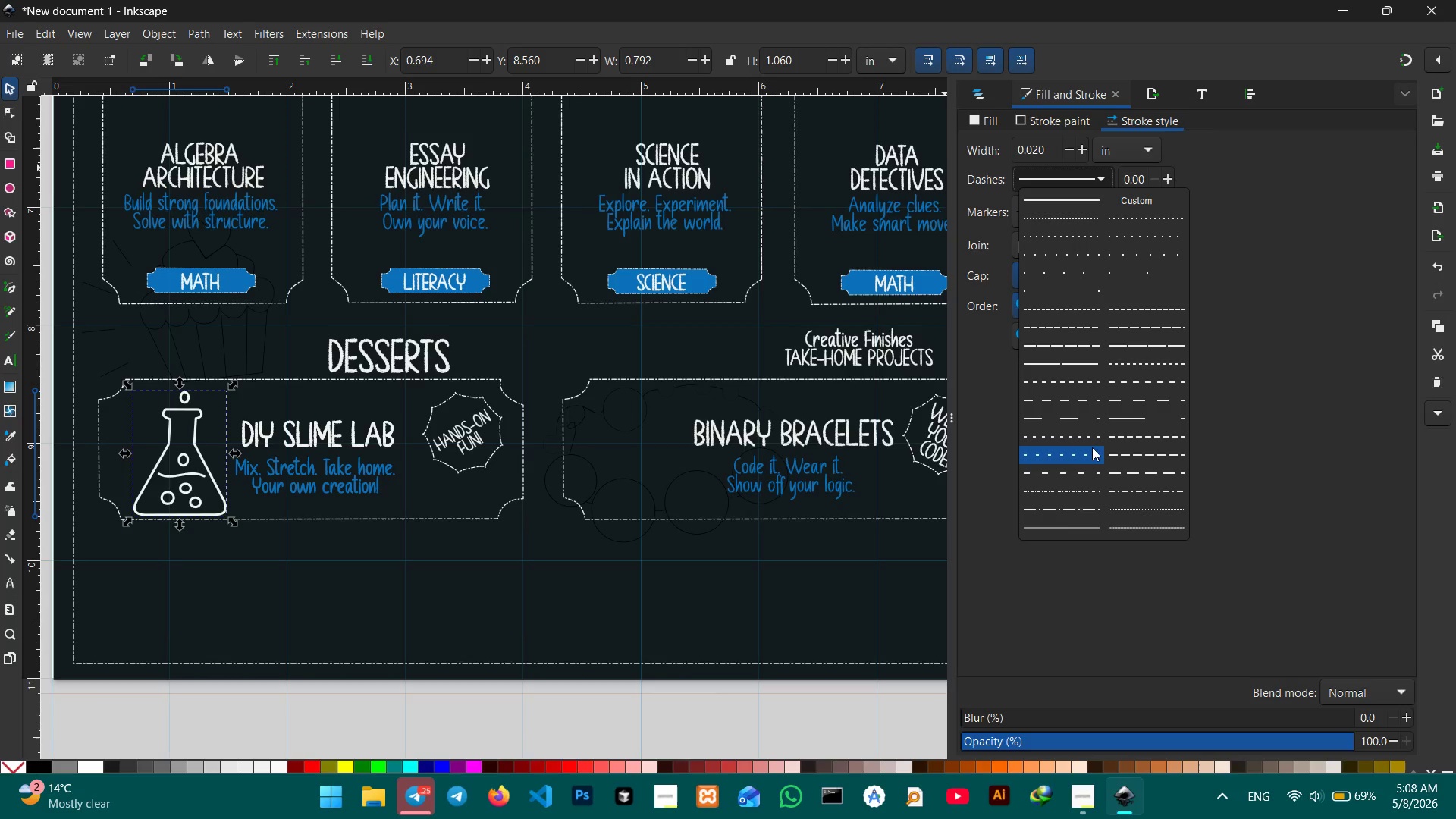 
left_click([1075, 471])
 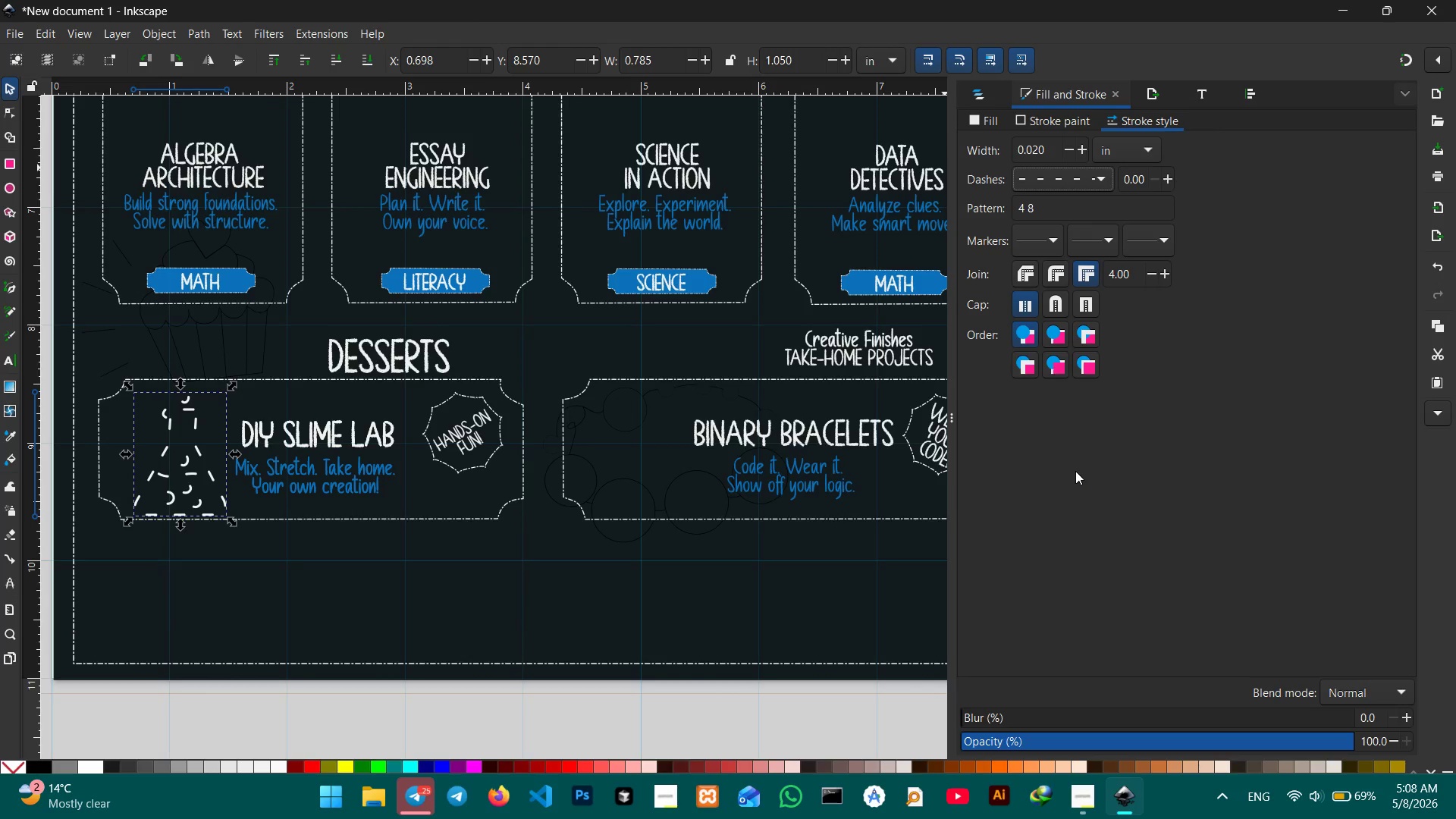 
key(Control+Z)
 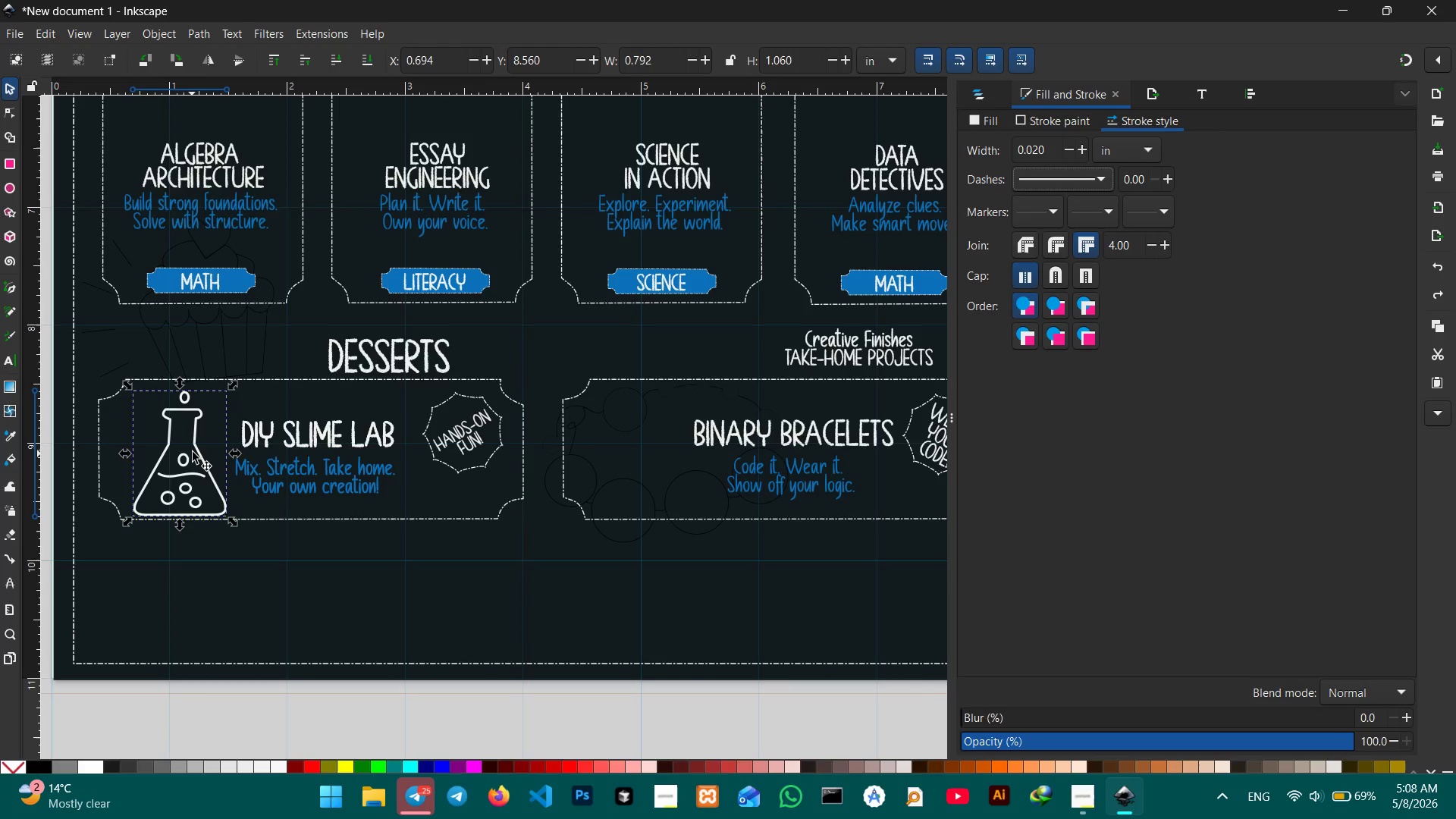 
hold_key(key=ControlLeft, duration=1.0)
left_click_drag(start_coordinate=[232, 384], to_coordinate=[222, 396])
 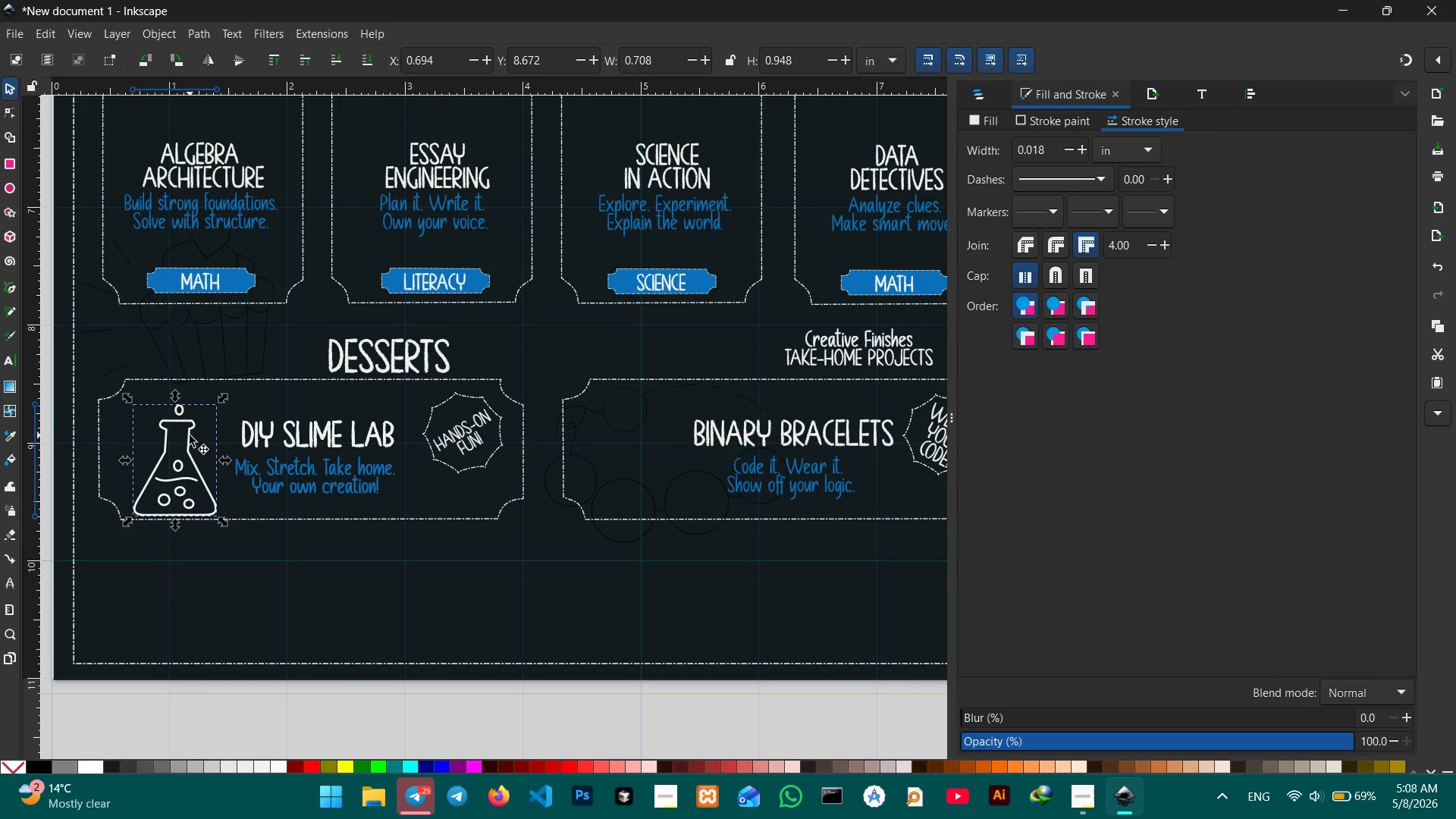 
left_click_drag(start_coordinate=[189, 435], to_coordinate=[189, 419])
 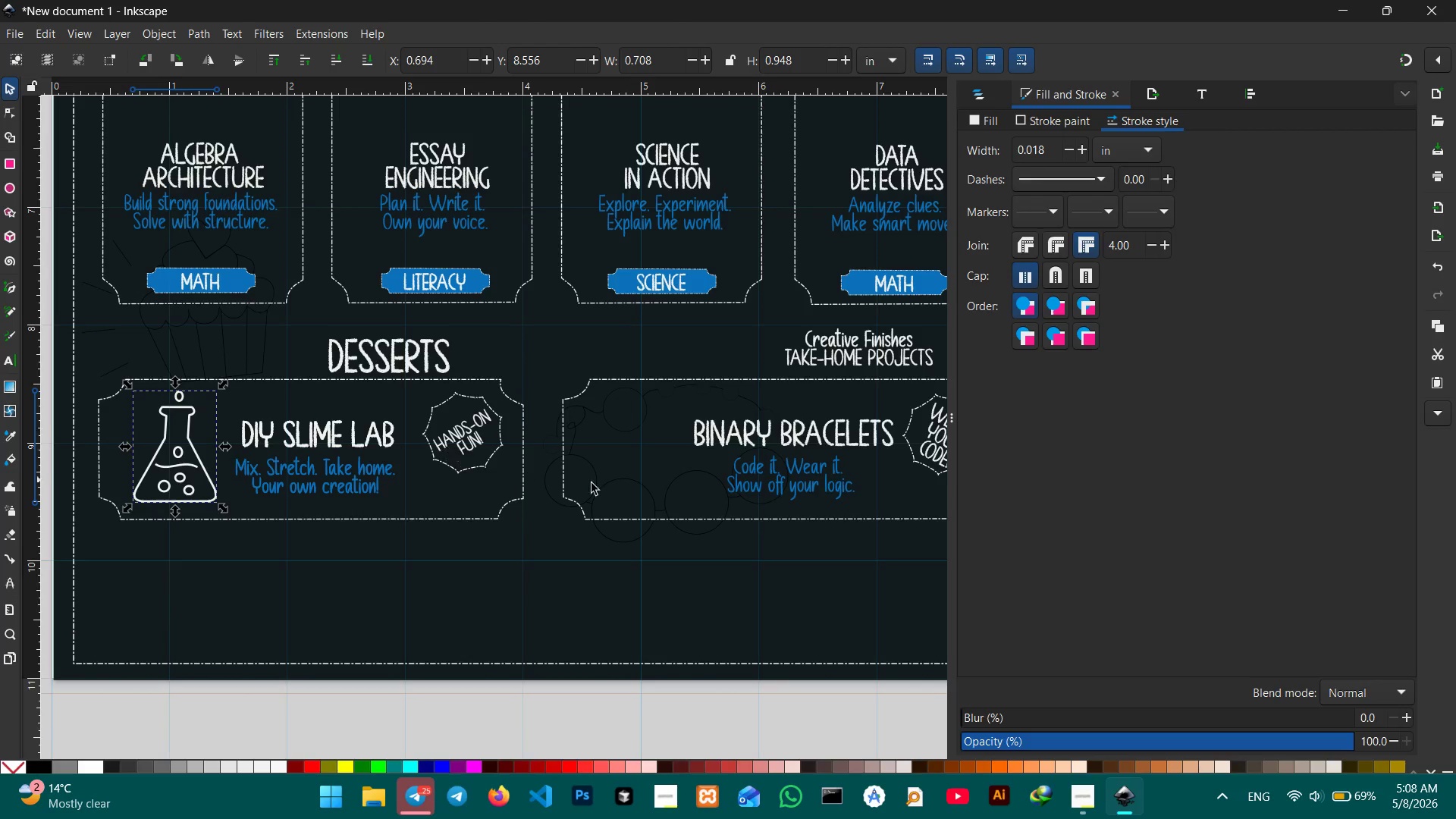 
left_click([601, 488])
 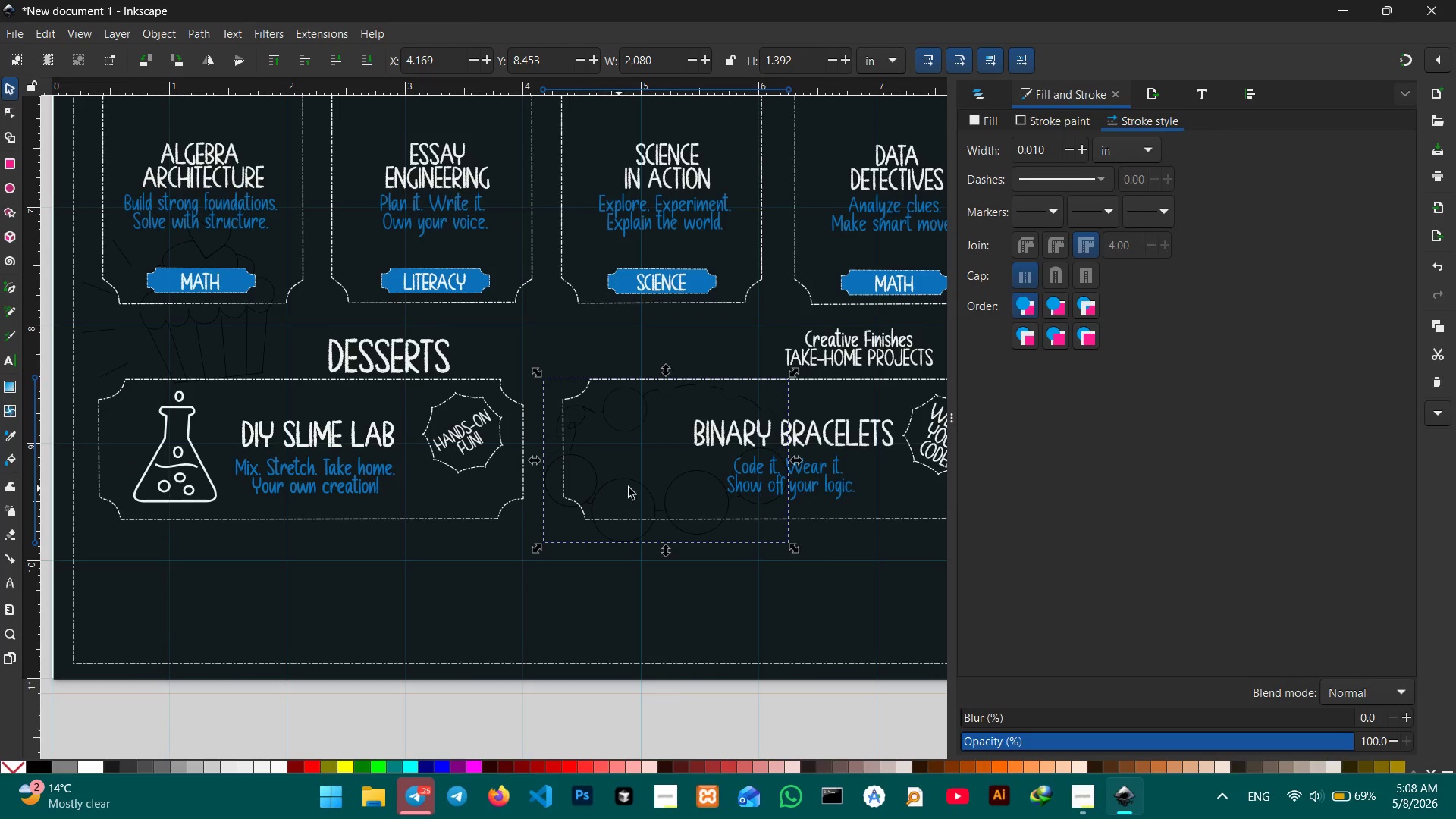 
hold_key(key=ControlLeft, duration=2.38)
left_click_drag(start_coordinate=[796, 375], to_coordinate=[701, 433])
 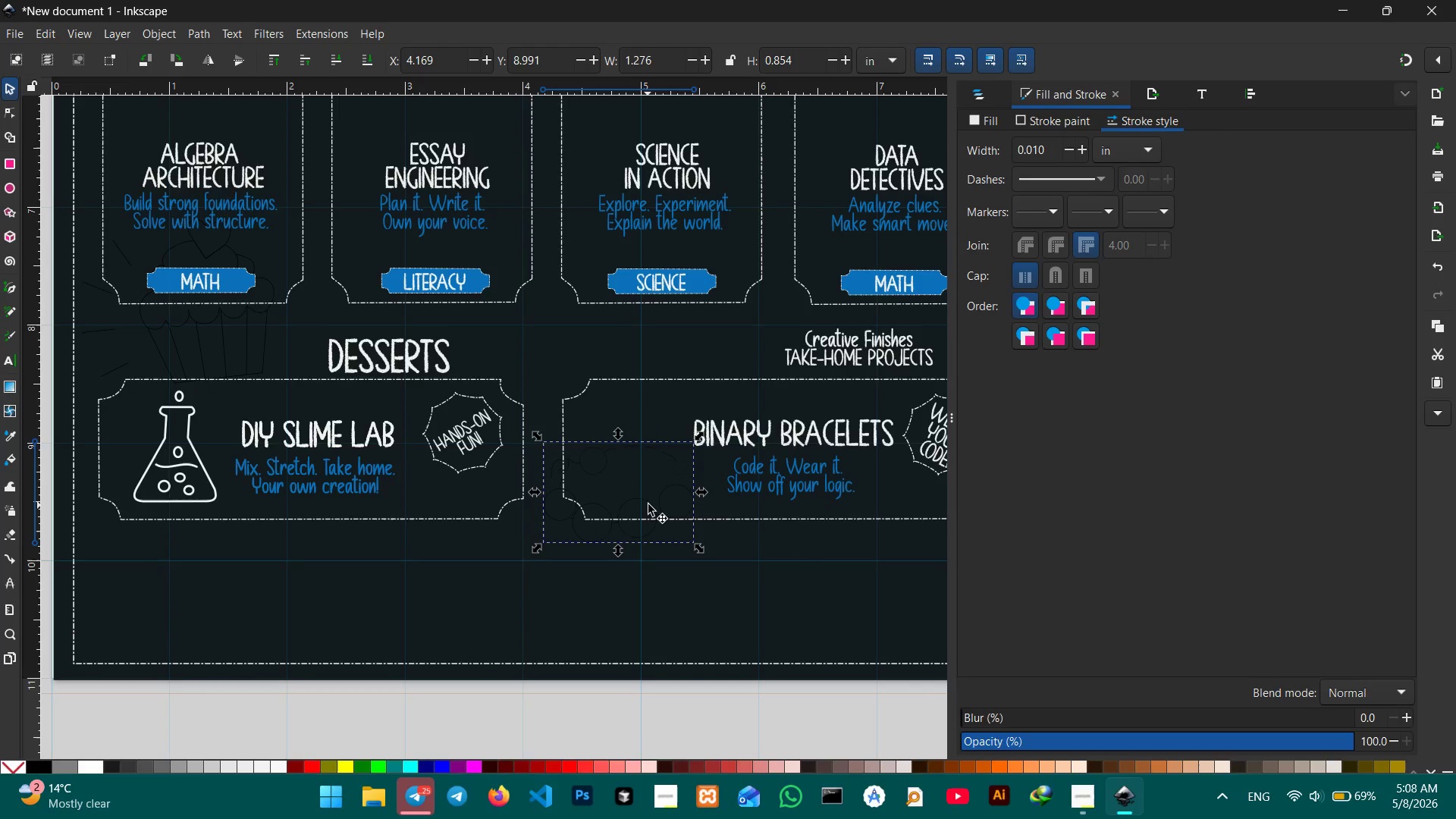 
left_click_drag(start_coordinate=[648, 504], to_coordinate=[673, 460])
 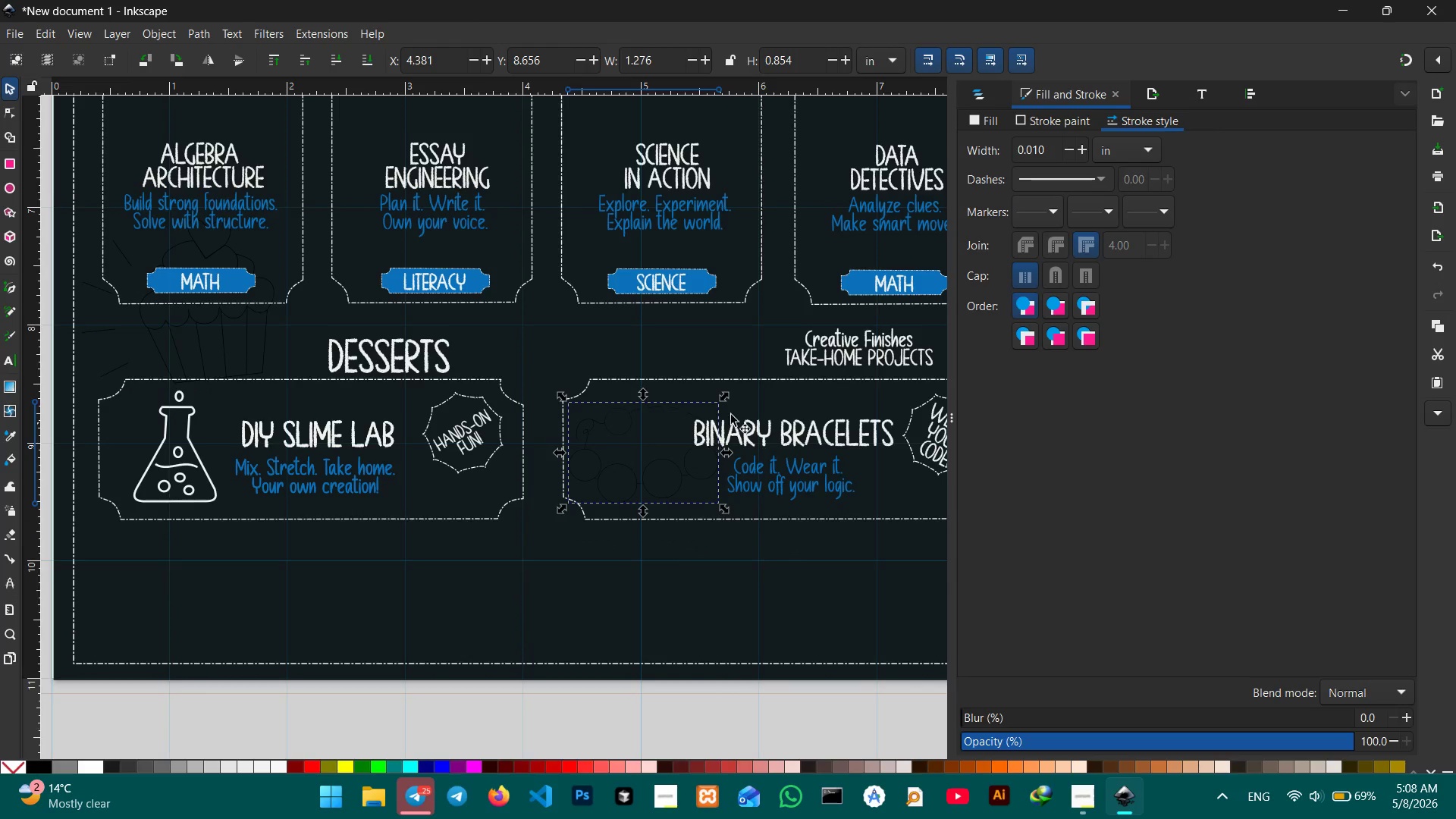 
hold_key(key=ControlLeft, duration=1.55)
left_click_drag(start_coordinate=[726, 400], to_coordinate=[685, 413])
 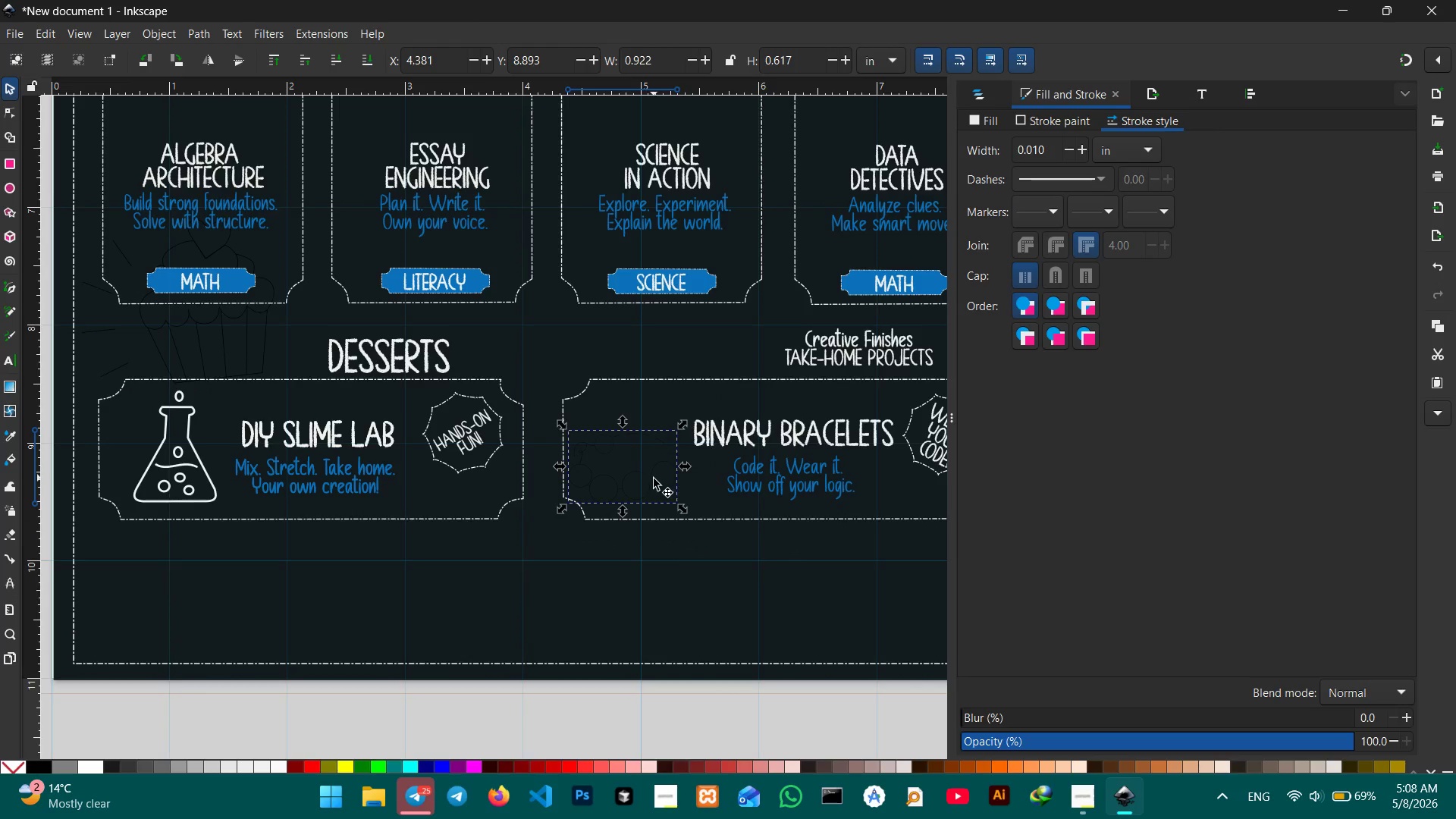 
left_click_drag(start_coordinate=[652, 482], to_coordinate=[661, 463])
 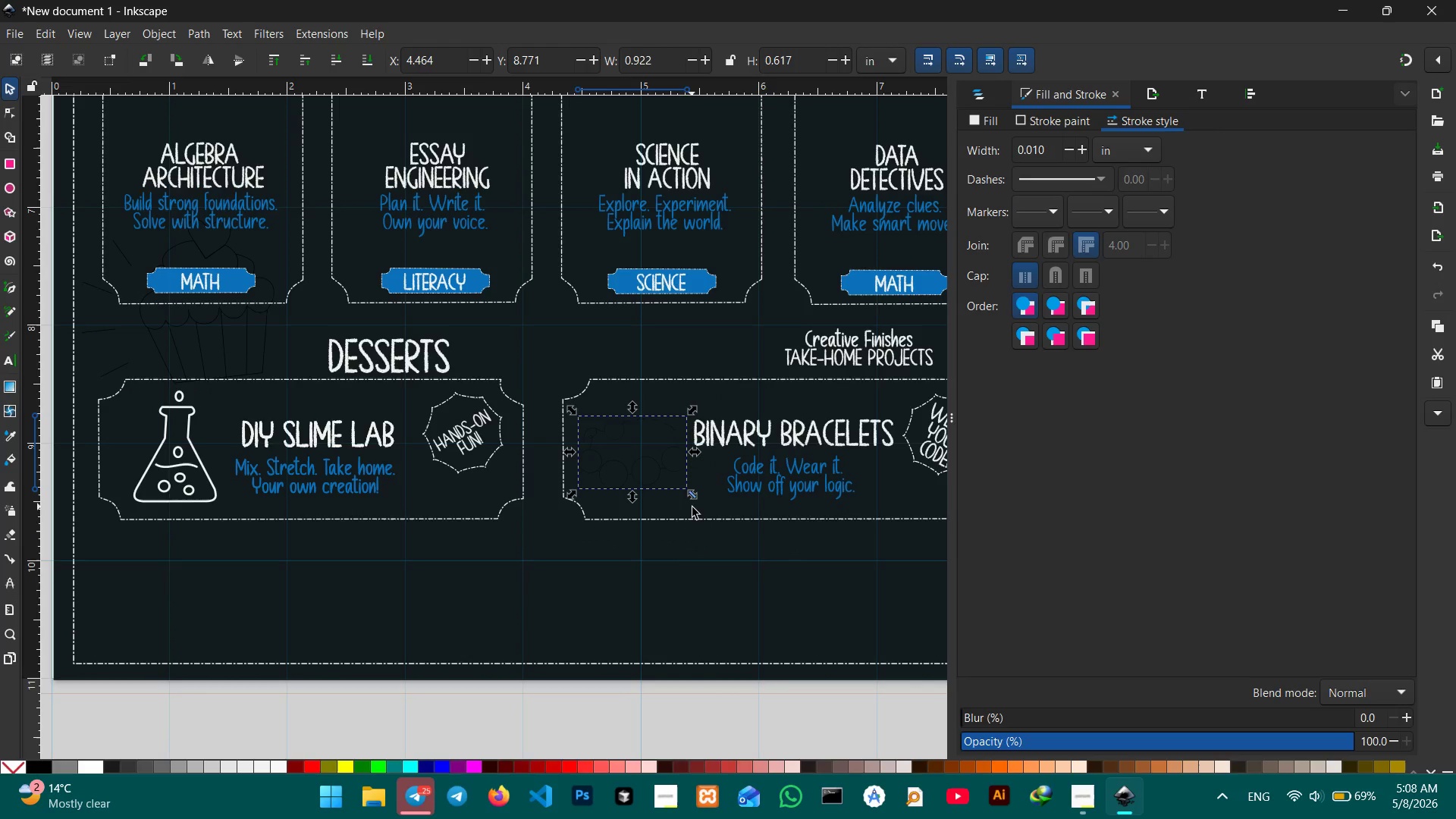 
hold_key(key=Space, duration=0.73)
 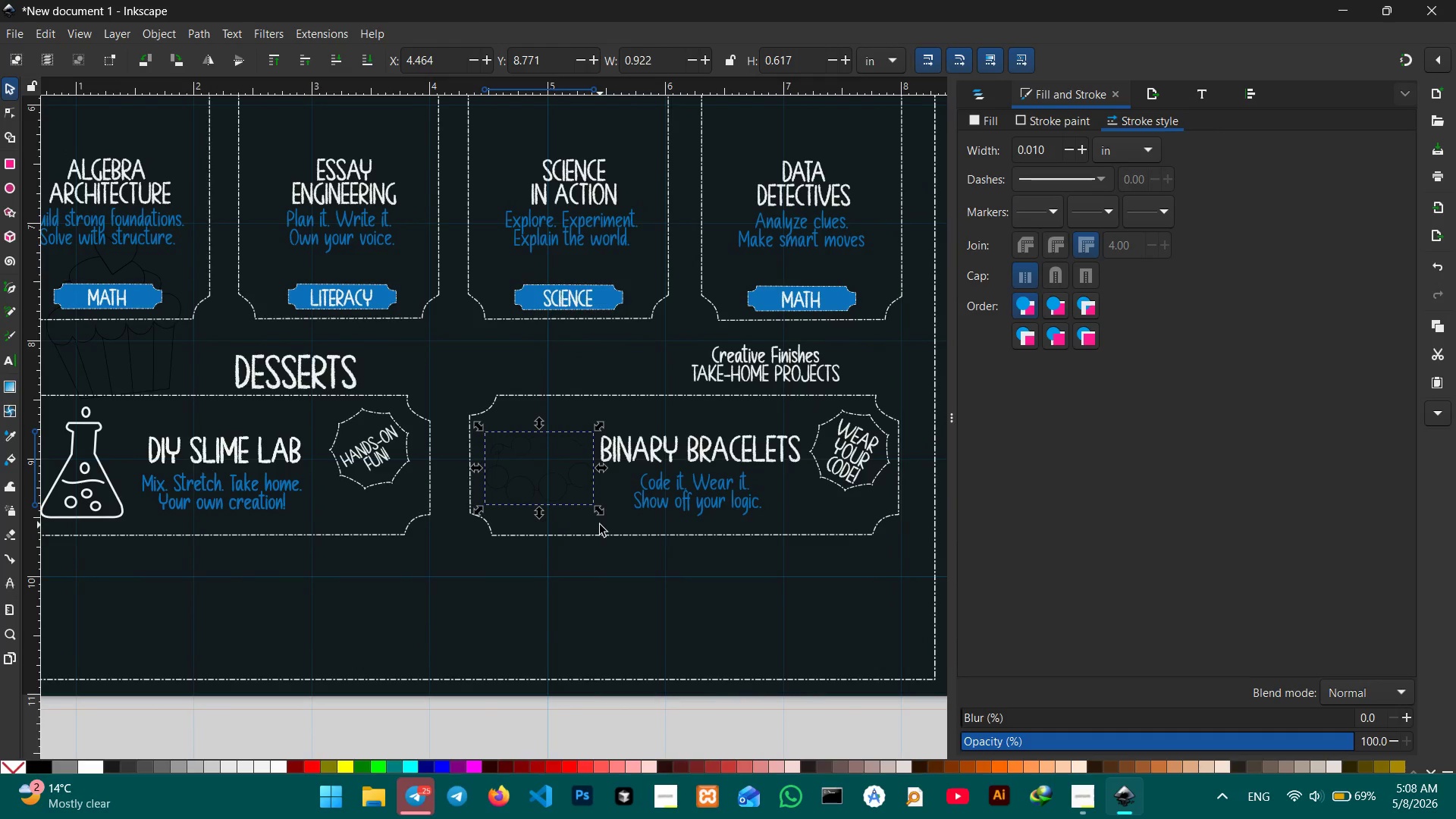 
left_click_drag(start_coordinate=[693, 509], to_coordinate=[600, 525])
 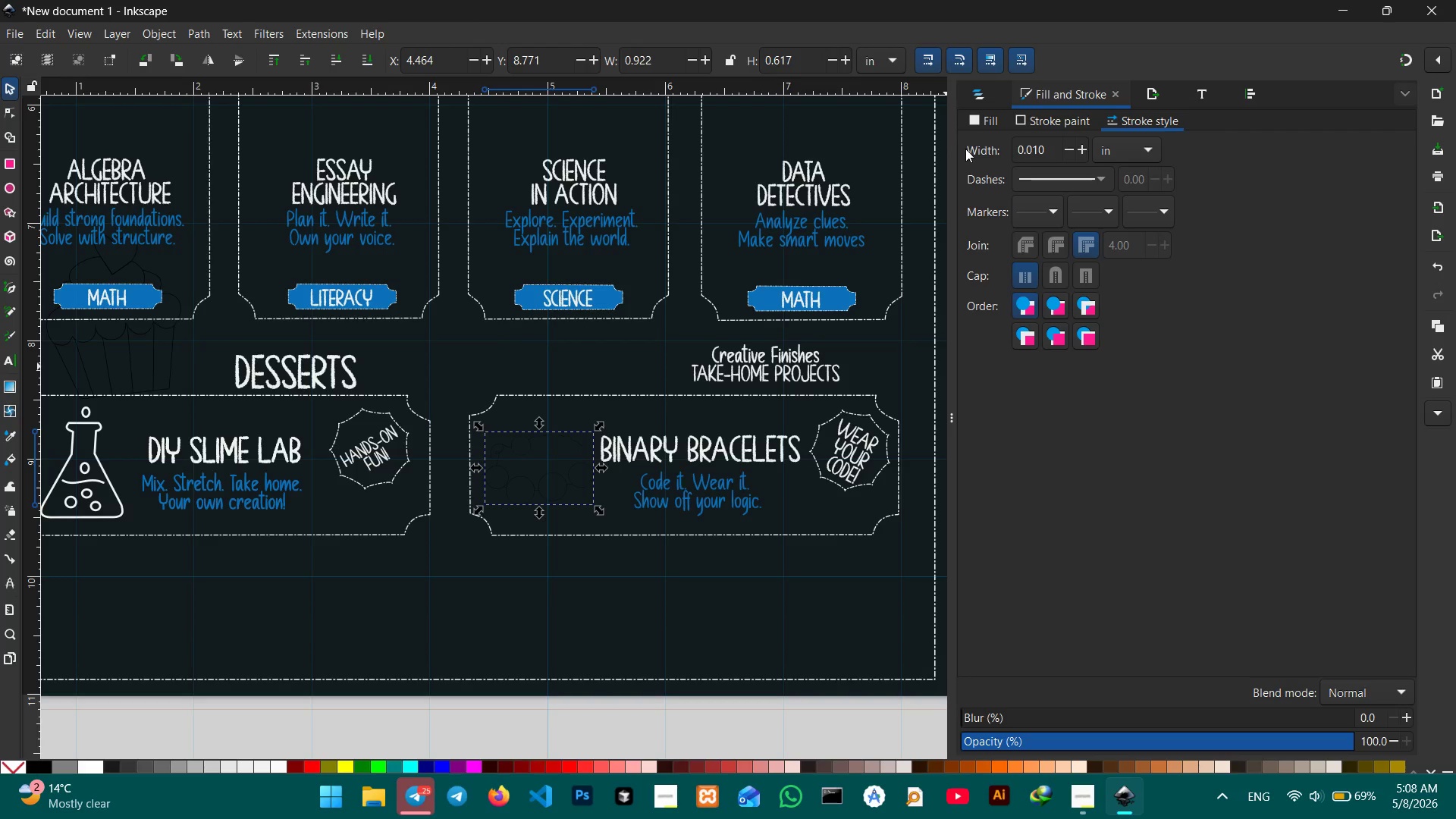 
left_click([1023, 119])
 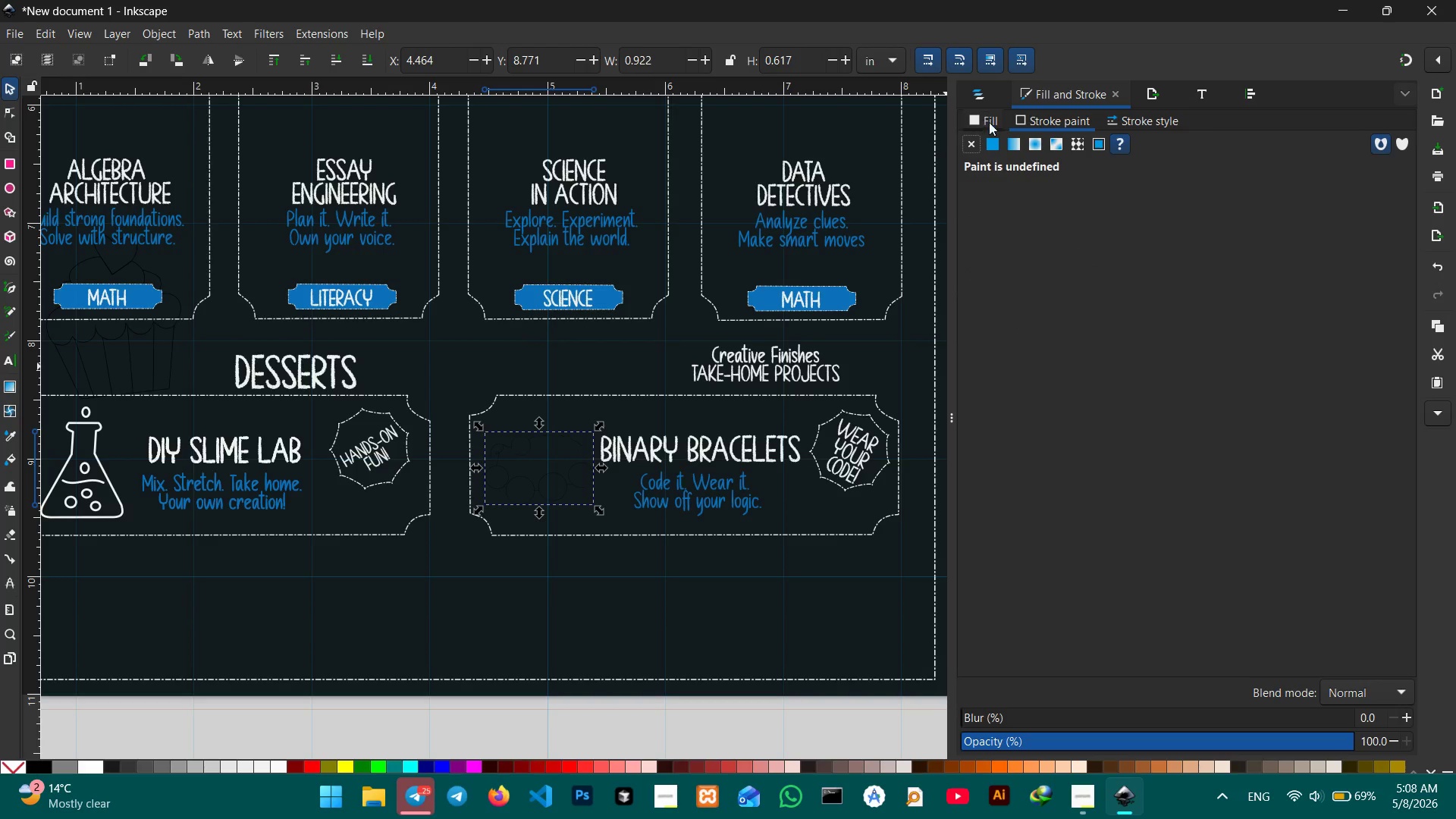 
left_click([992, 133])
 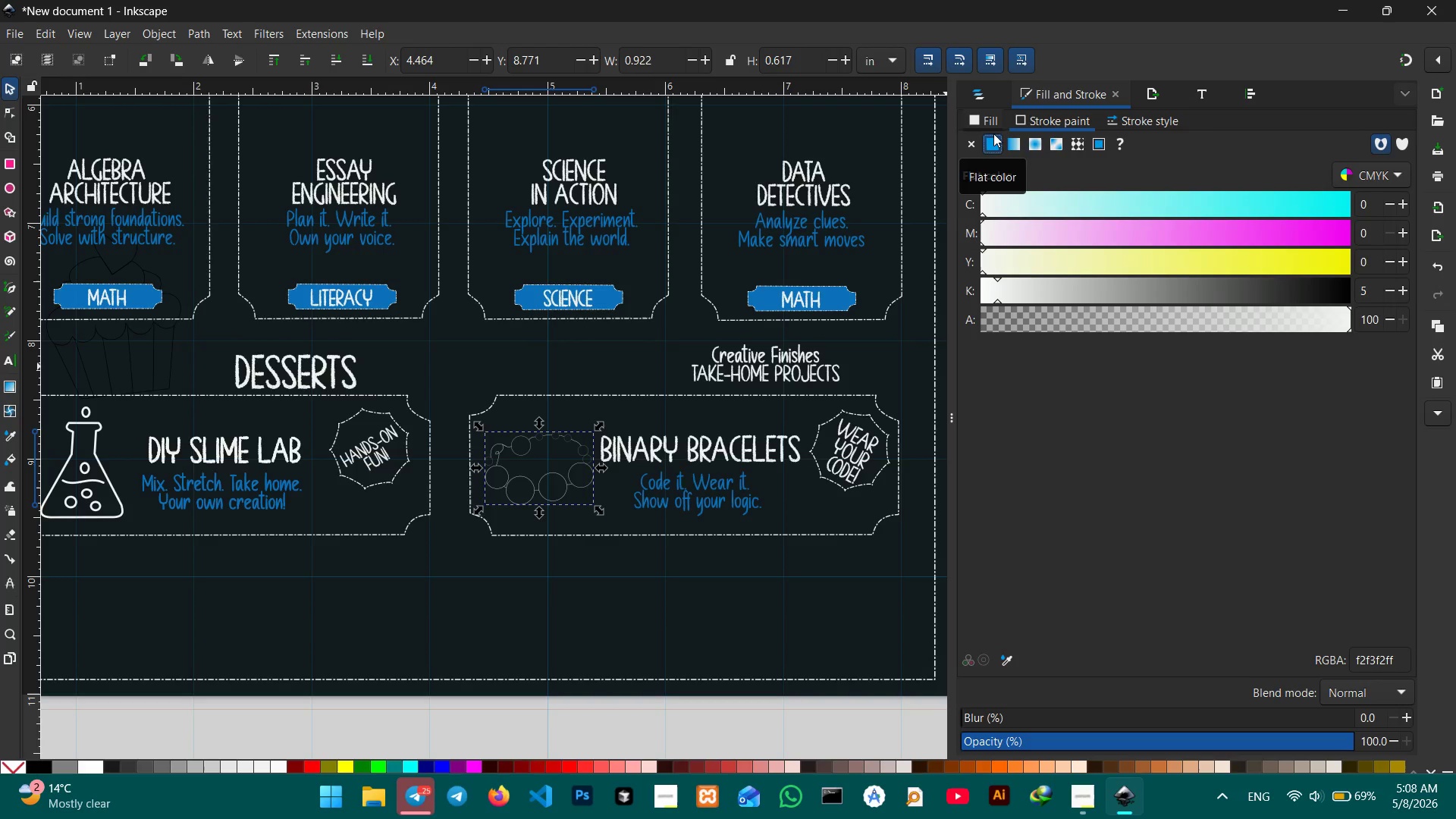 
left_click([1134, 126])
 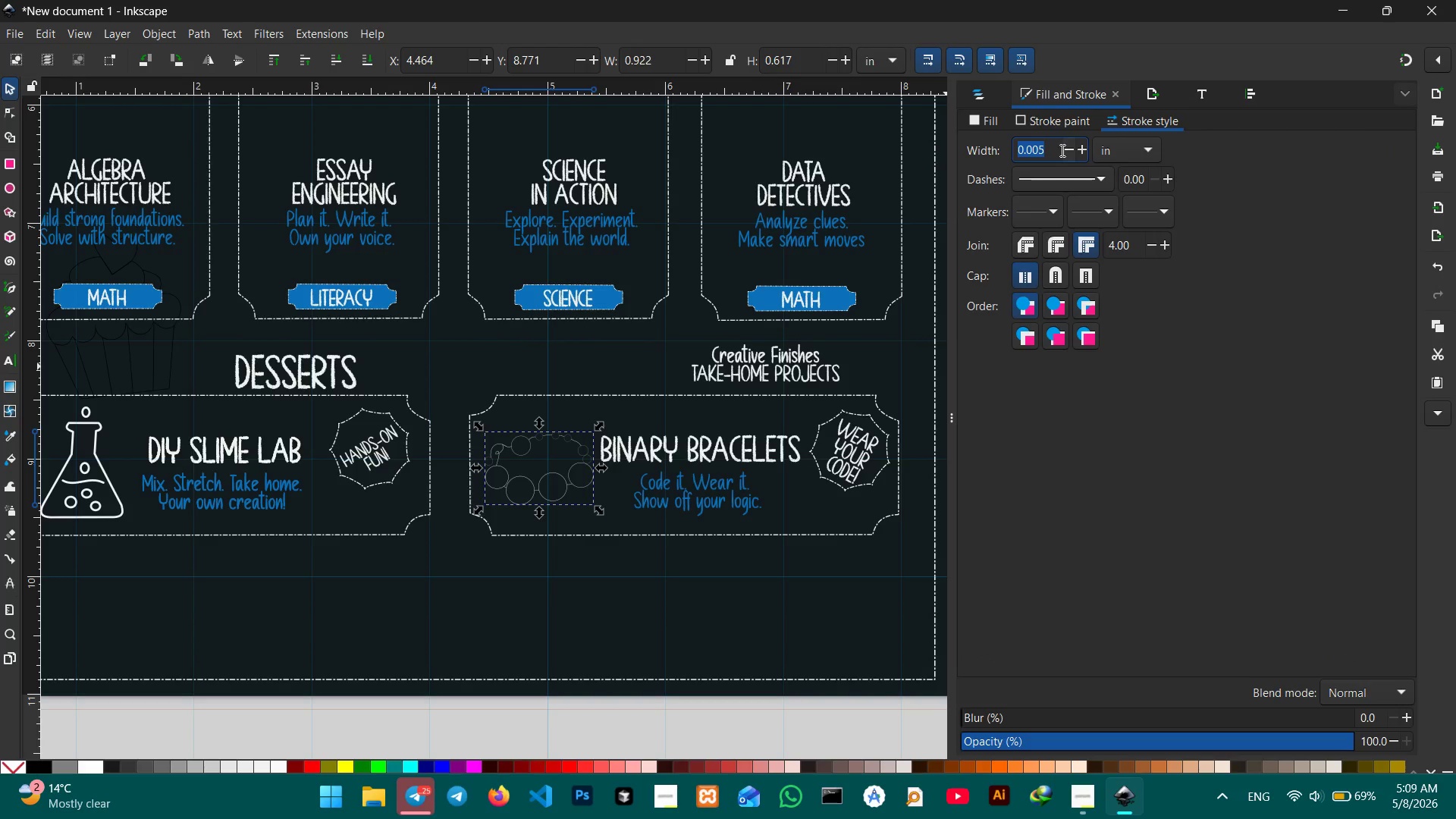 
left_click([1056, 151])
 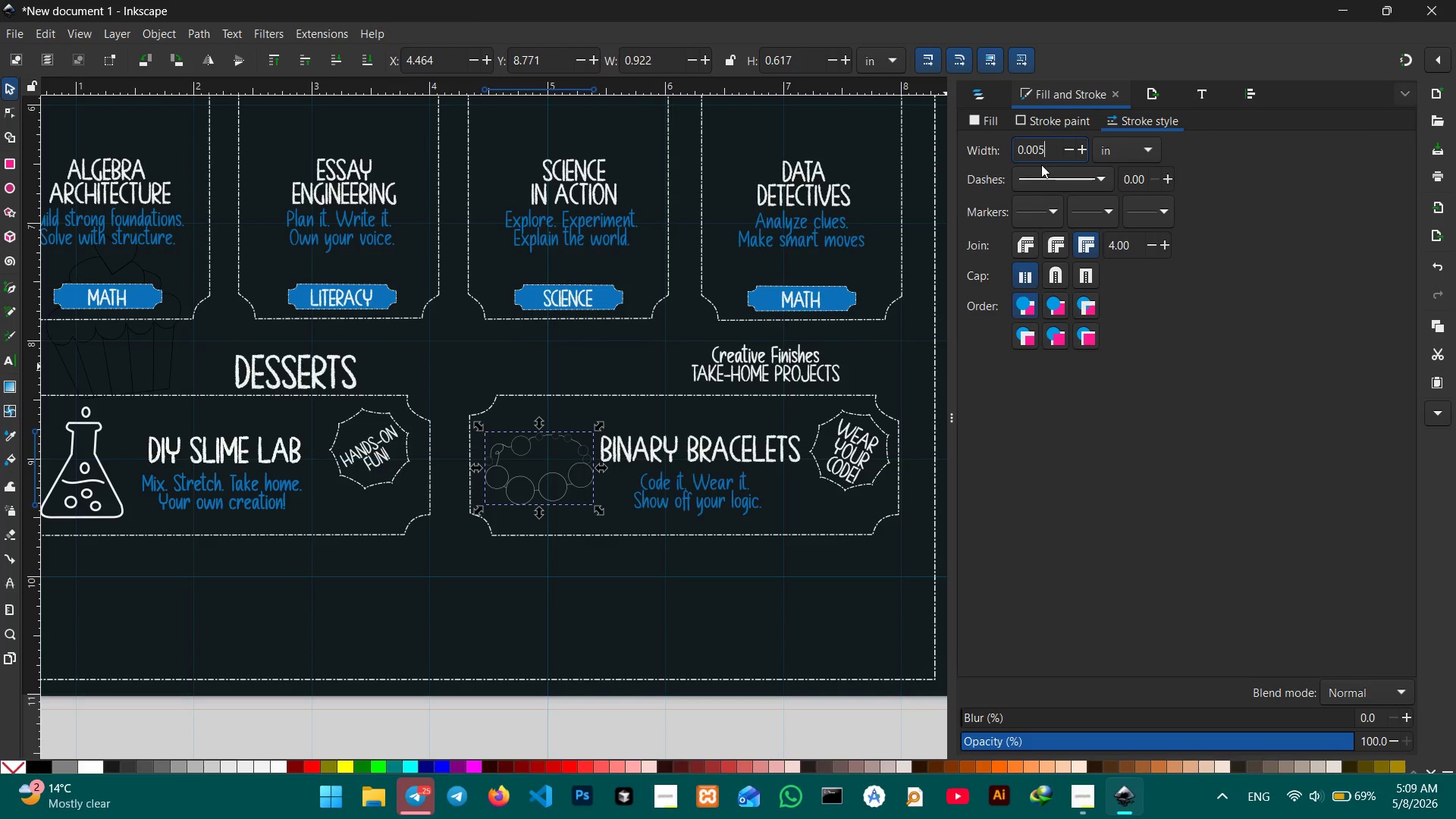 
key(Backspace)
 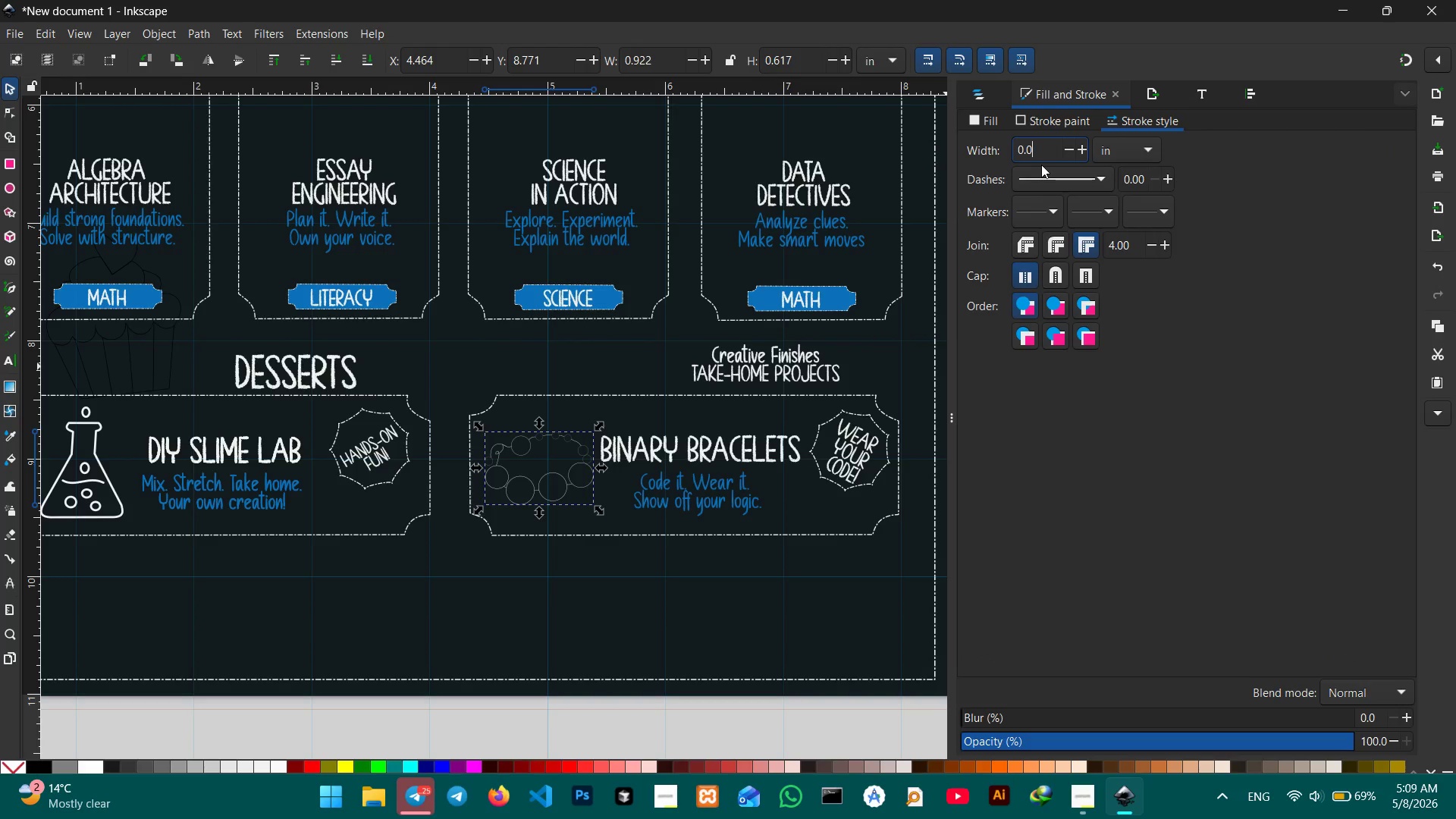 
key(Backspace)
 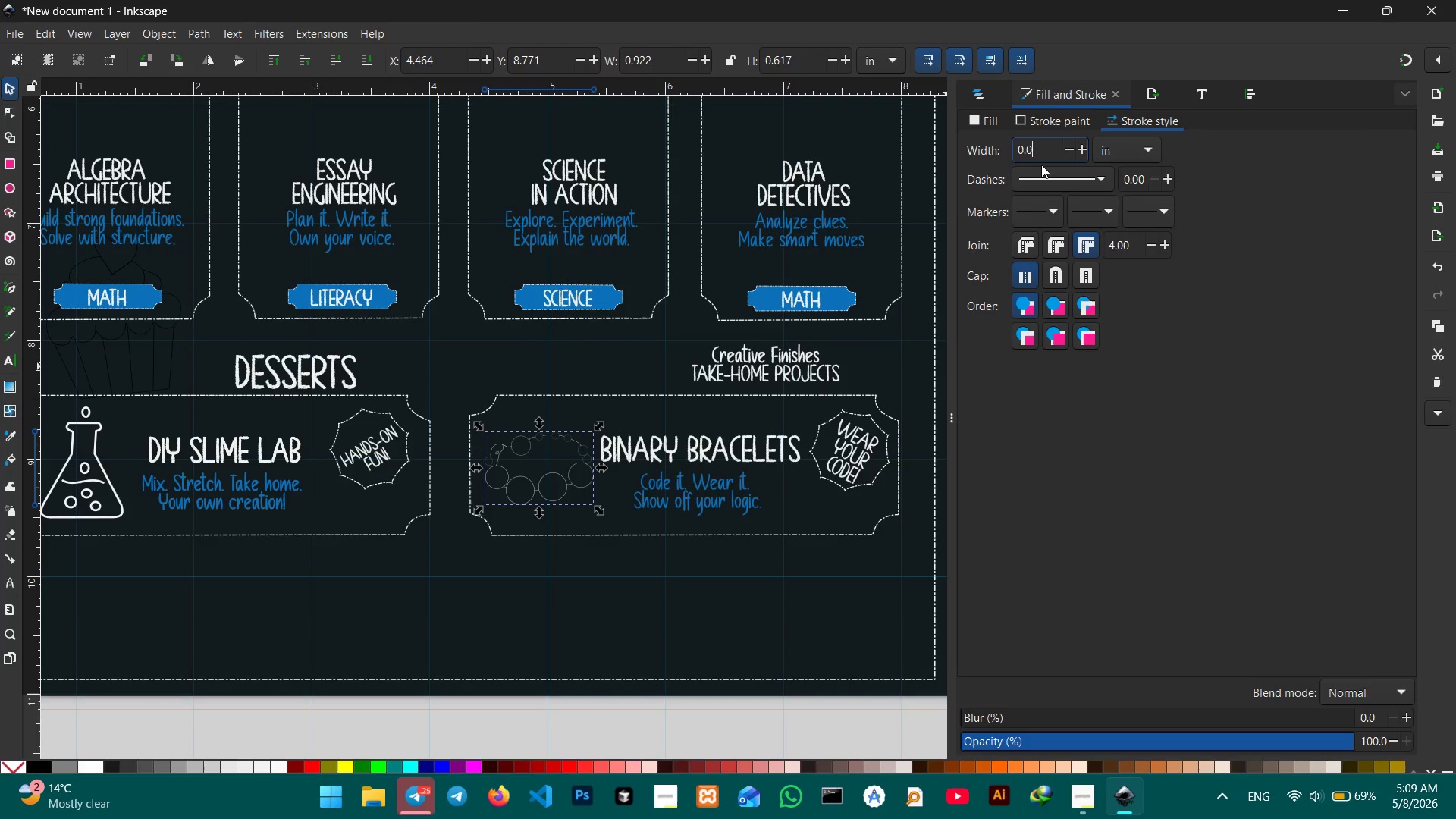 
key(Numpad1)
 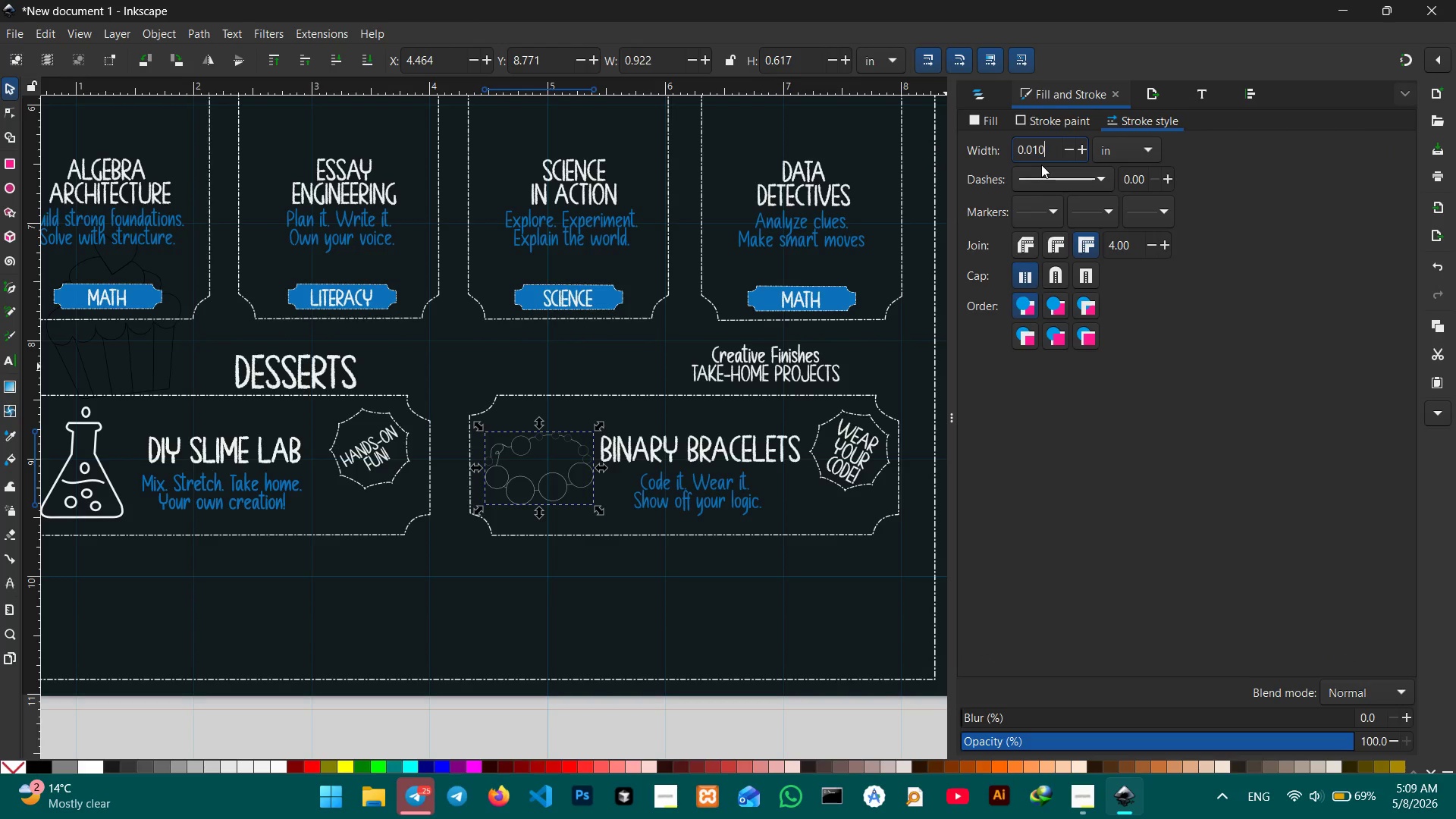 
key(Numpad0)
 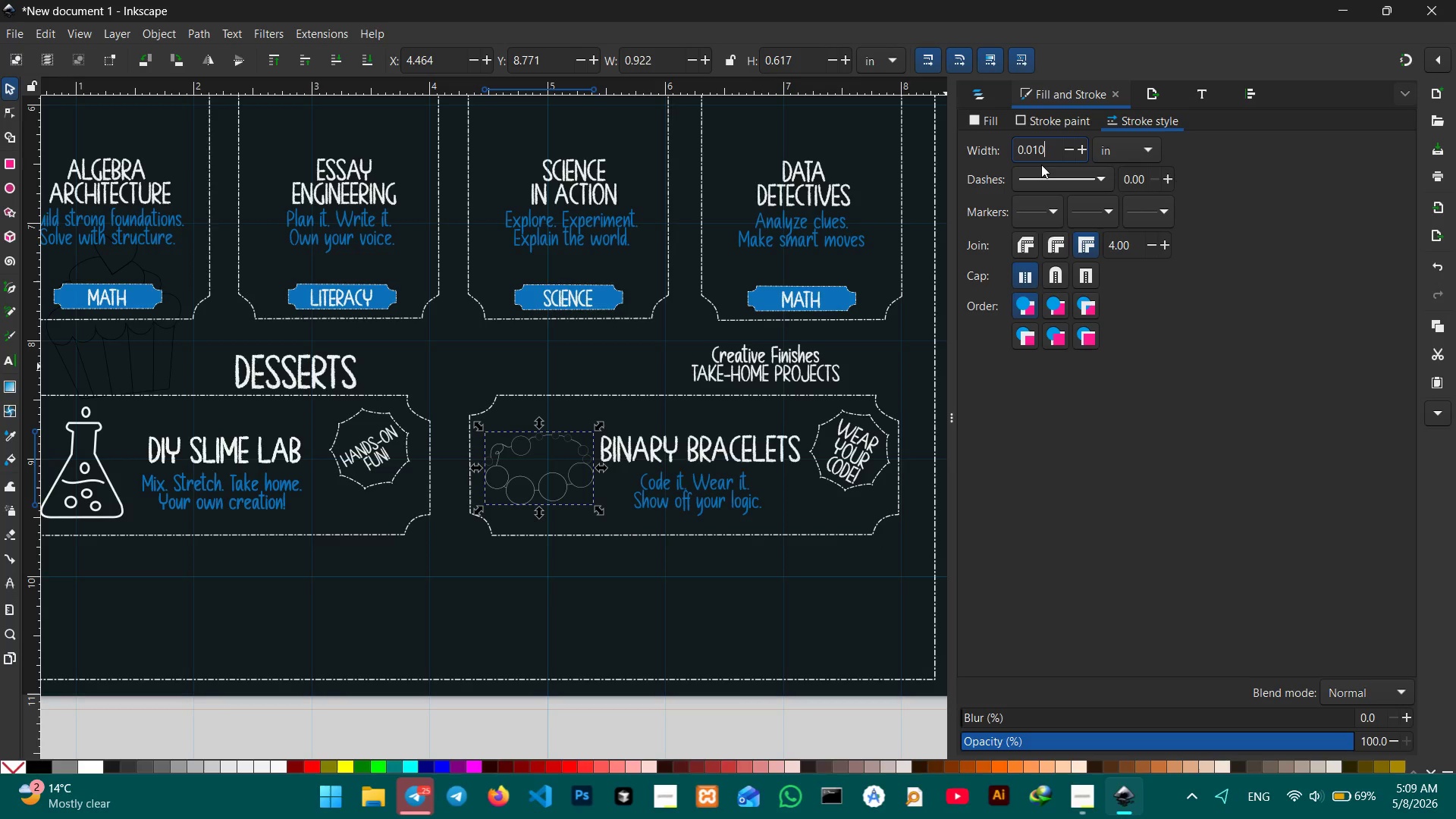 
key(Enter)
 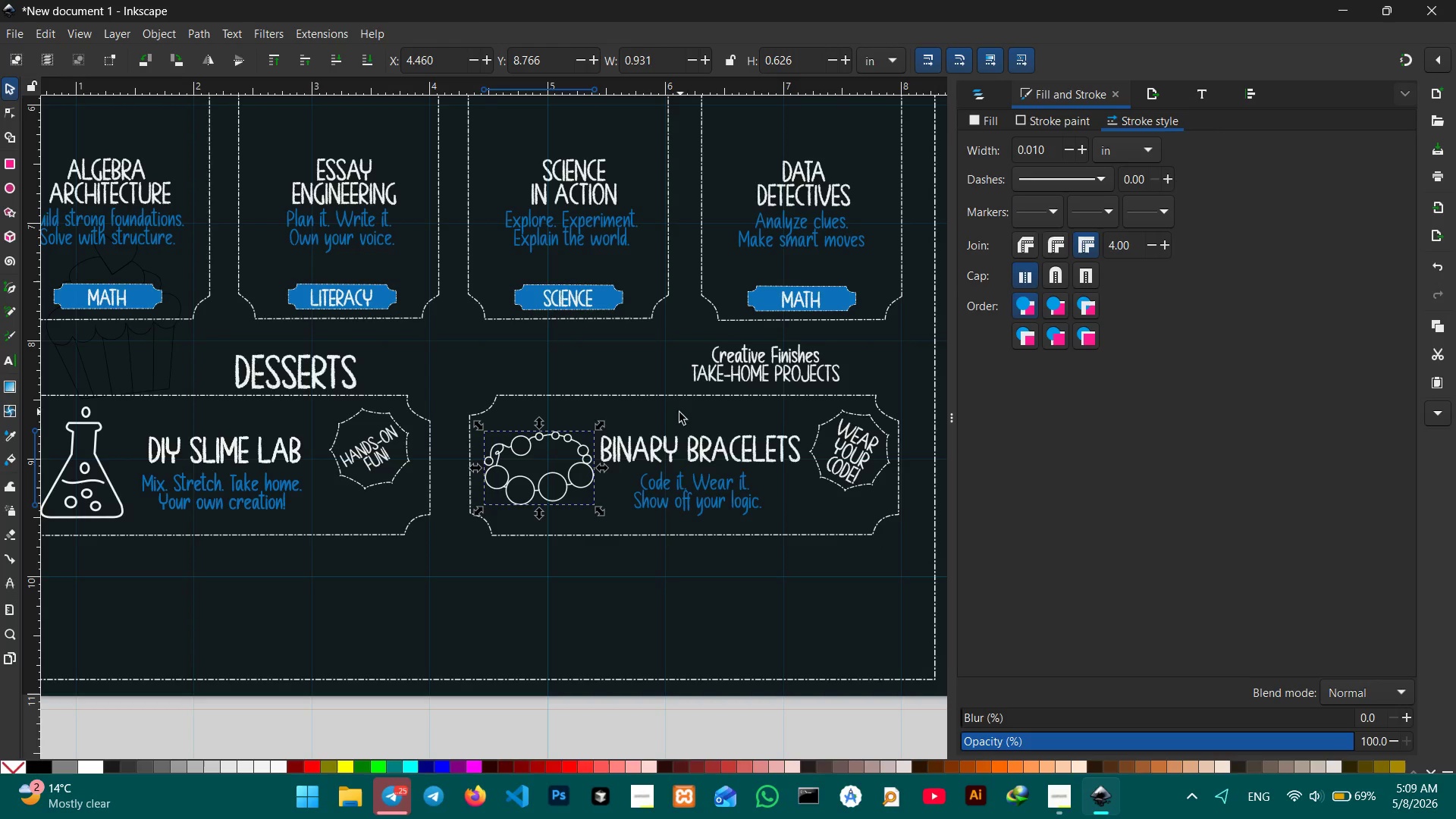 
left_click([434, 585])
 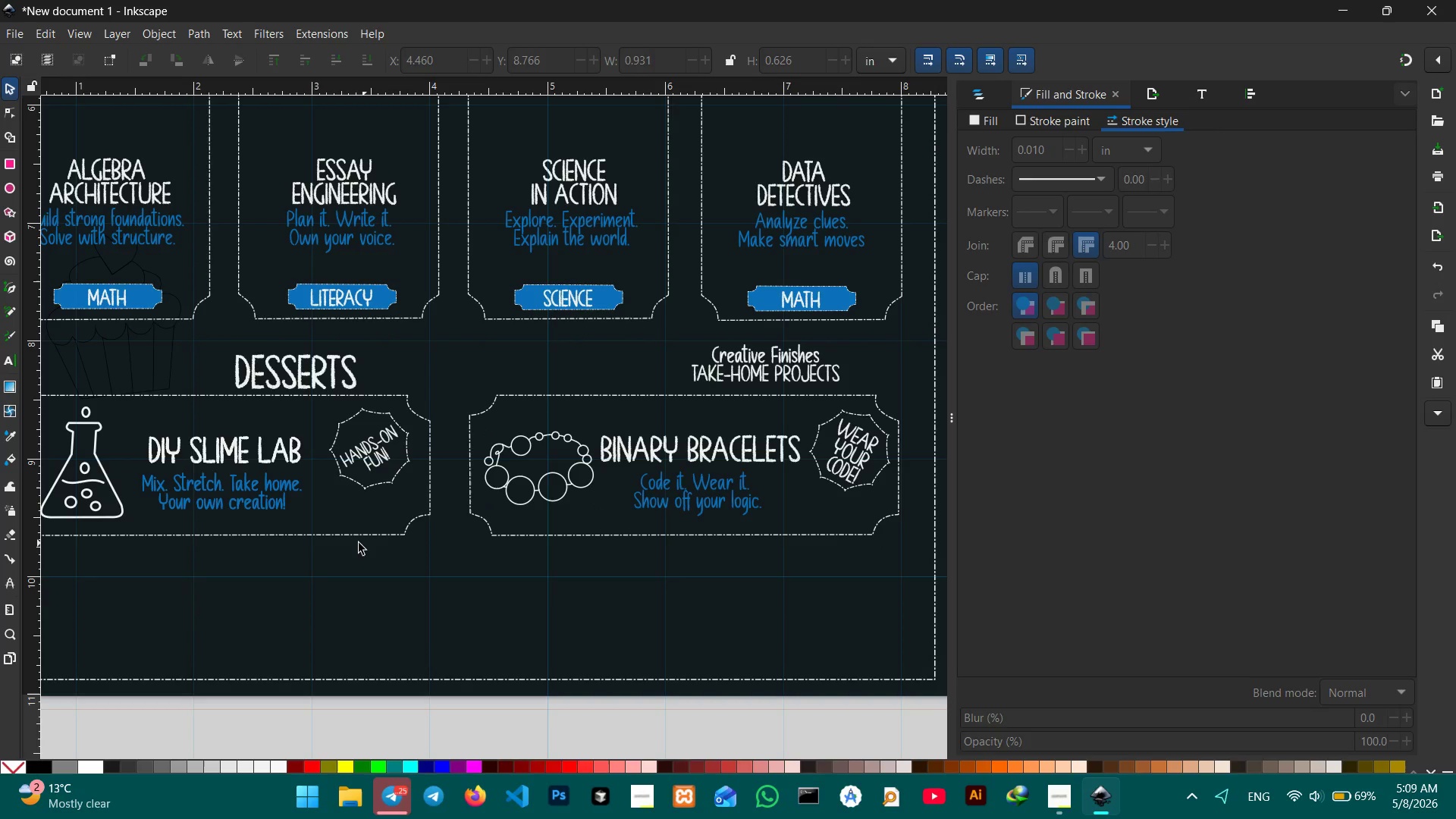 
hold_key(key=Space, duration=1.52)
 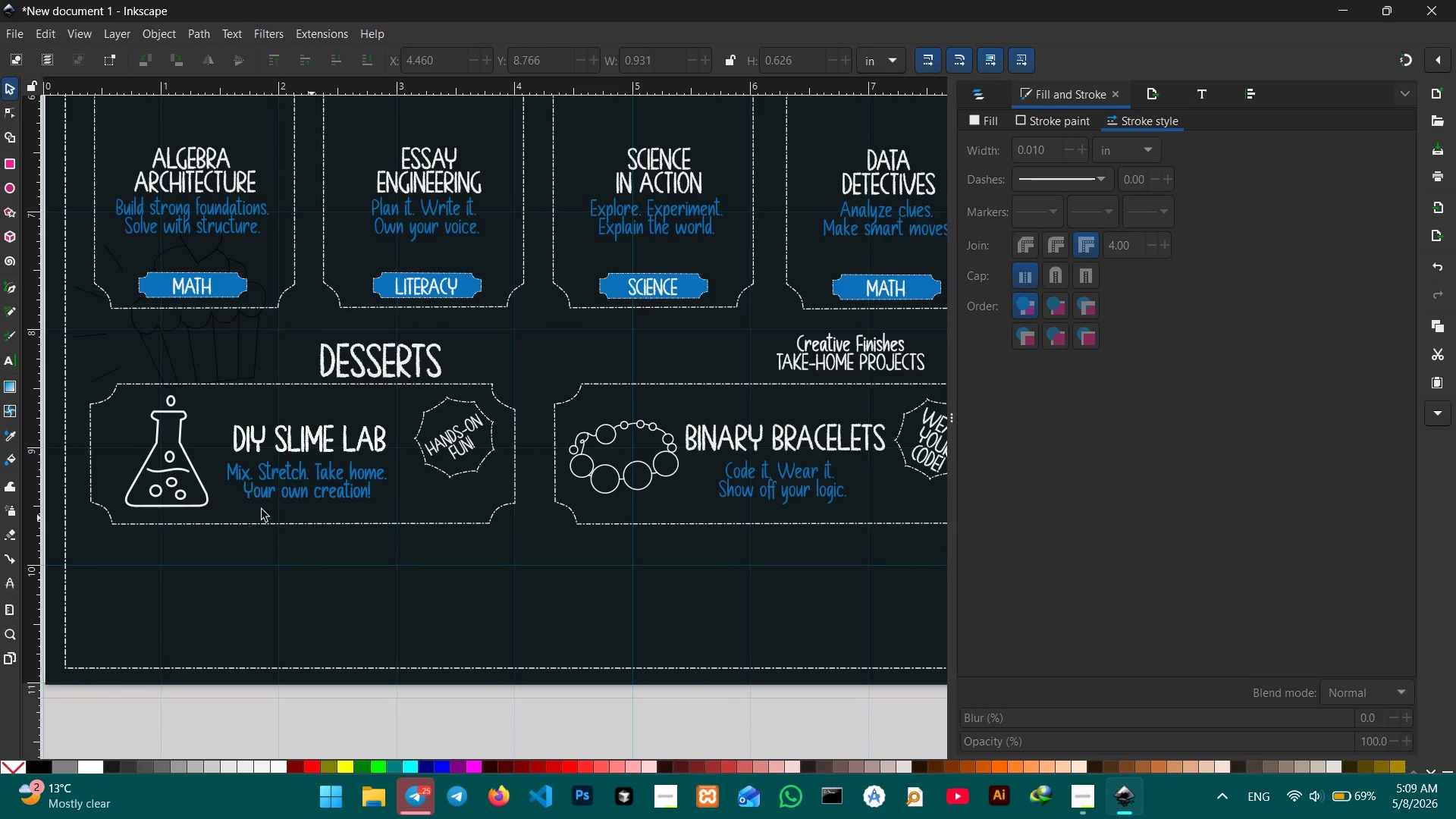 
left_click_drag(start_coordinate=[323, 544], to_coordinate=[408, 532])
 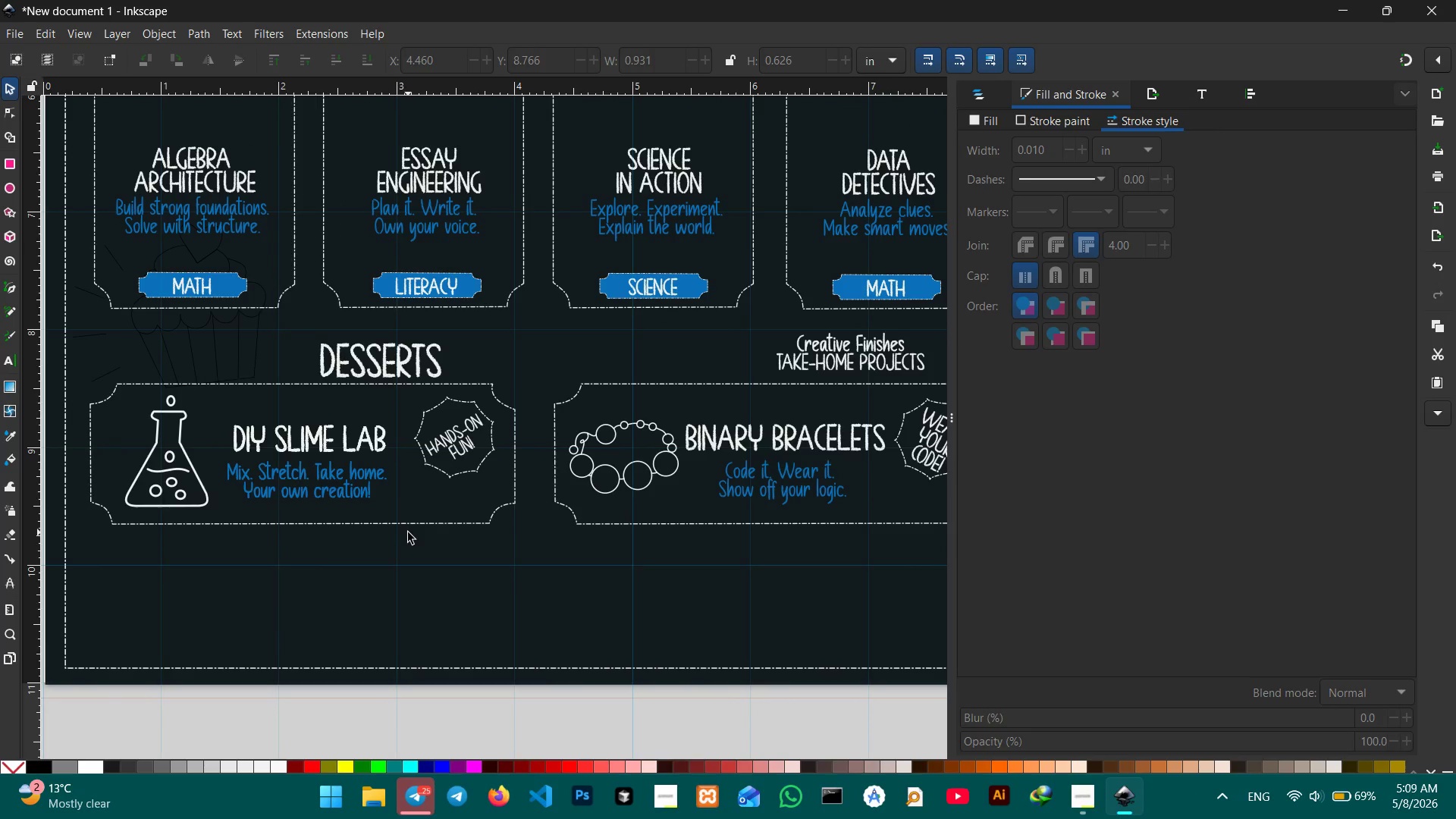 
key(Space)
 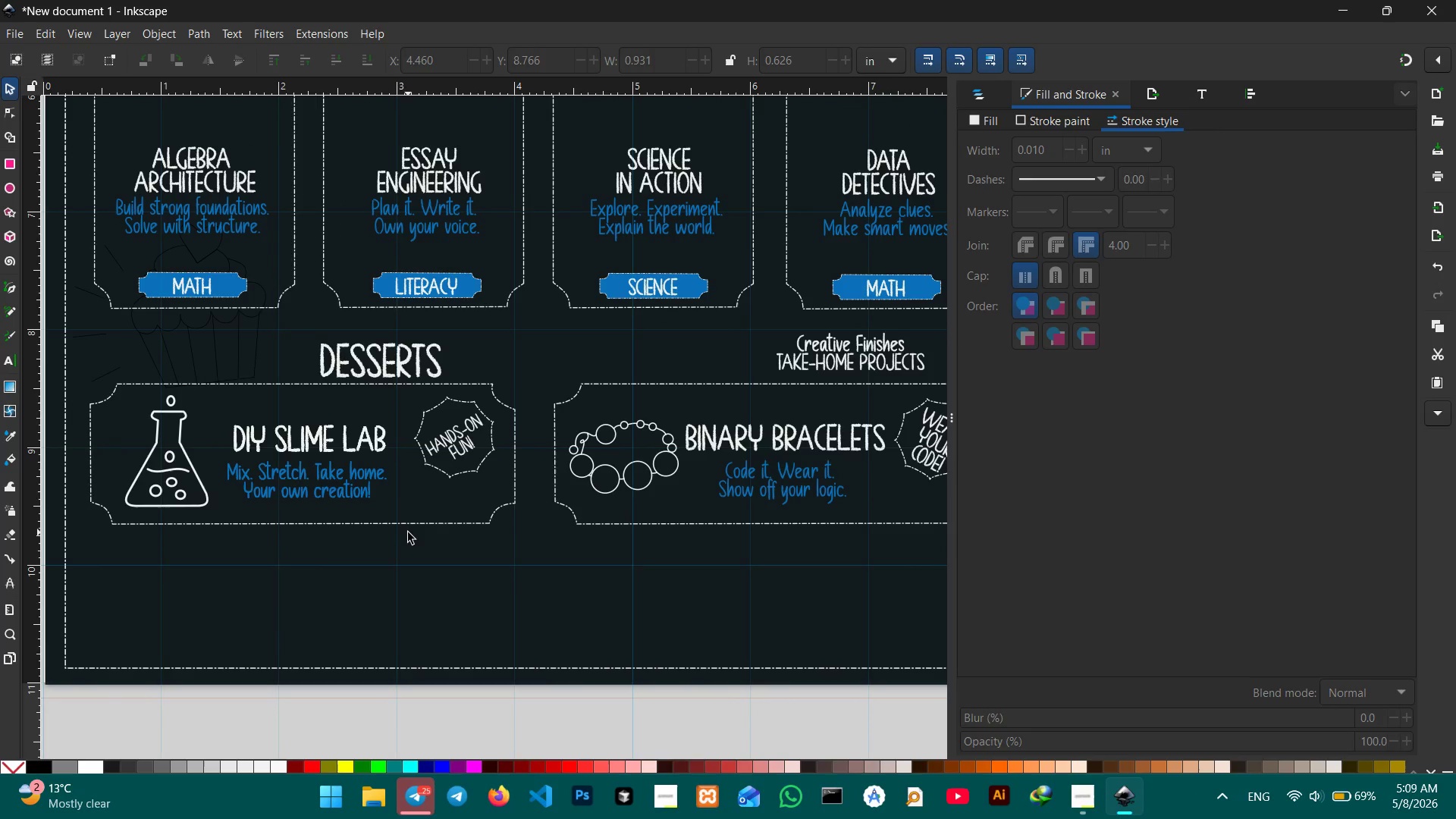 
key(Space)
 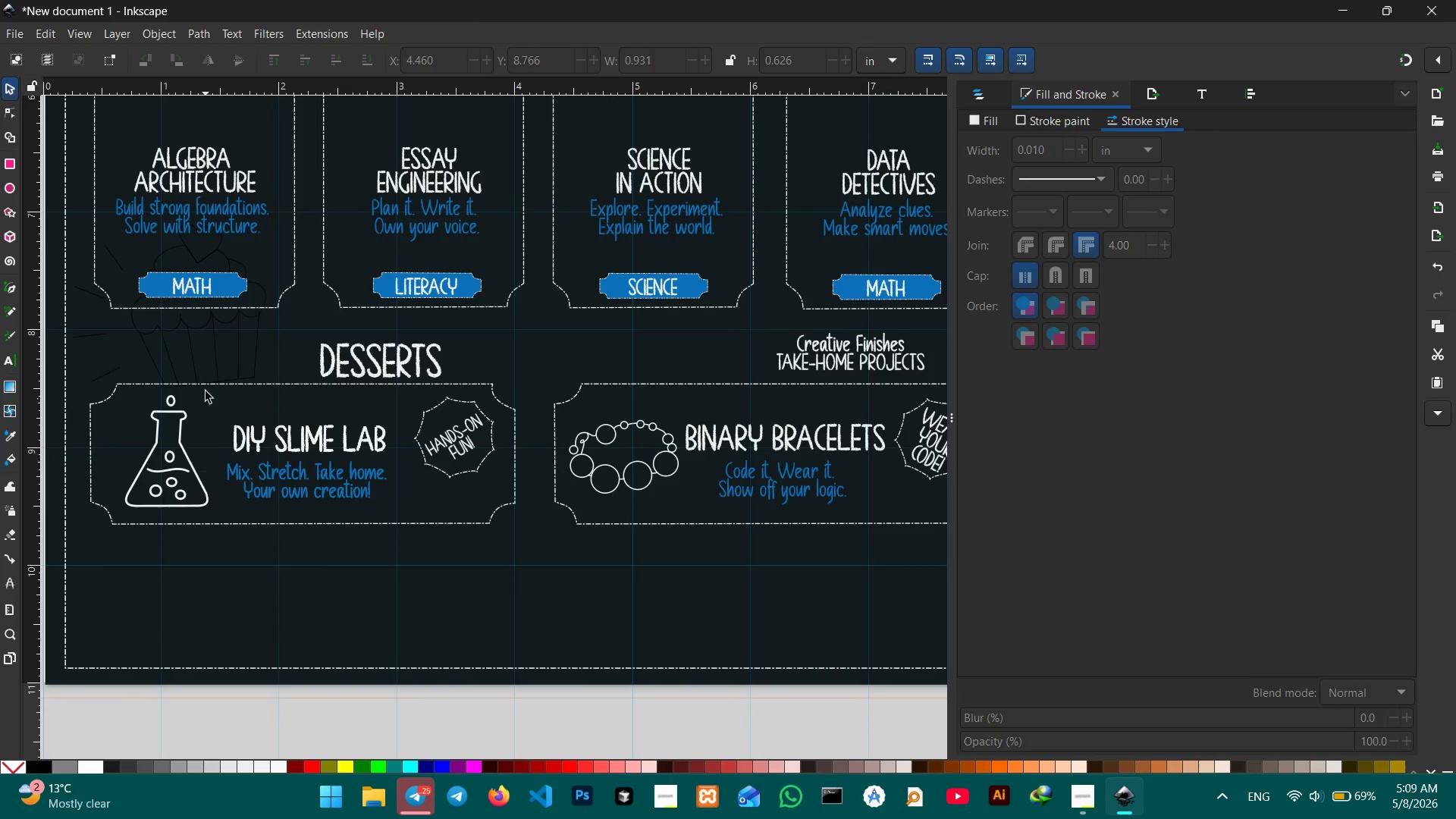 
left_click([203, 371])
 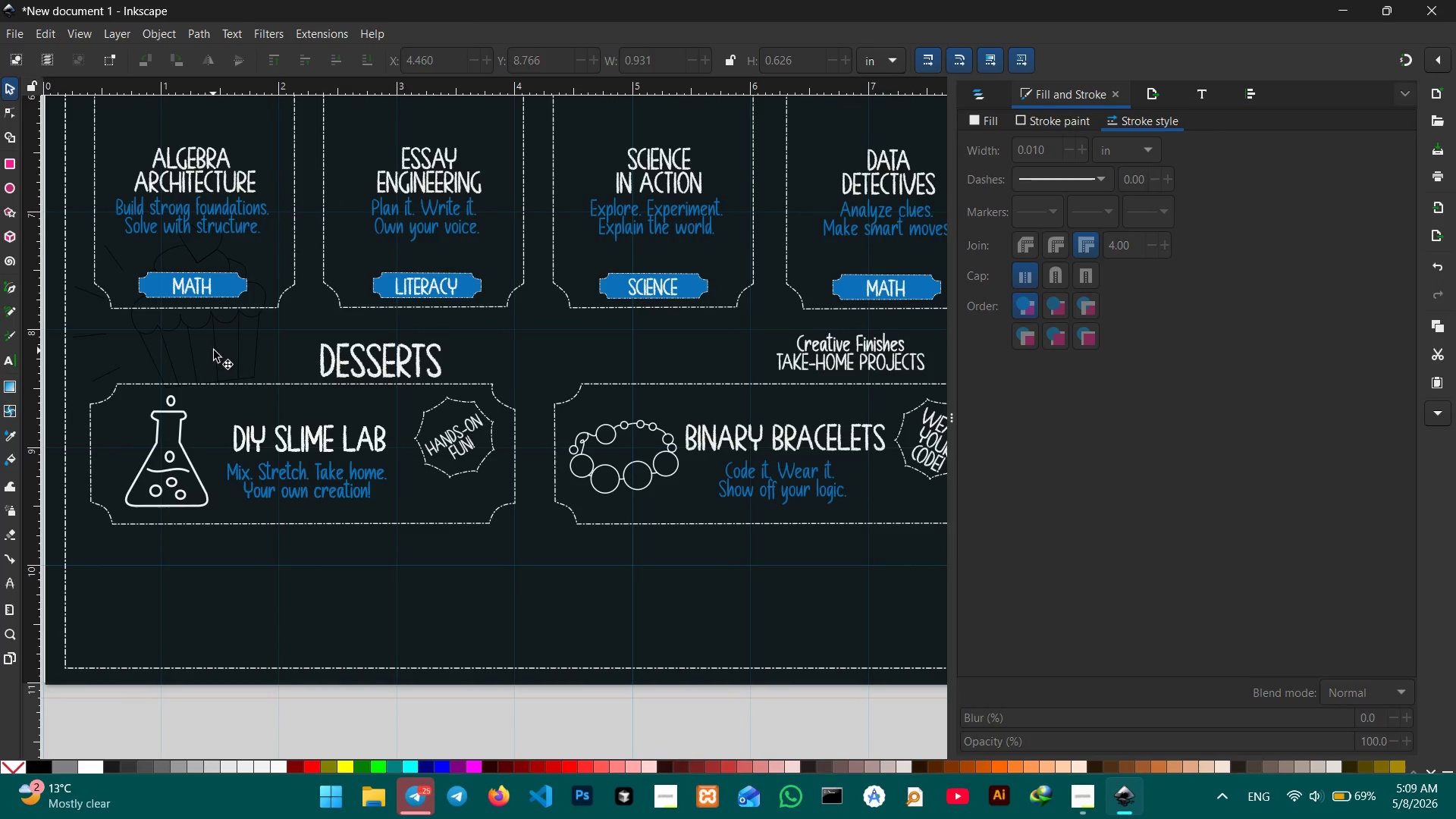 
left_click([218, 348])
 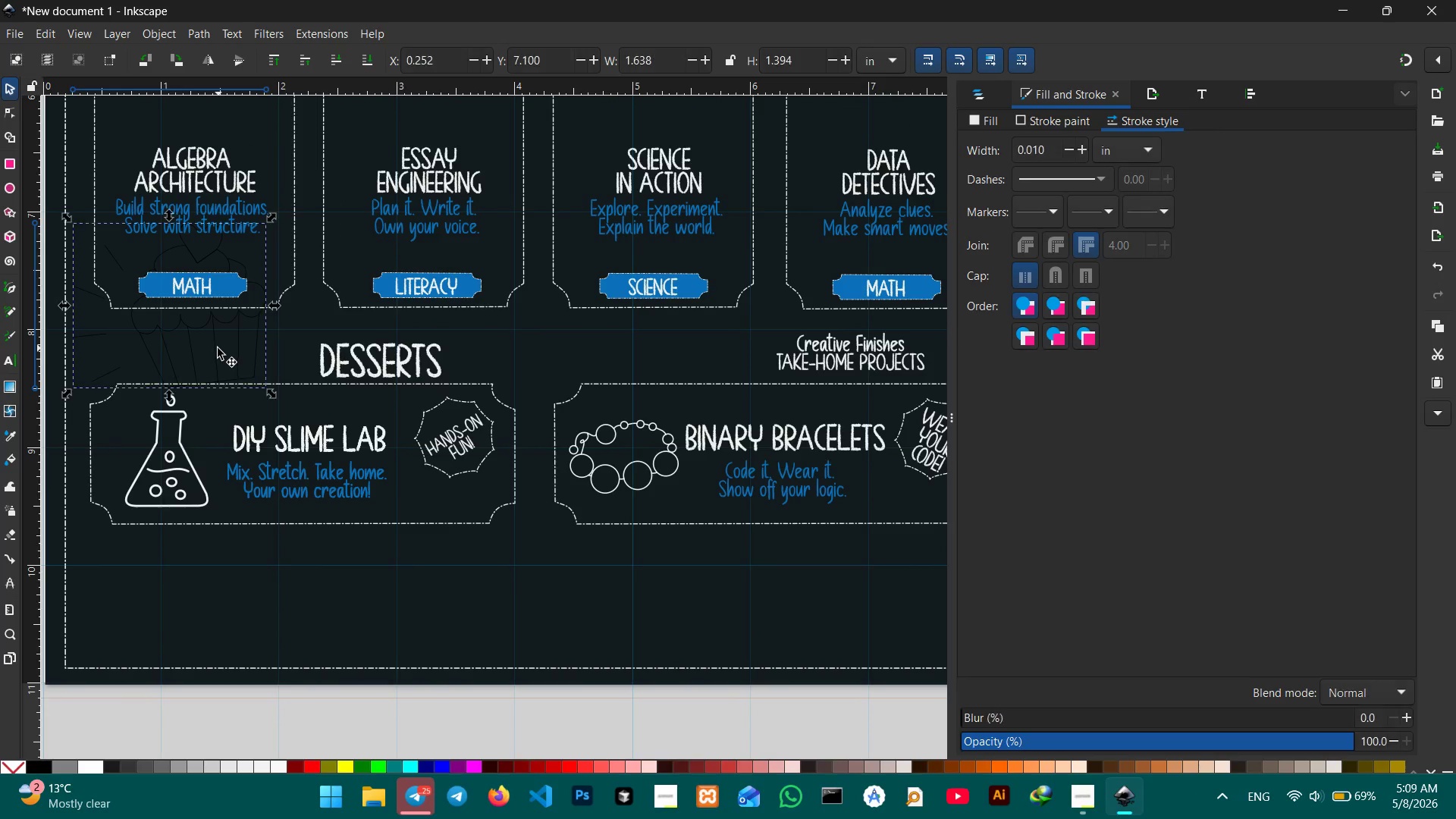 
double_click([218, 348])
 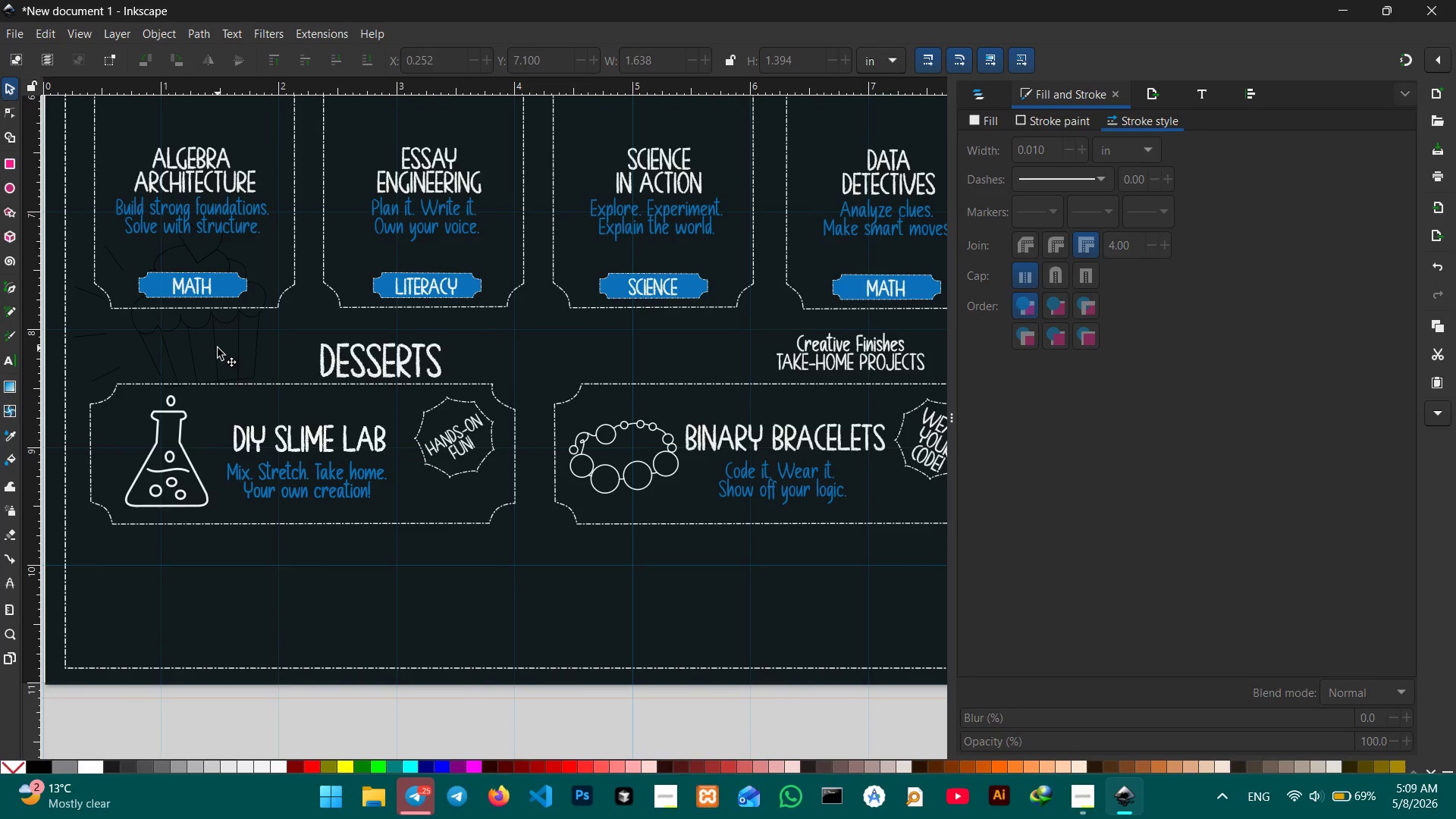 
triple_click([218, 348])
 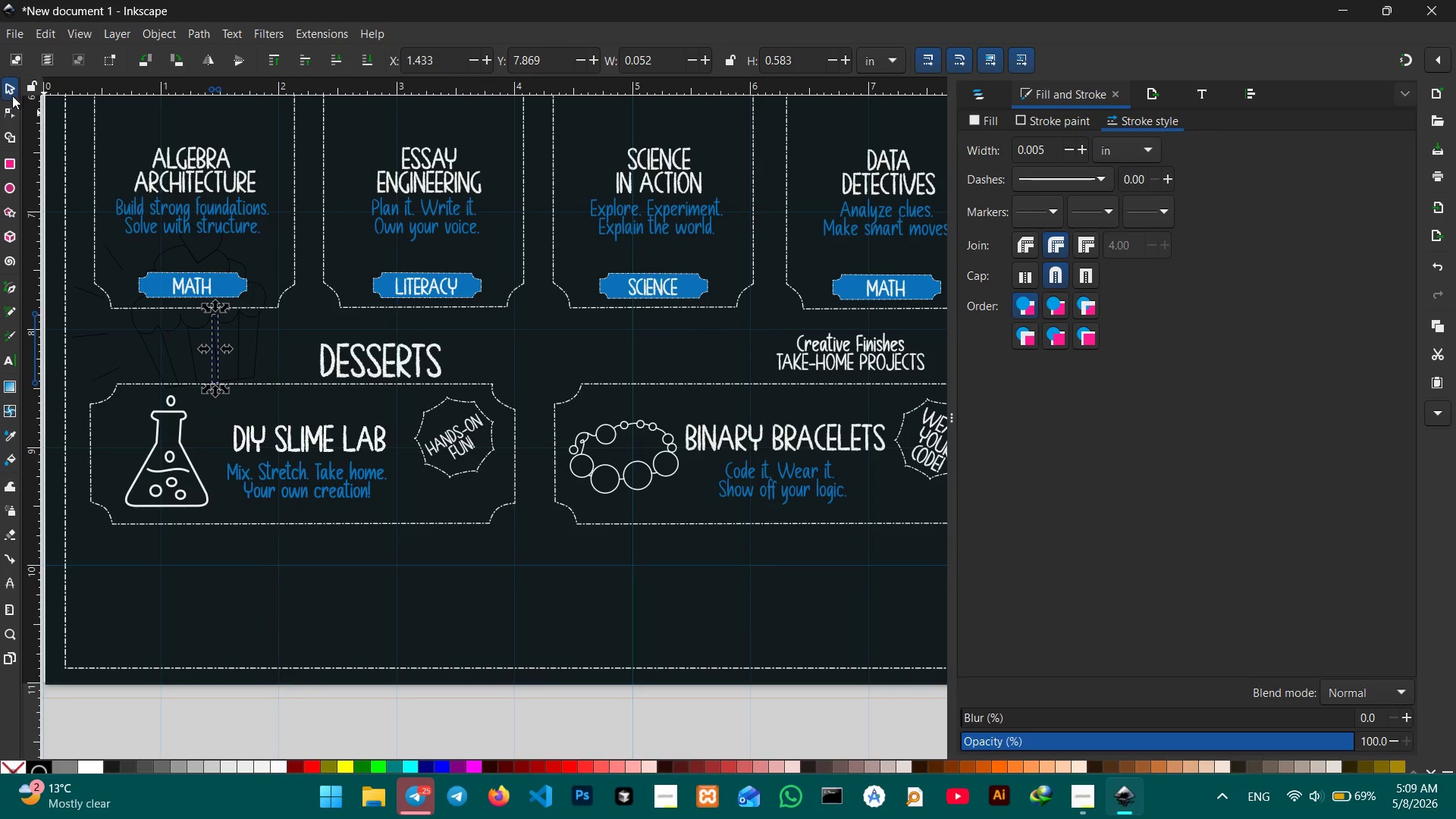 
double_click([11, 95])
 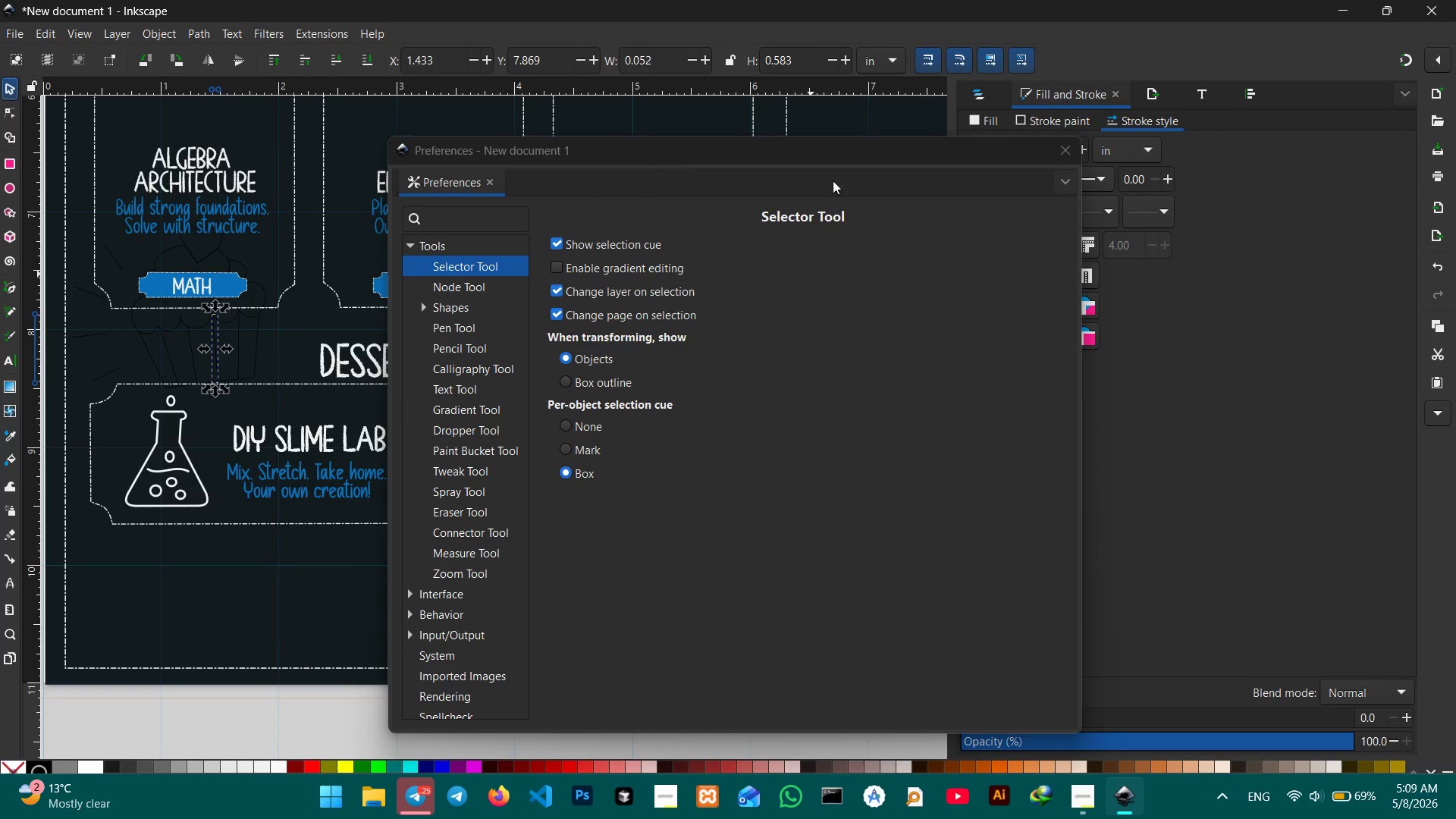 
left_click([1072, 152])
 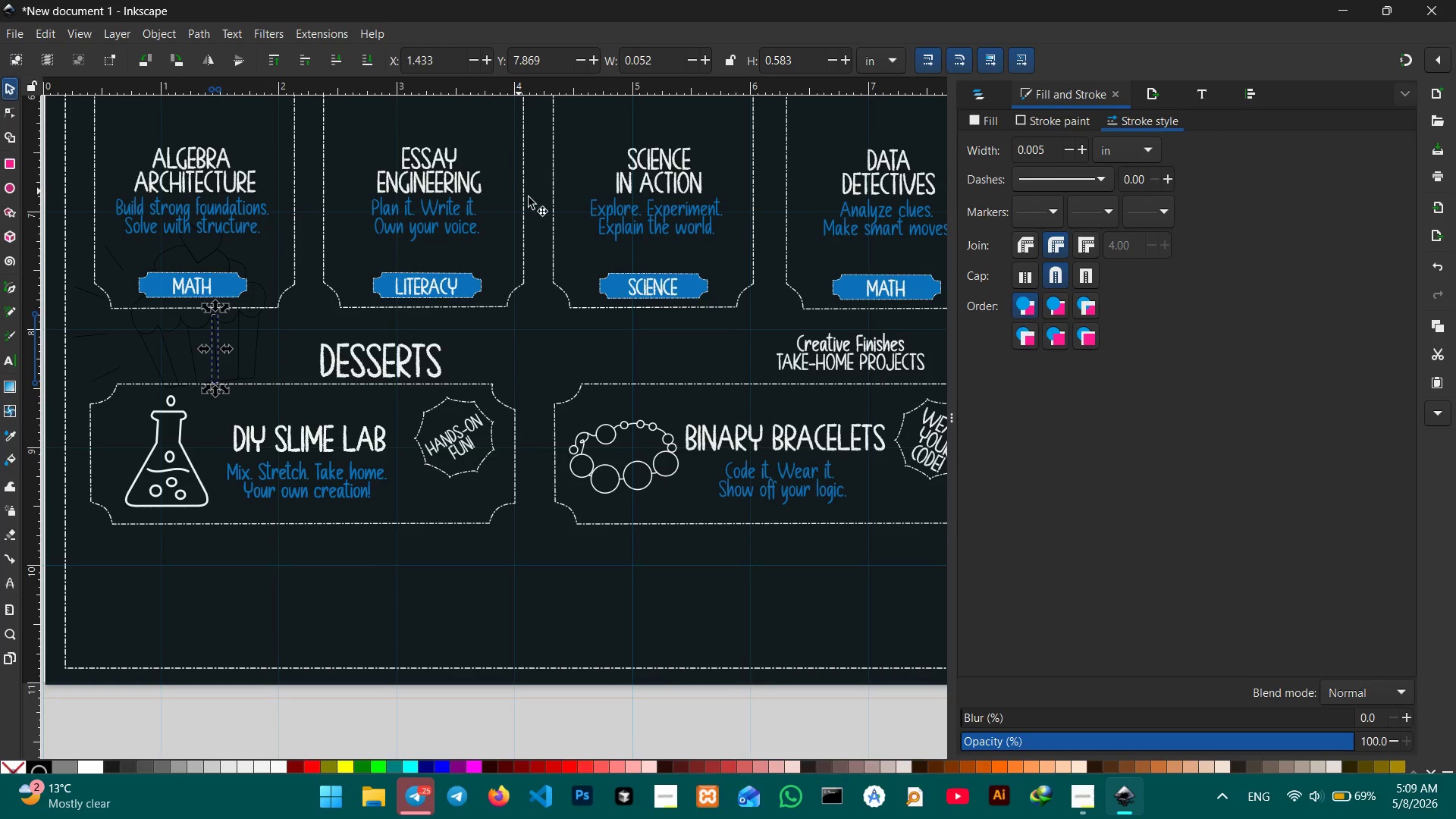 
left_click([532, 205])
 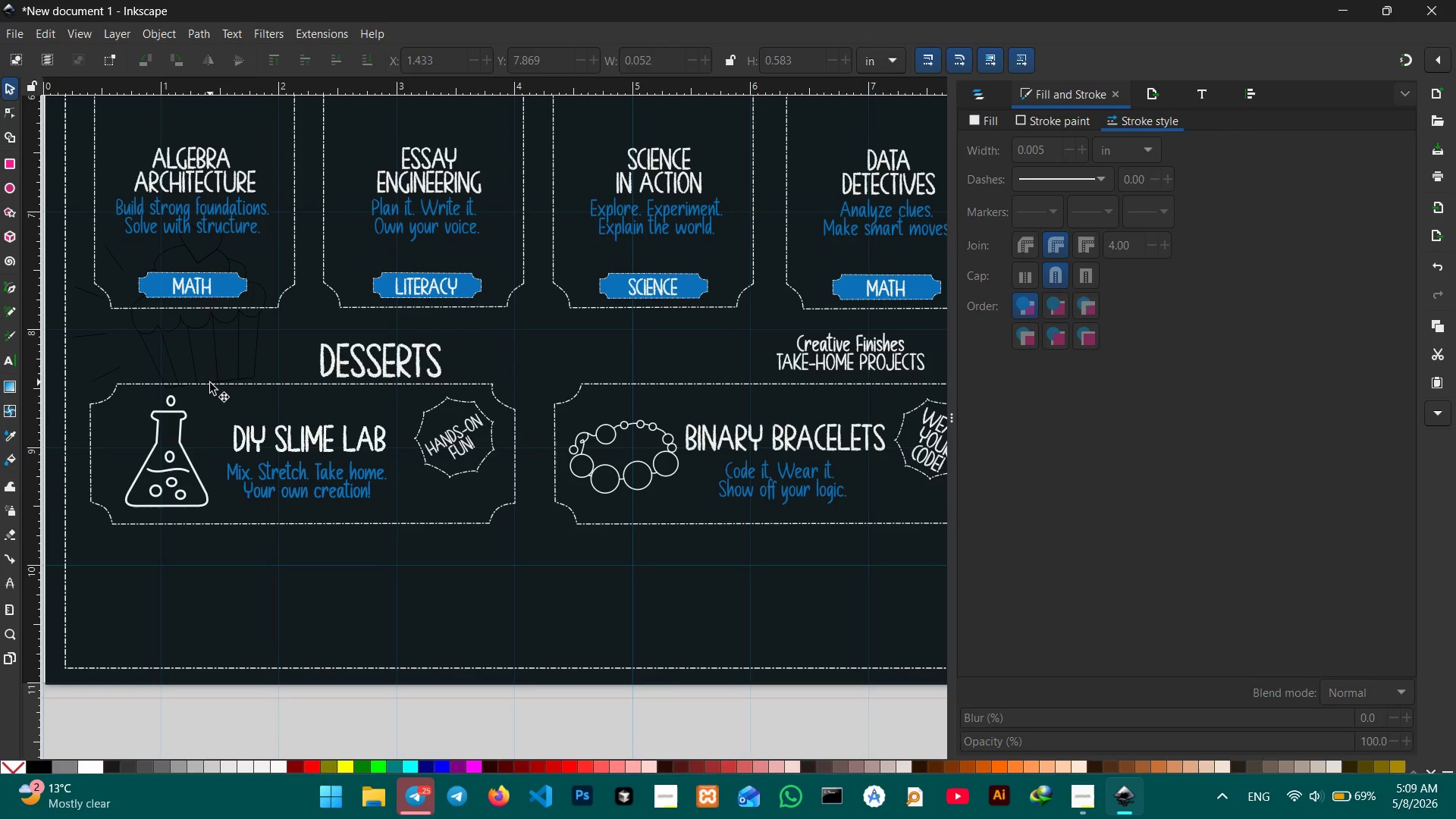 
left_click([236, 371])
 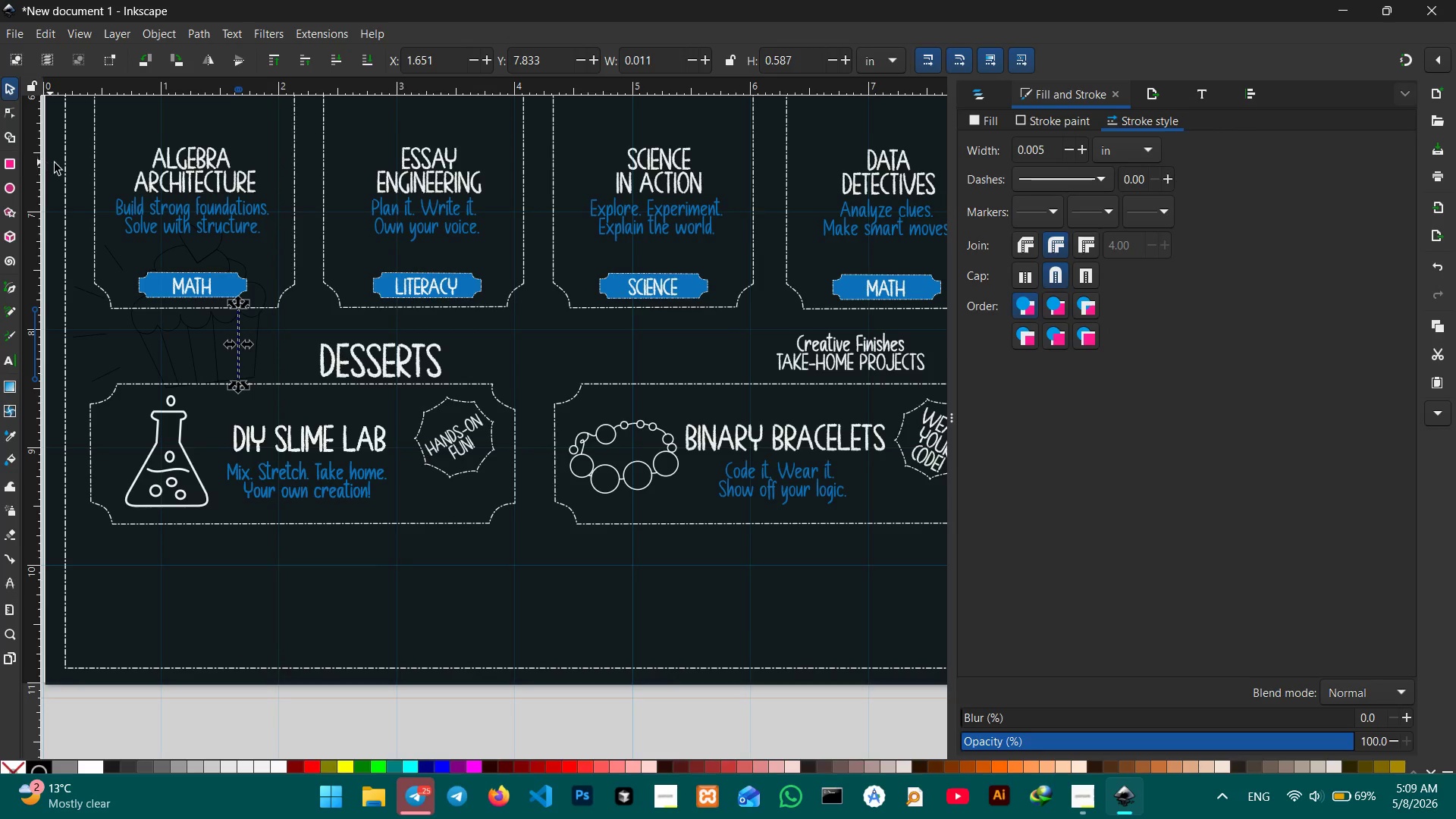 
double_click([71, 163])
 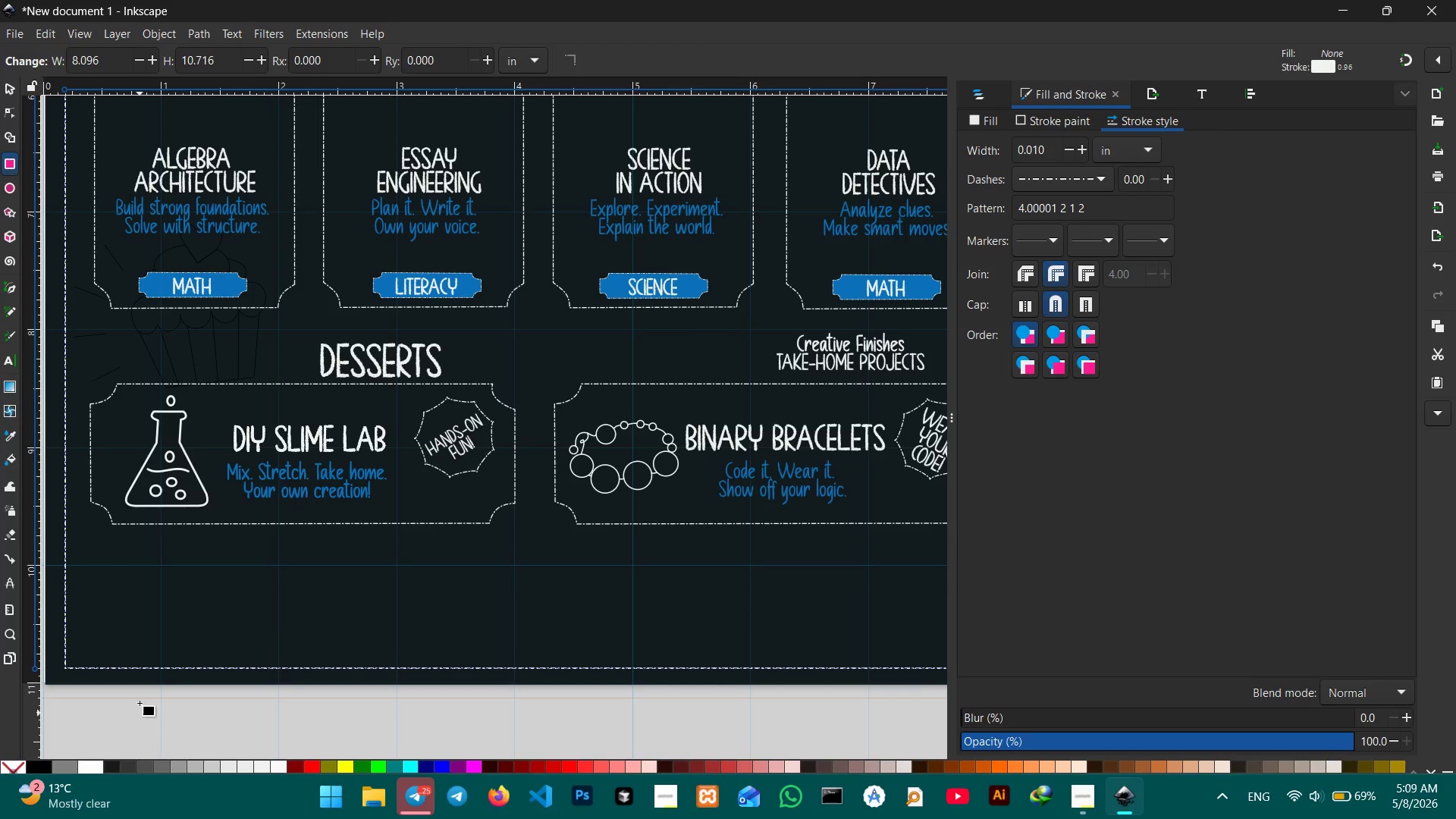 
left_click([7, 84])
 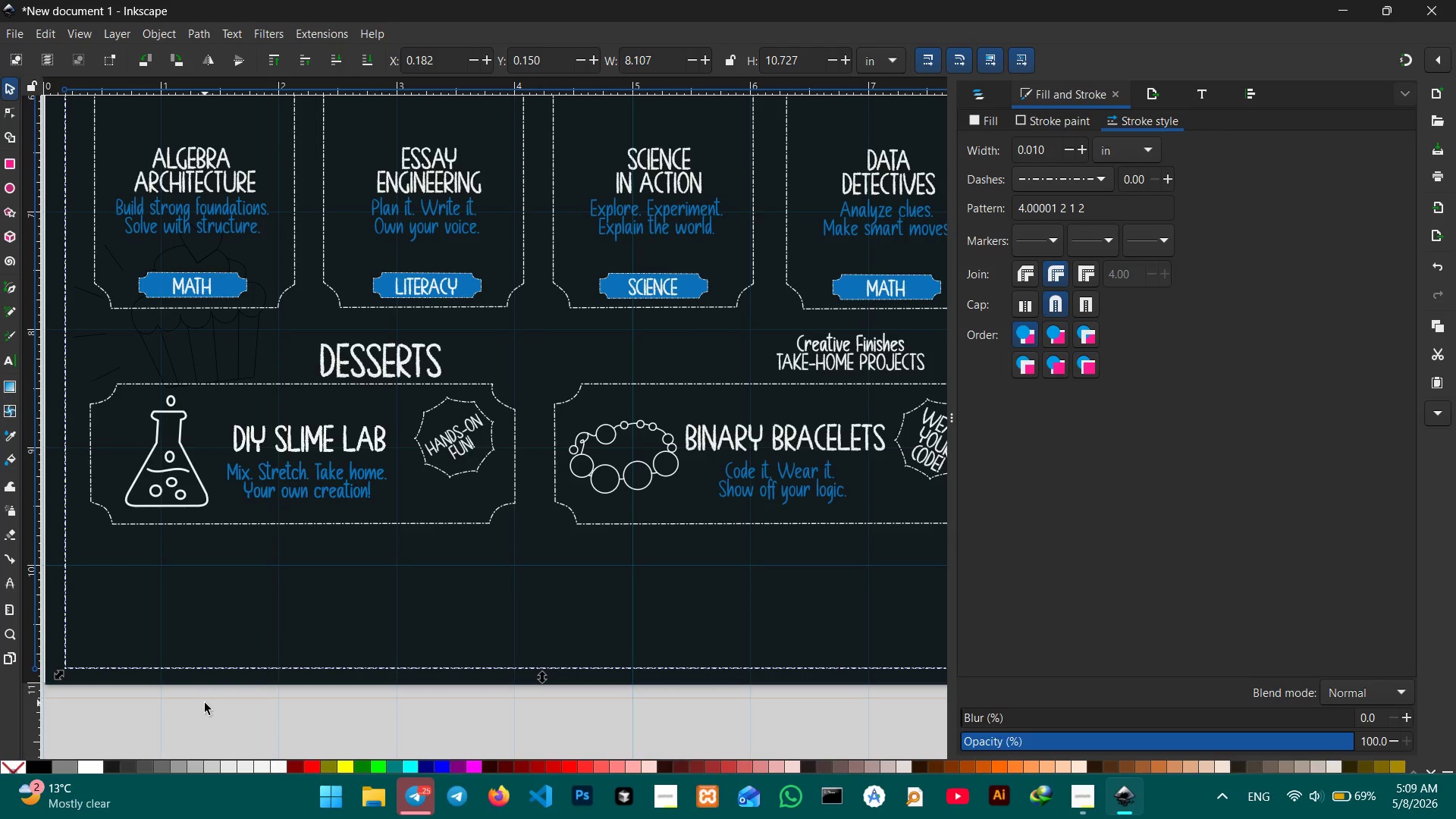 
double_click([205, 703])
 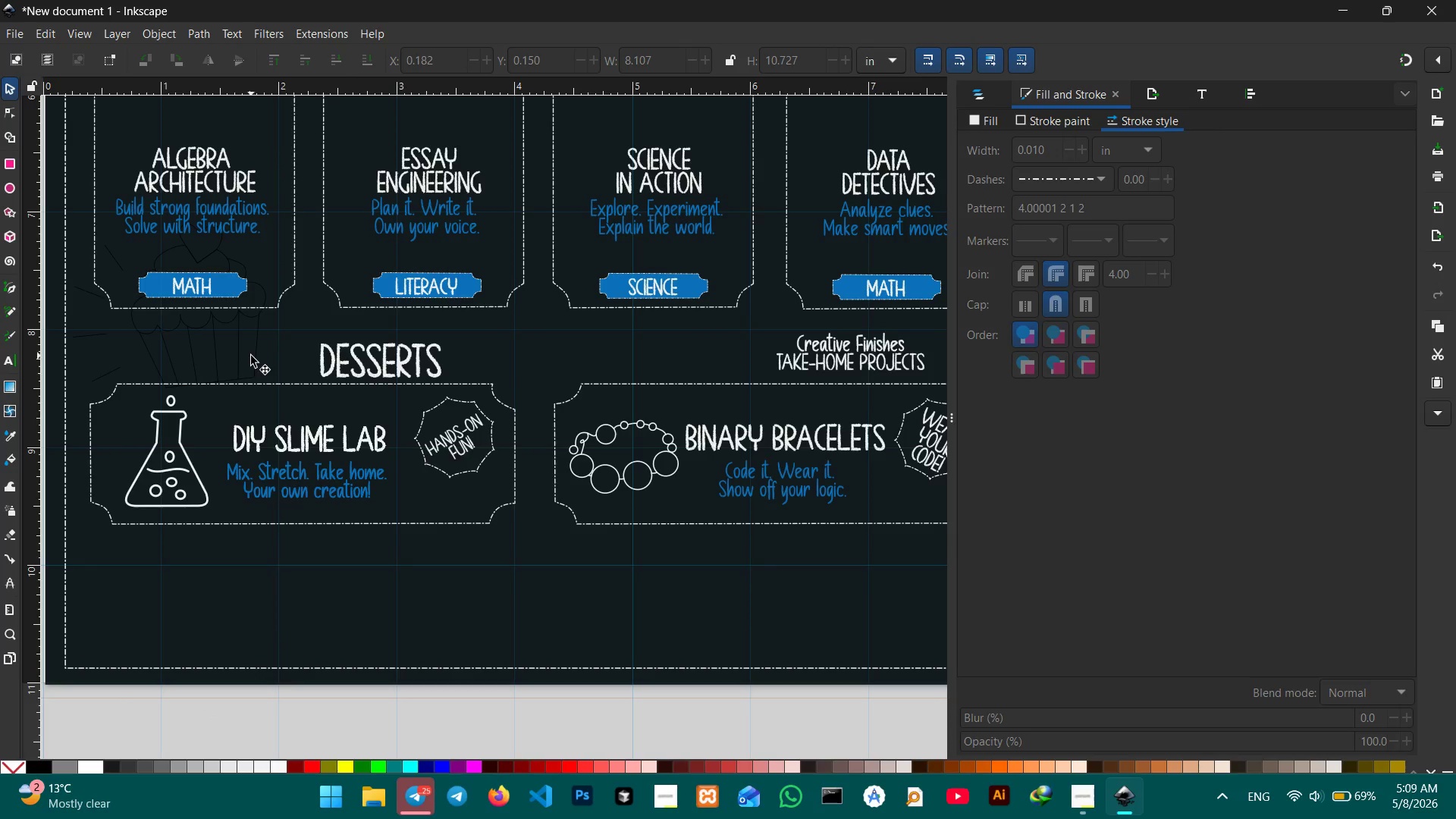 
left_click([245, 356])
 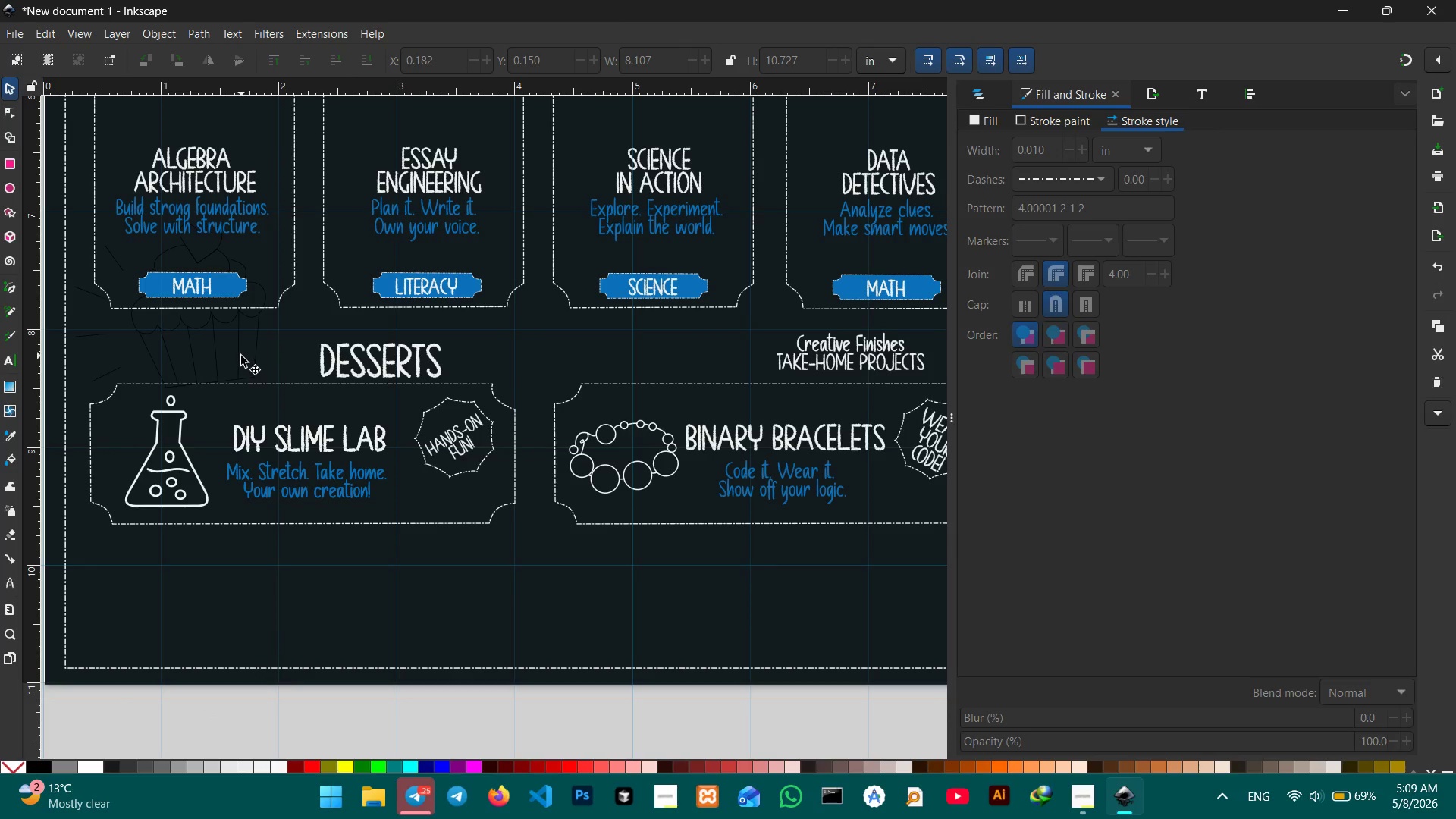 
left_click([241, 356])
 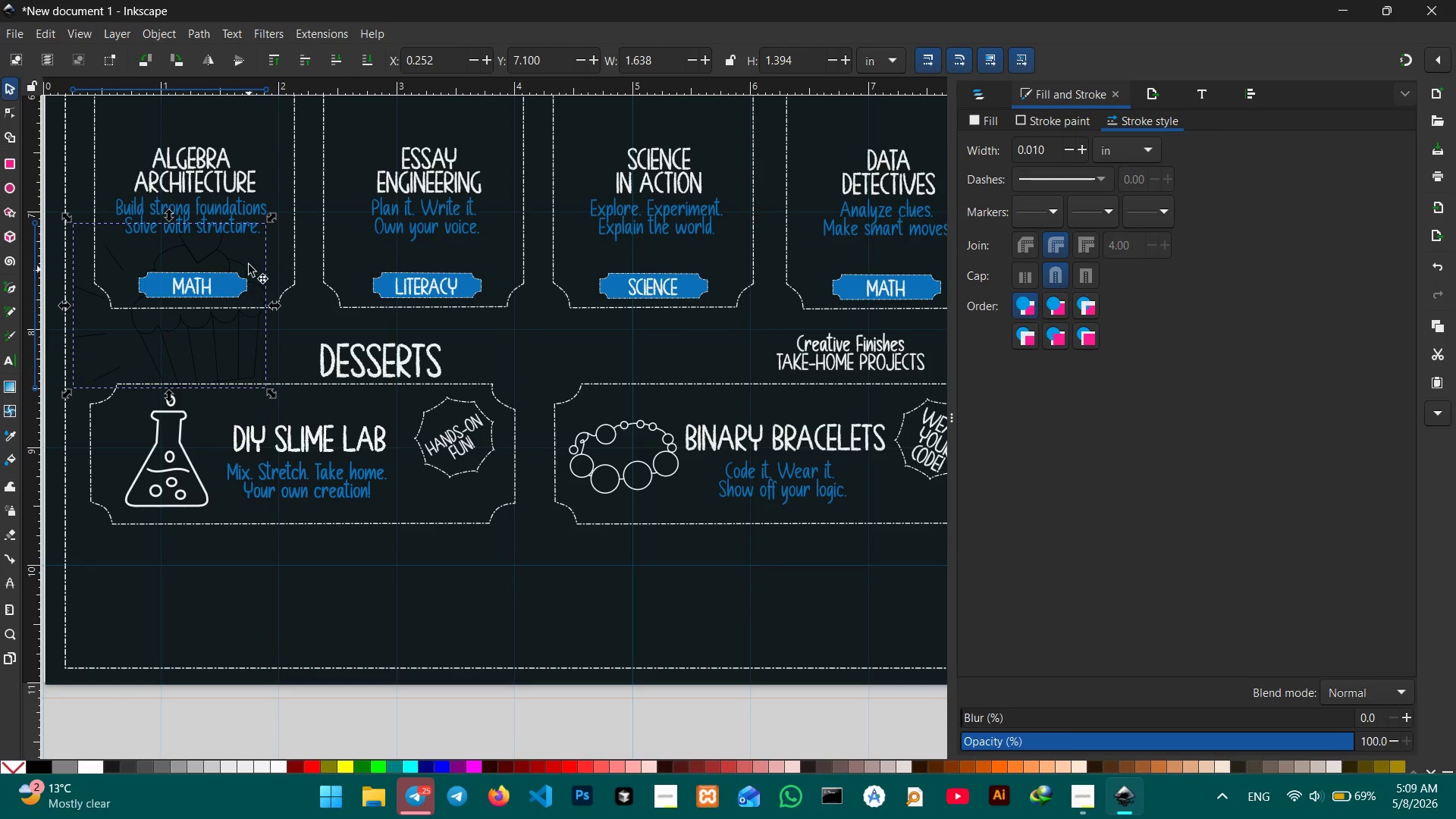 
hold_key(key=ControlLeft, duration=3.17)
left_click_drag(start_coordinate=[269, 223], to_coordinate=[212, 321])
 